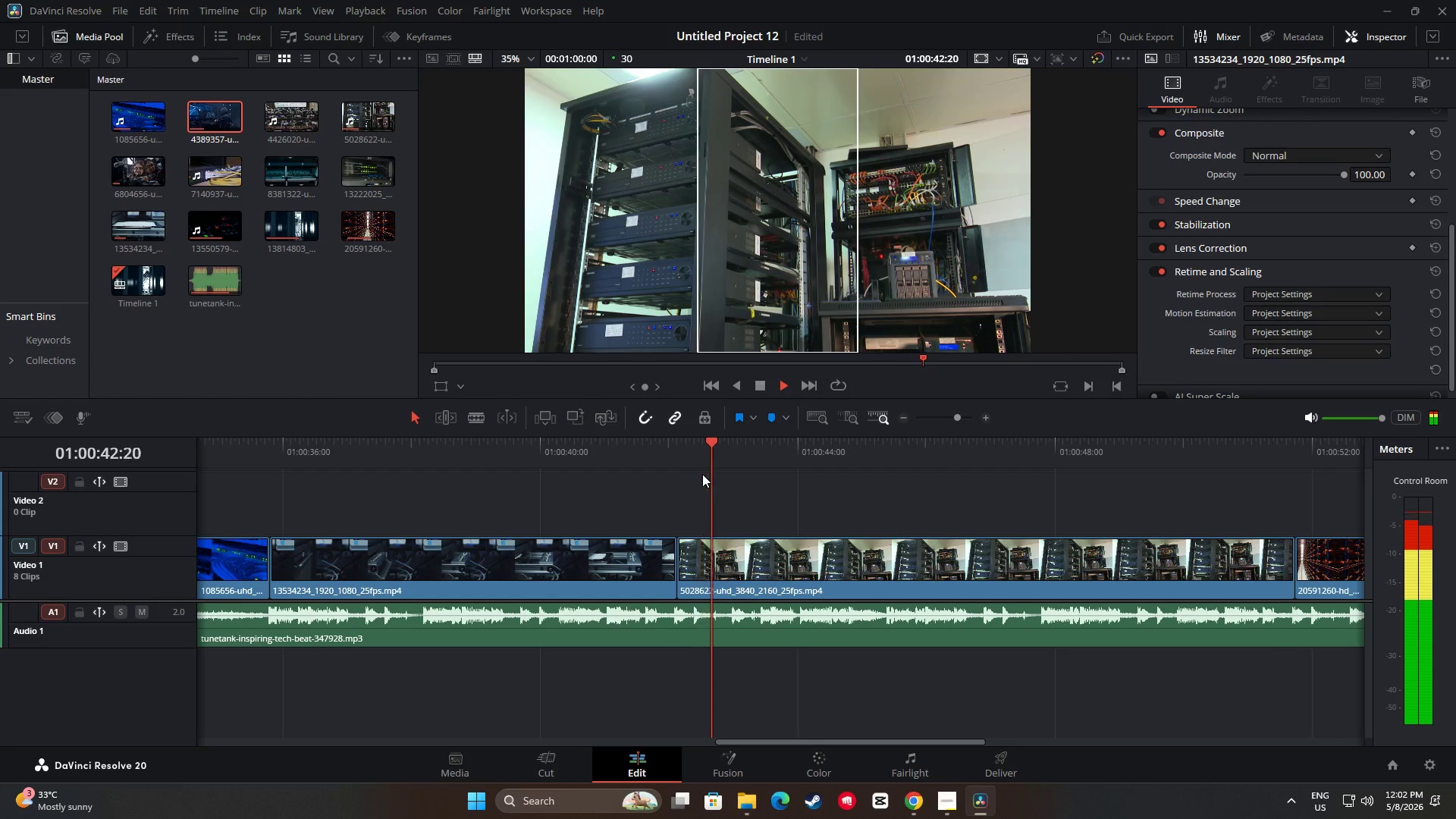 
key(Space)
 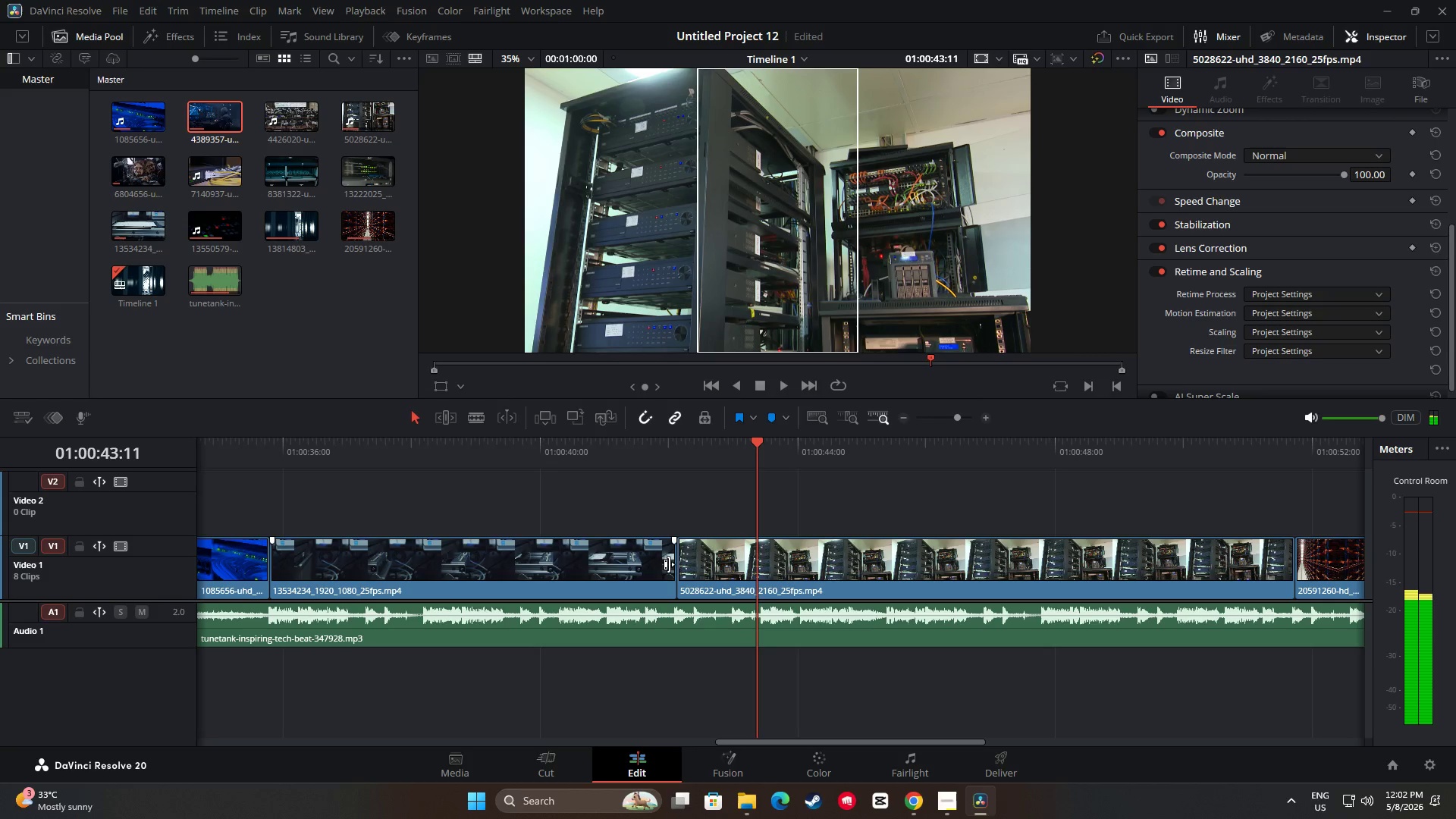 
left_click_drag(start_coordinate=[669, 564], to_coordinate=[726, 569])
 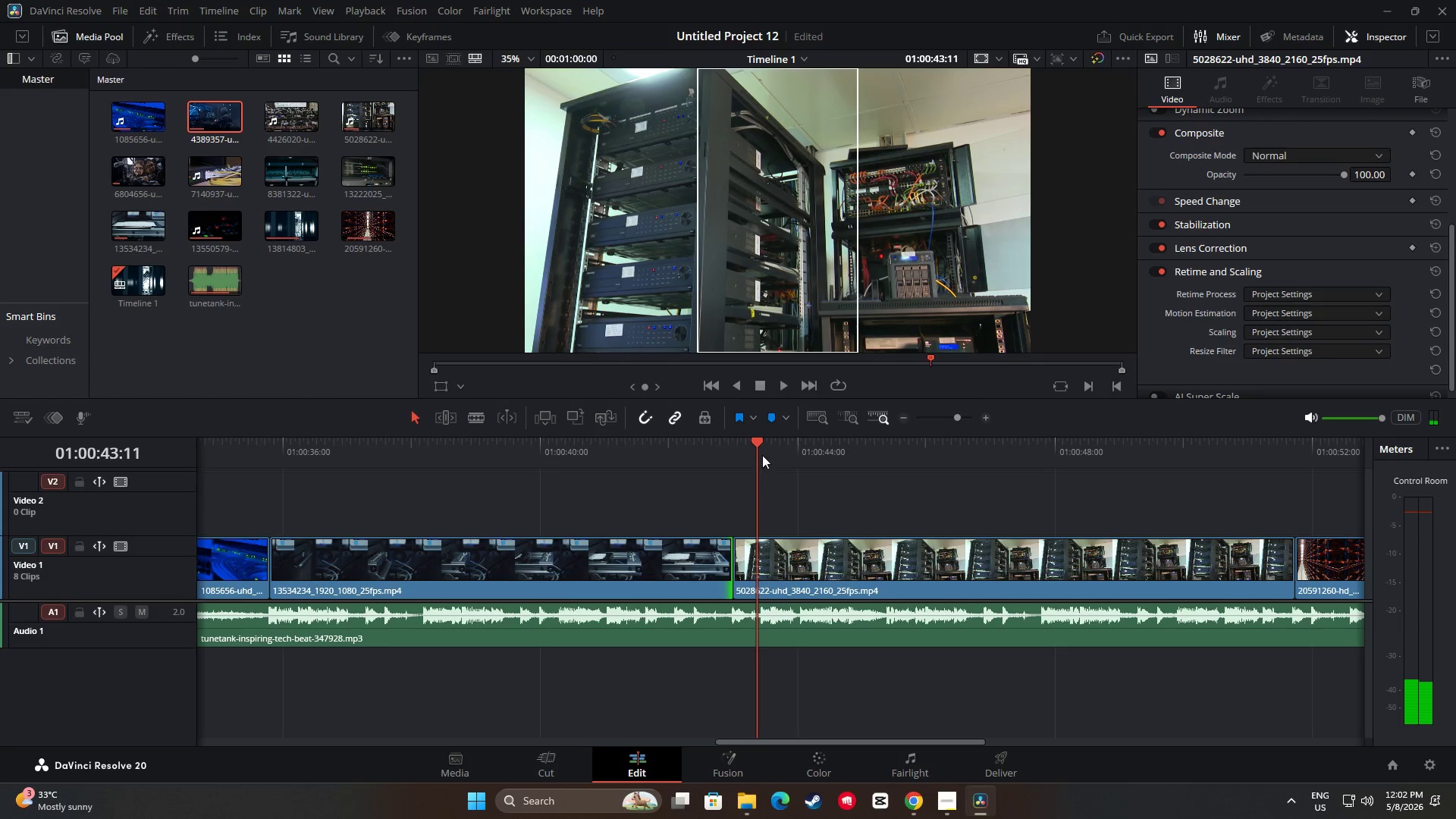 
left_click_drag(start_coordinate=[757, 441], to_coordinate=[645, 446])
 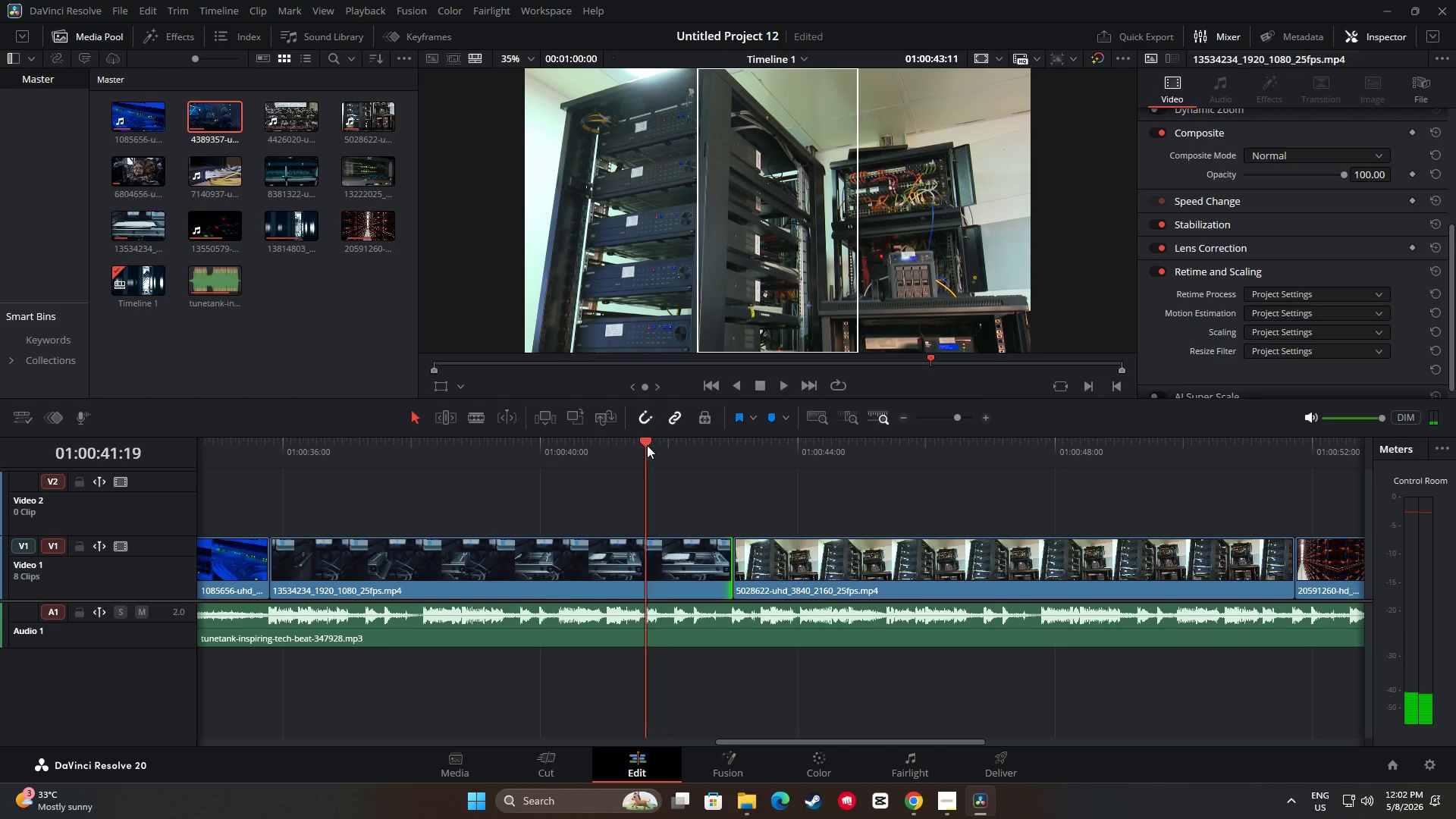 
key(Space)
 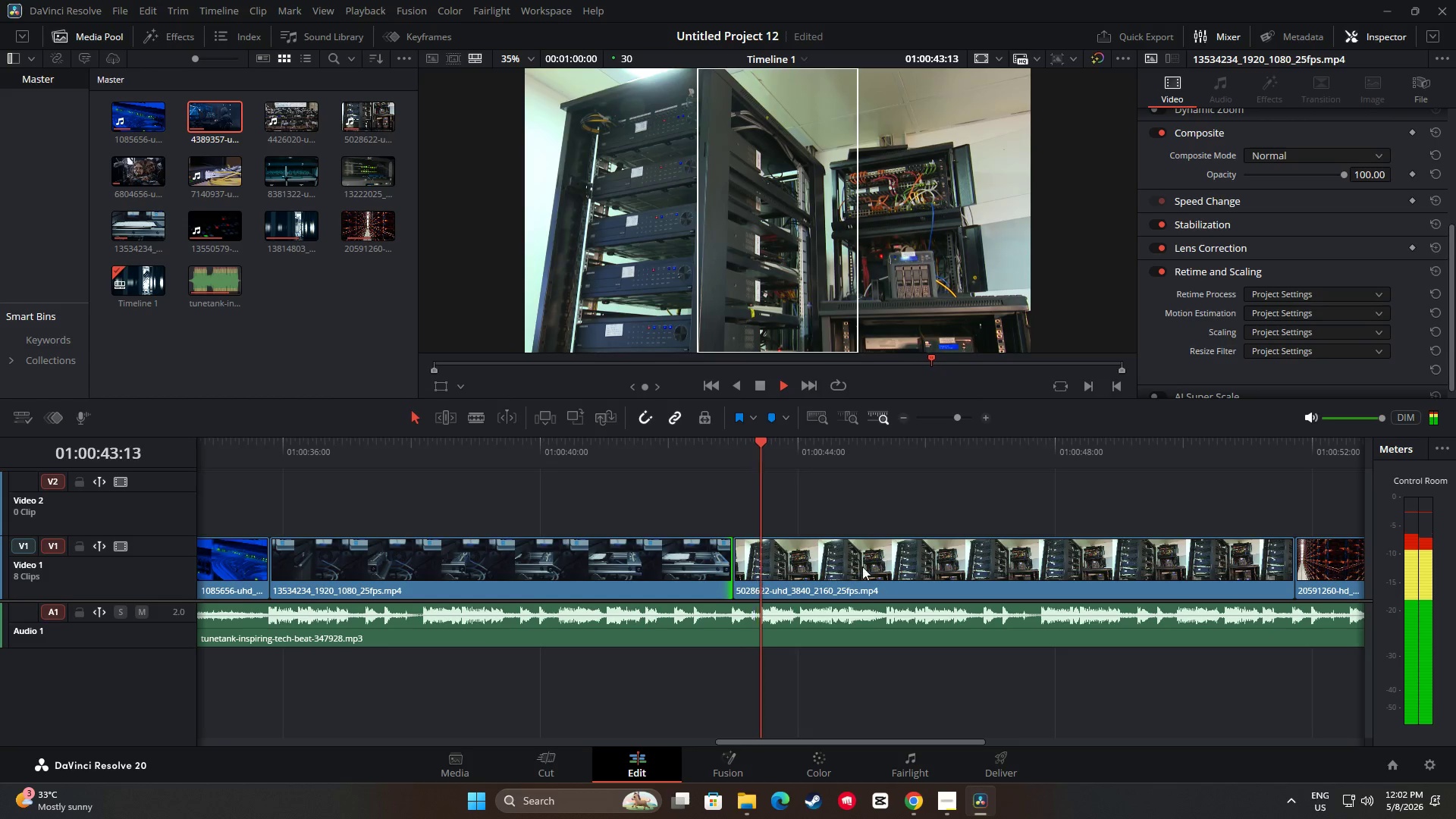 
left_click_drag(start_coordinate=[890, 742], to_coordinate=[1000, 726])
 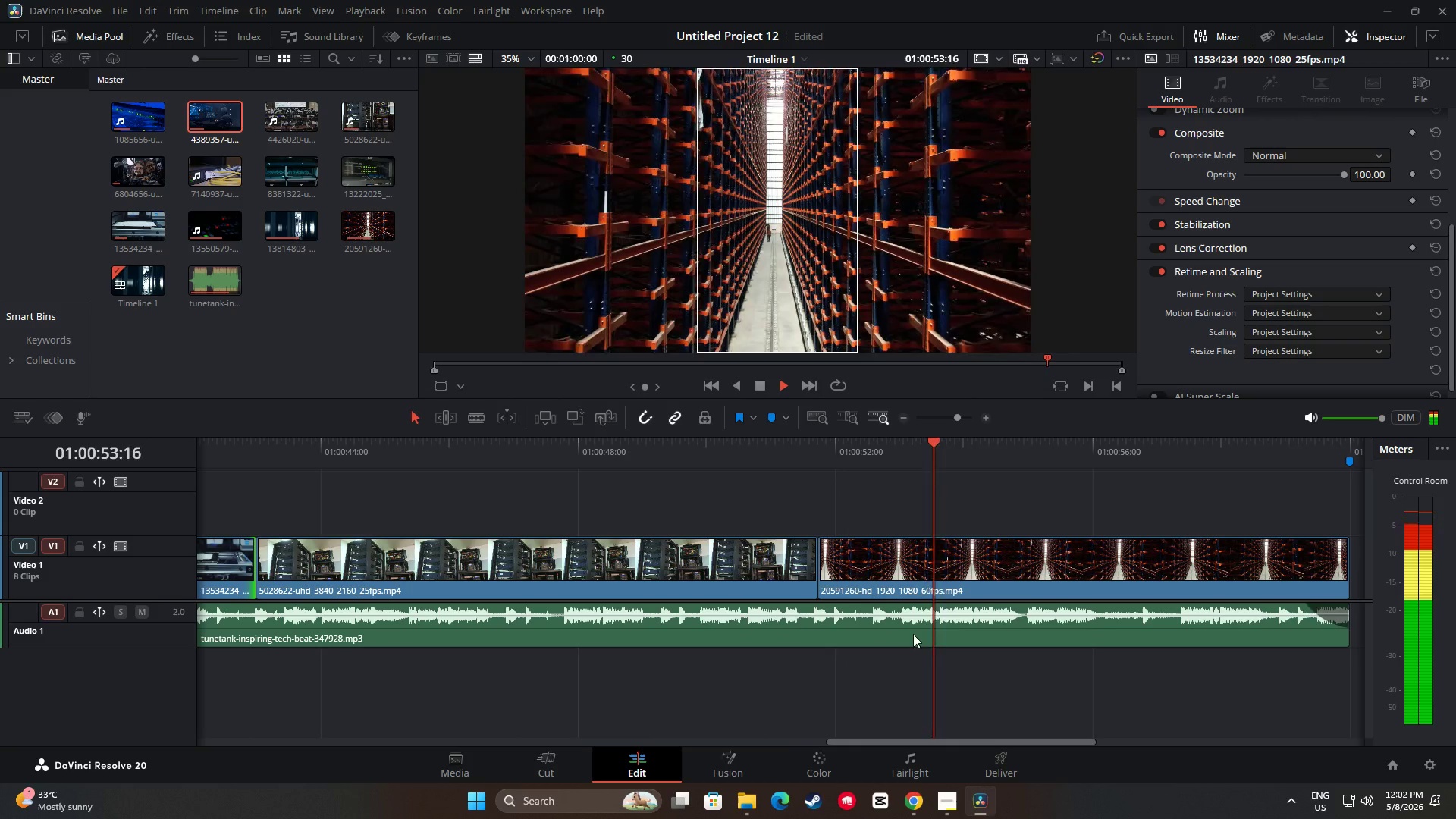 
key(Space)
 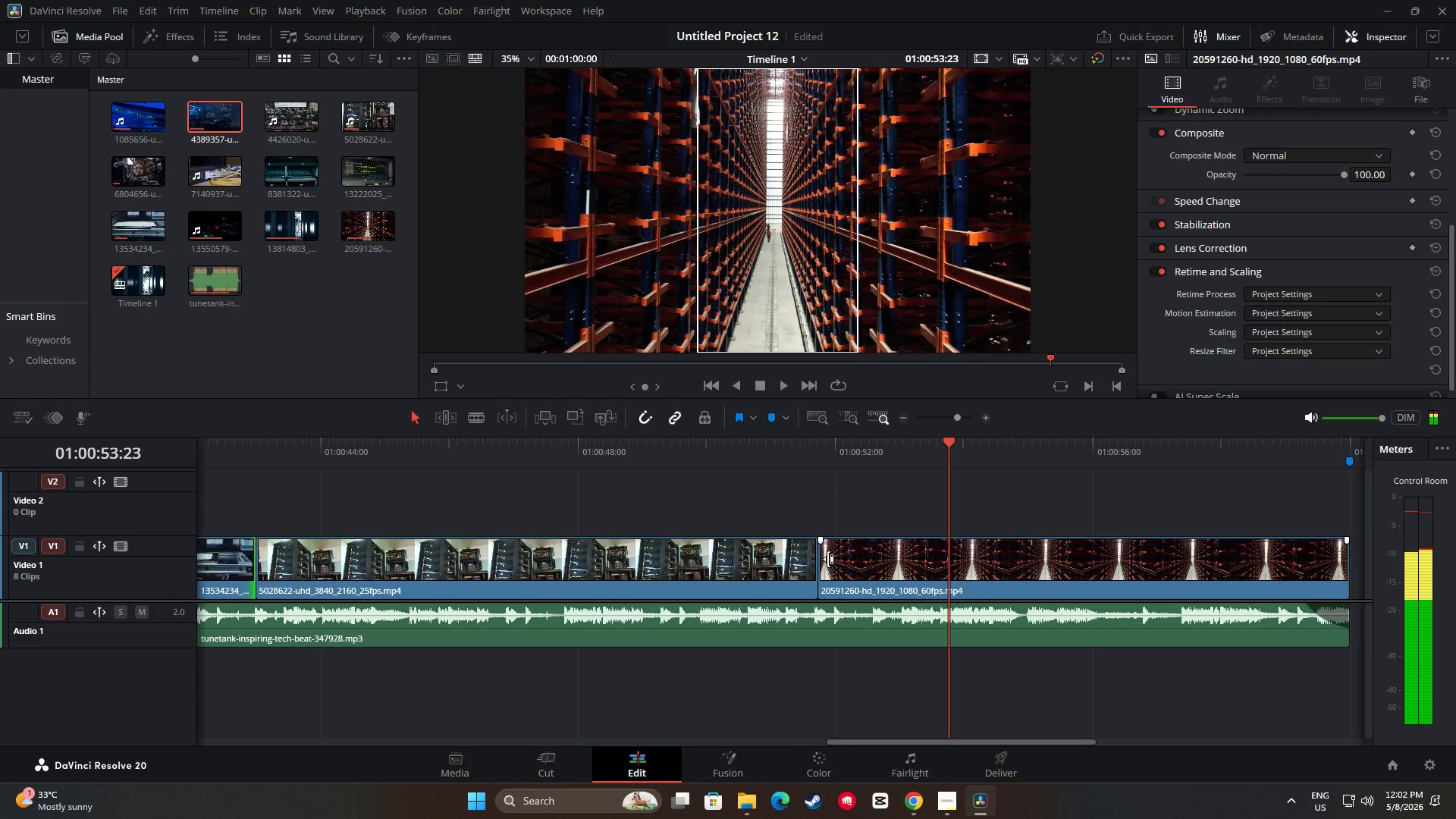 
left_click_drag(start_coordinate=[827, 559], to_coordinate=[861, 560])
 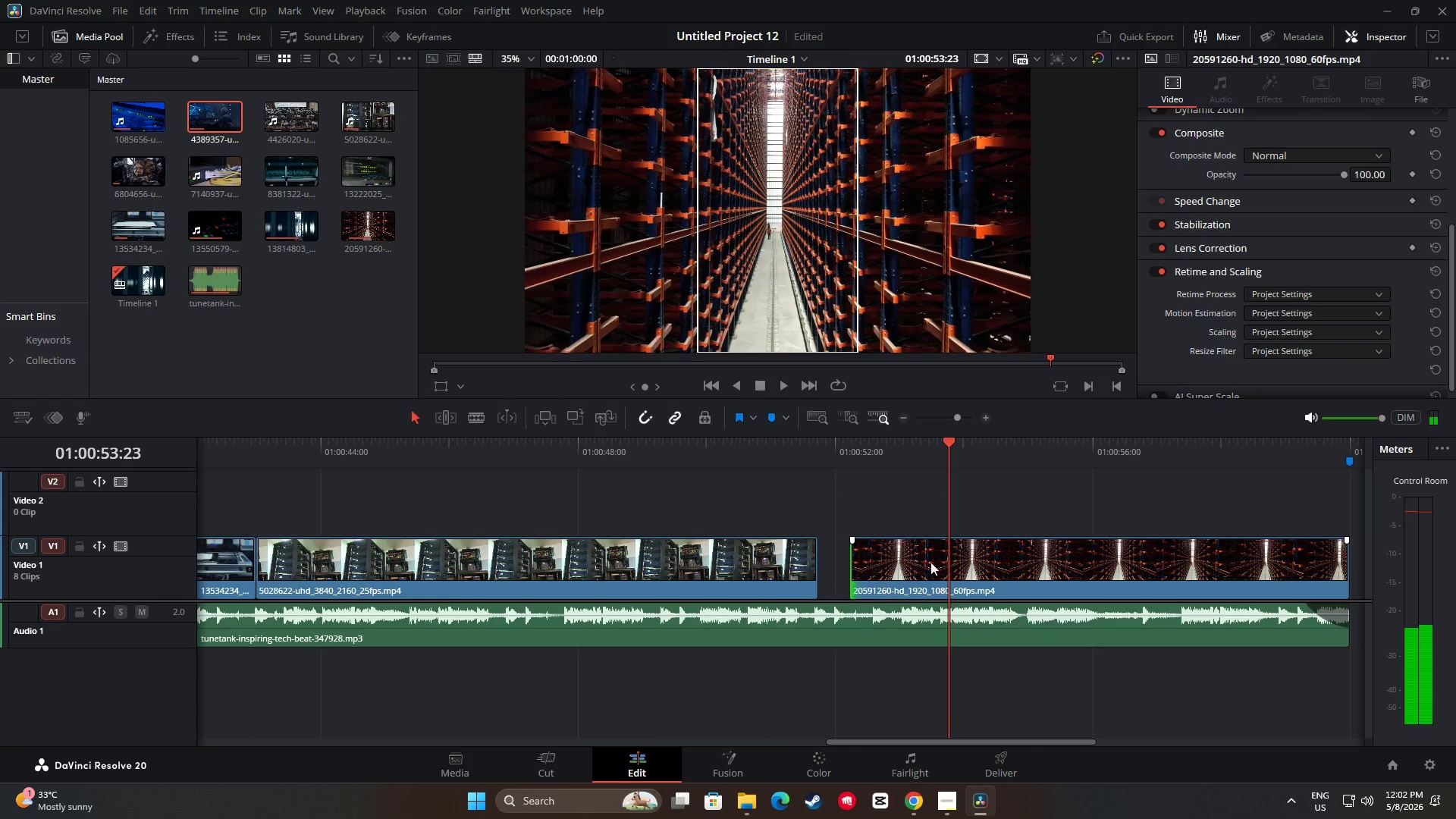 
left_click_drag(start_coordinate=[933, 562], to_coordinate=[898, 564])
 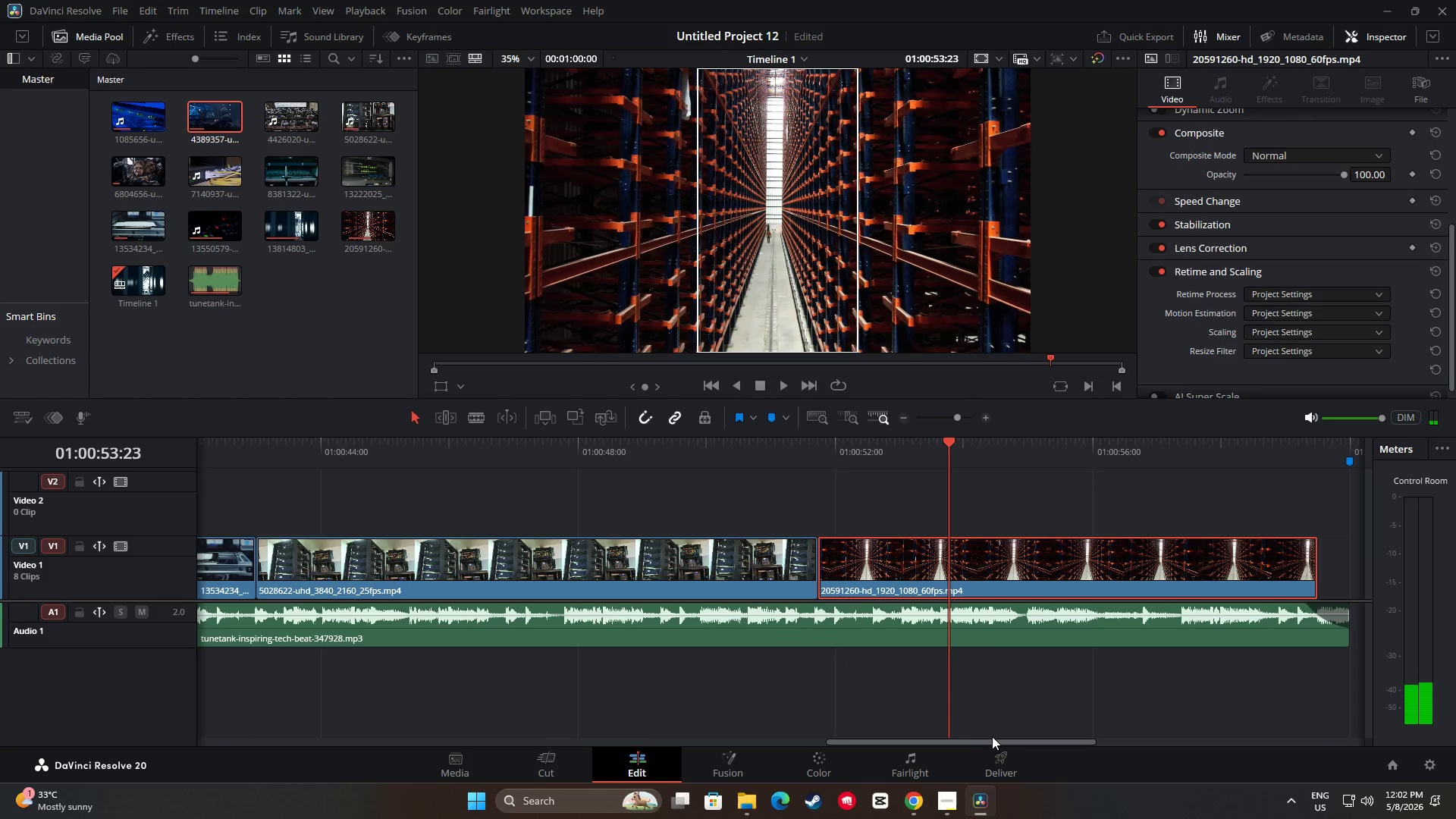 
left_click_drag(start_coordinate=[993, 740], to_coordinate=[1025, 736])
 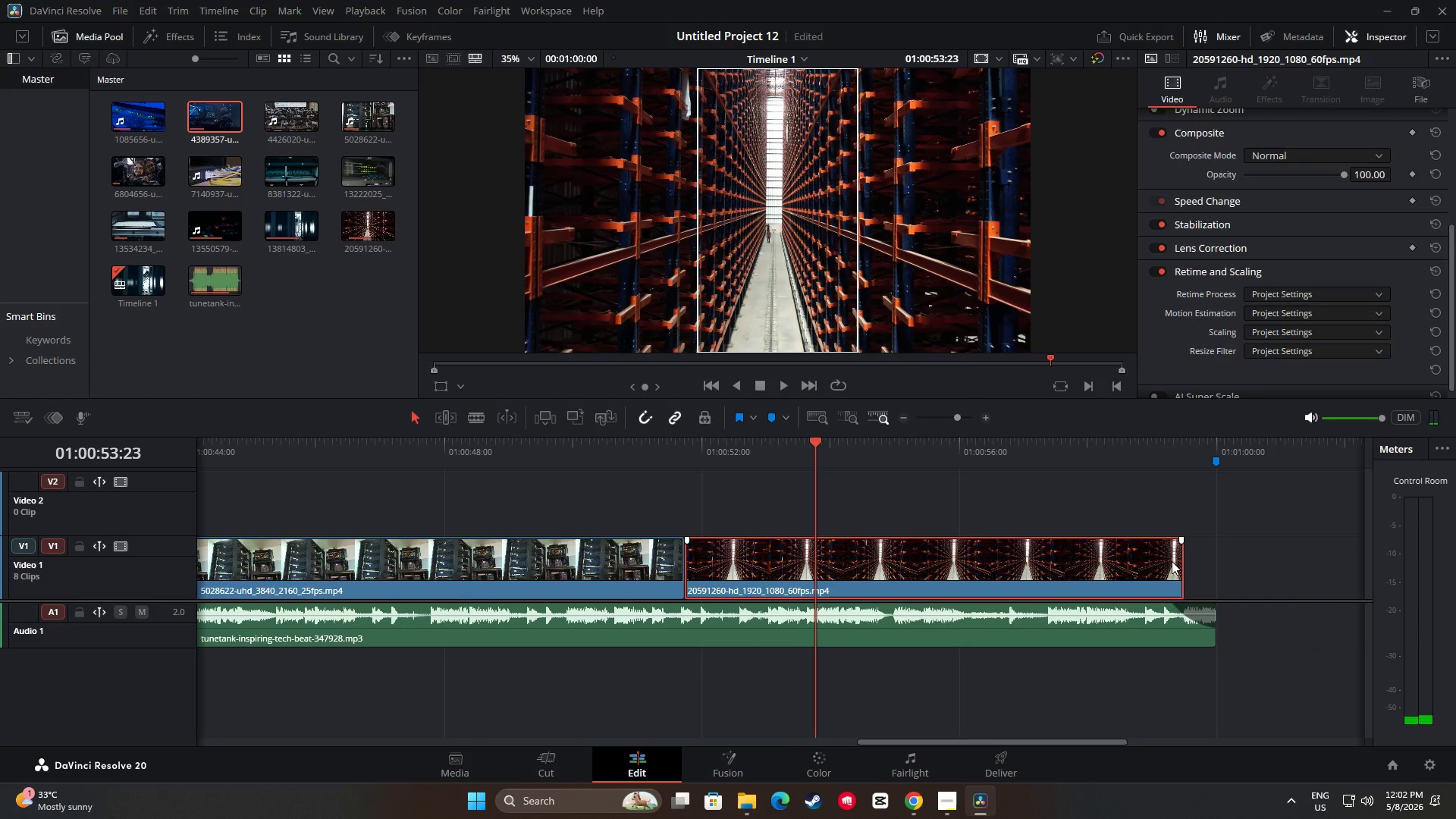 
left_click_drag(start_coordinate=[1176, 560], to_coordinate=[1208, 559])
 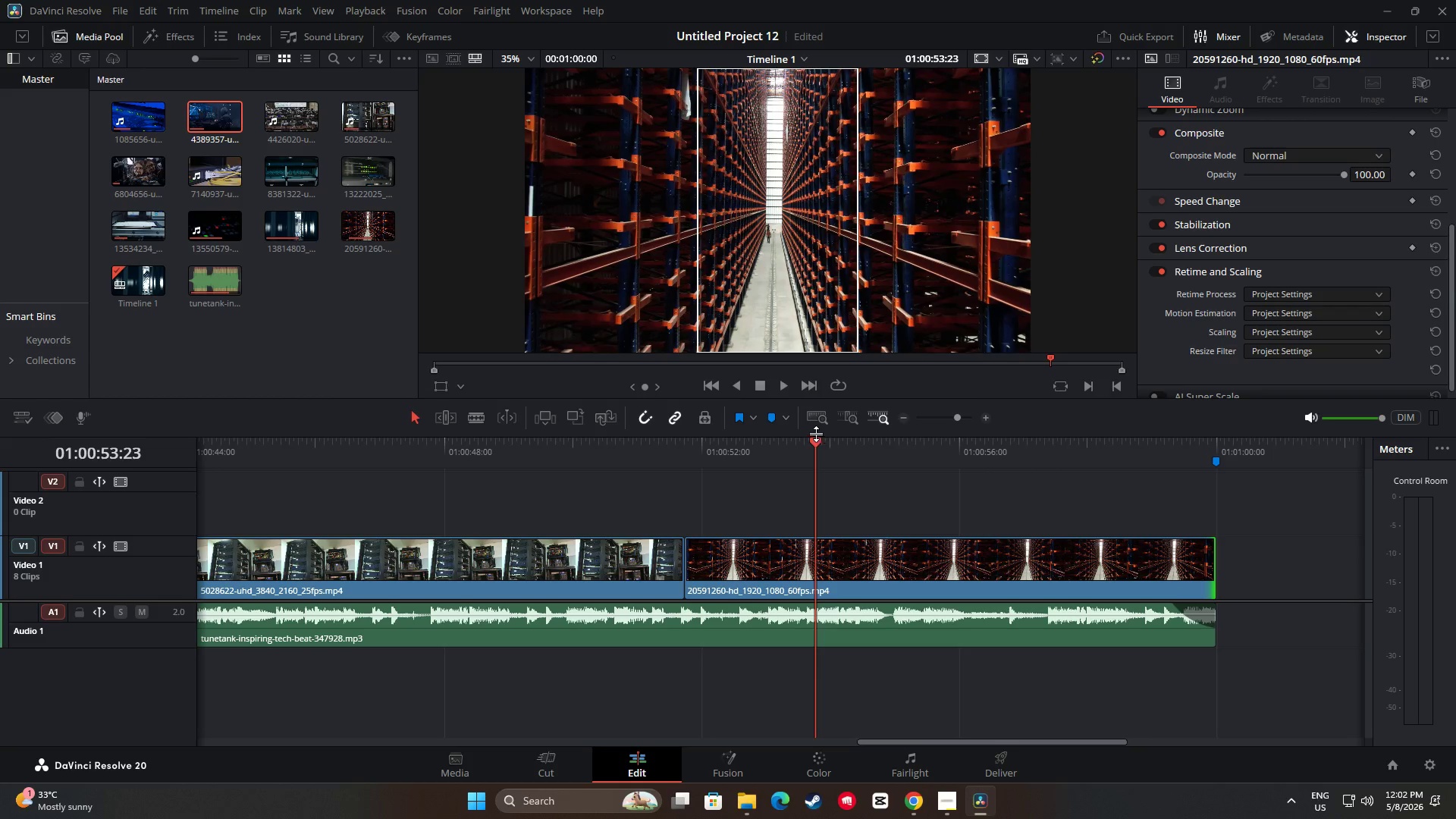 
left_click_drag(start_coordinate=[817, 444], to_coordinate=[677, 441])
 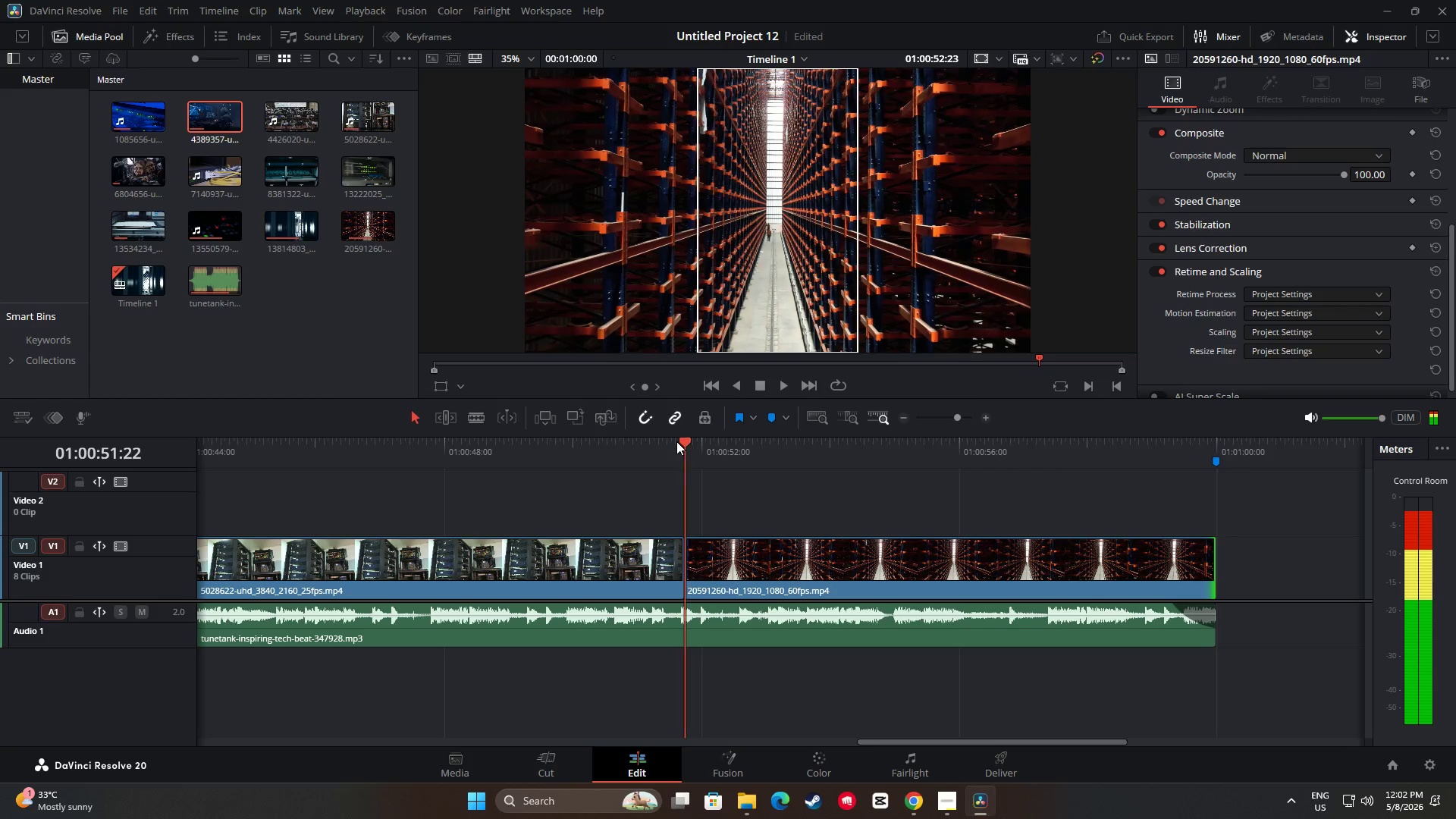 
key(Space)
 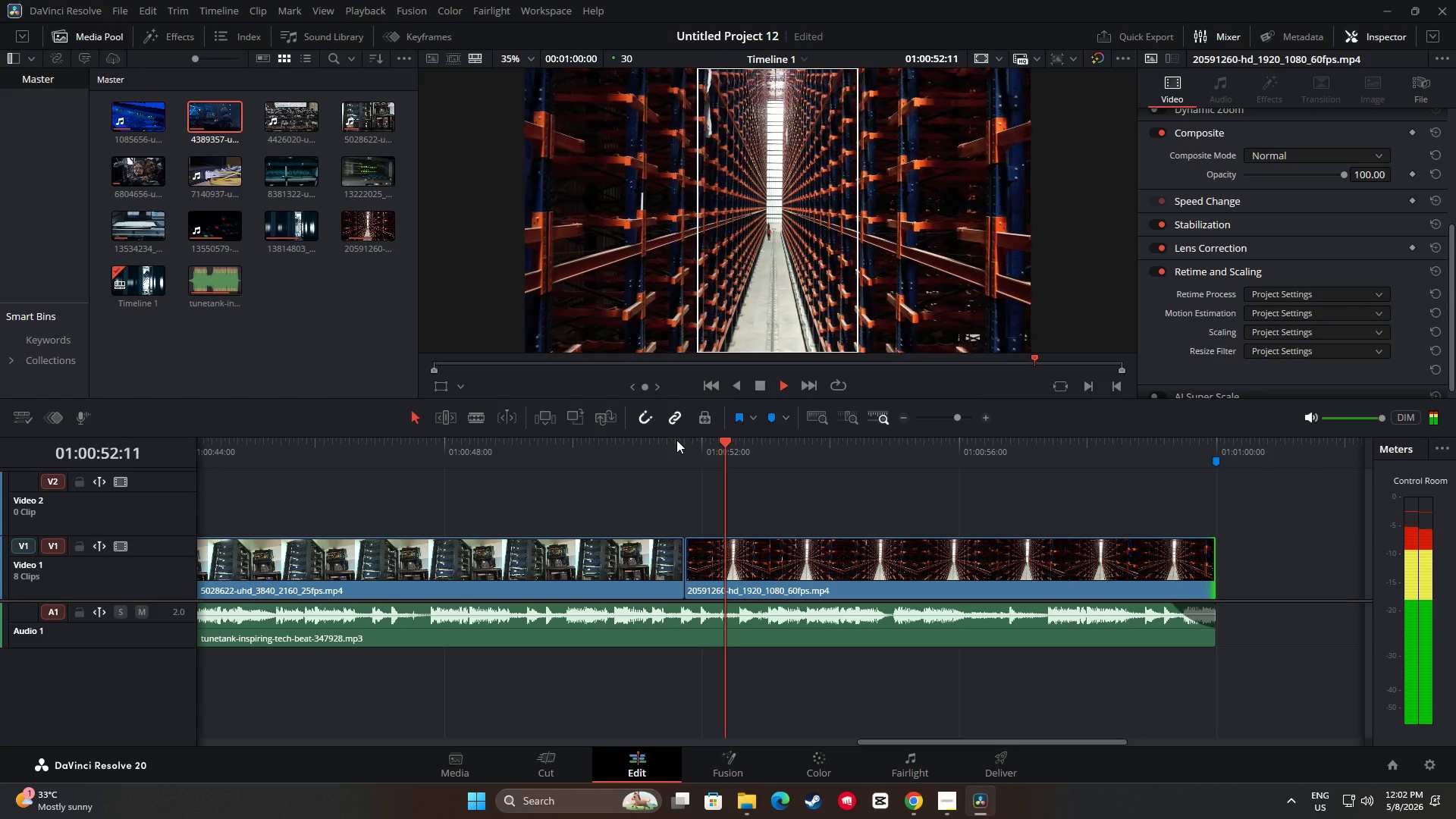 
key(Space)
 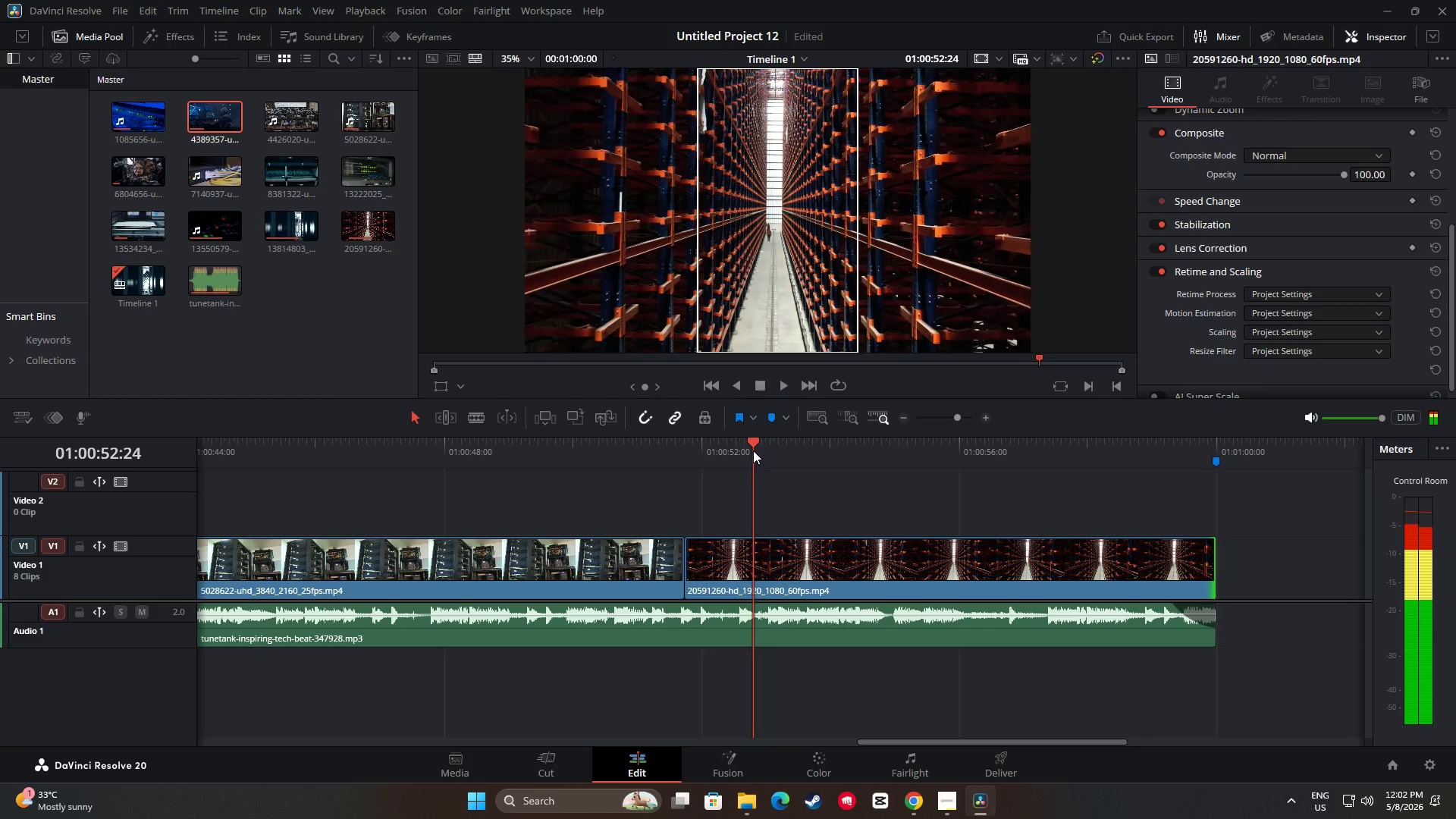 
left_click_drag(start_coordinate=[753, 444], to_coordinate=[36, 446])
 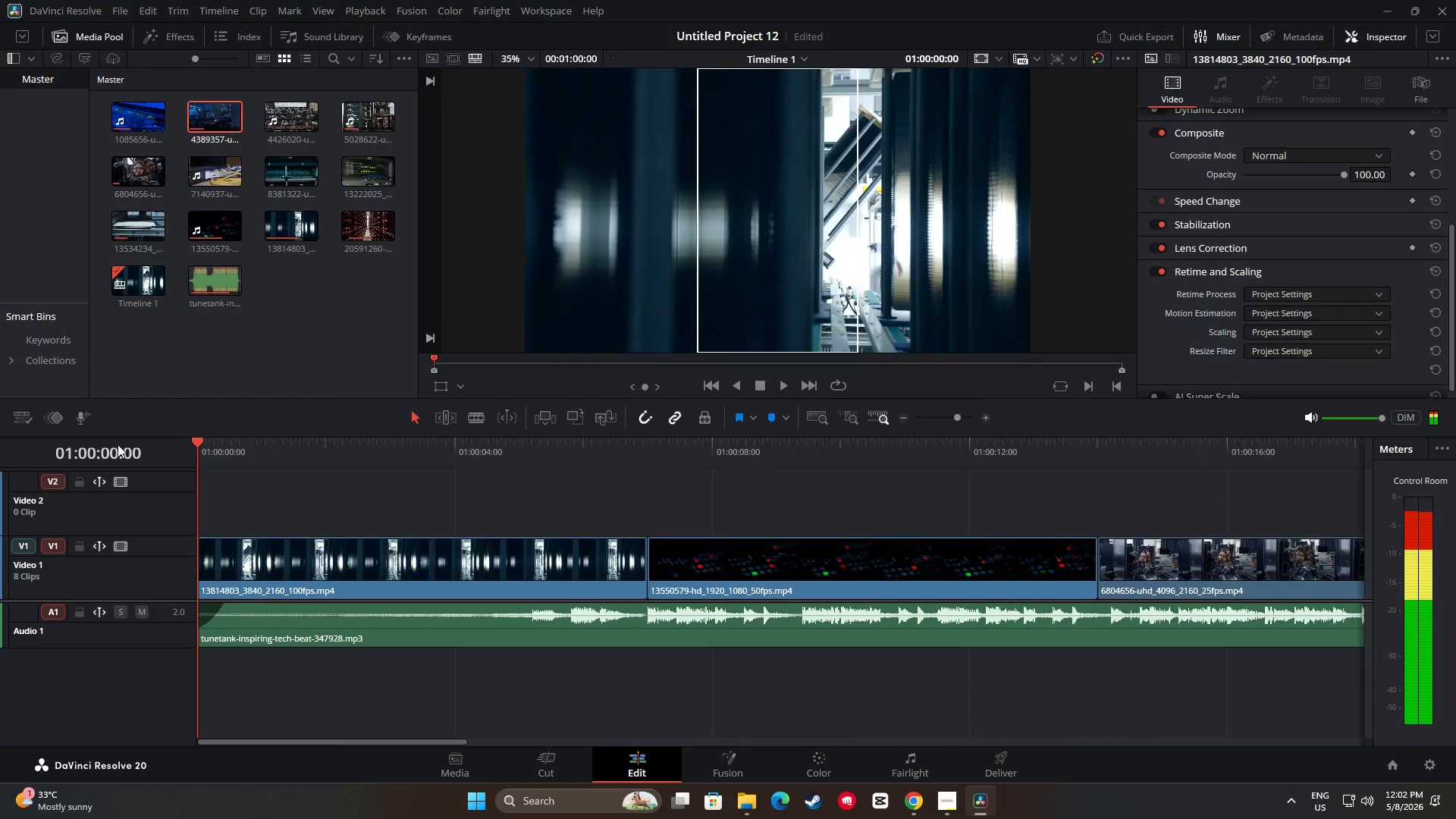 
key(Space)
 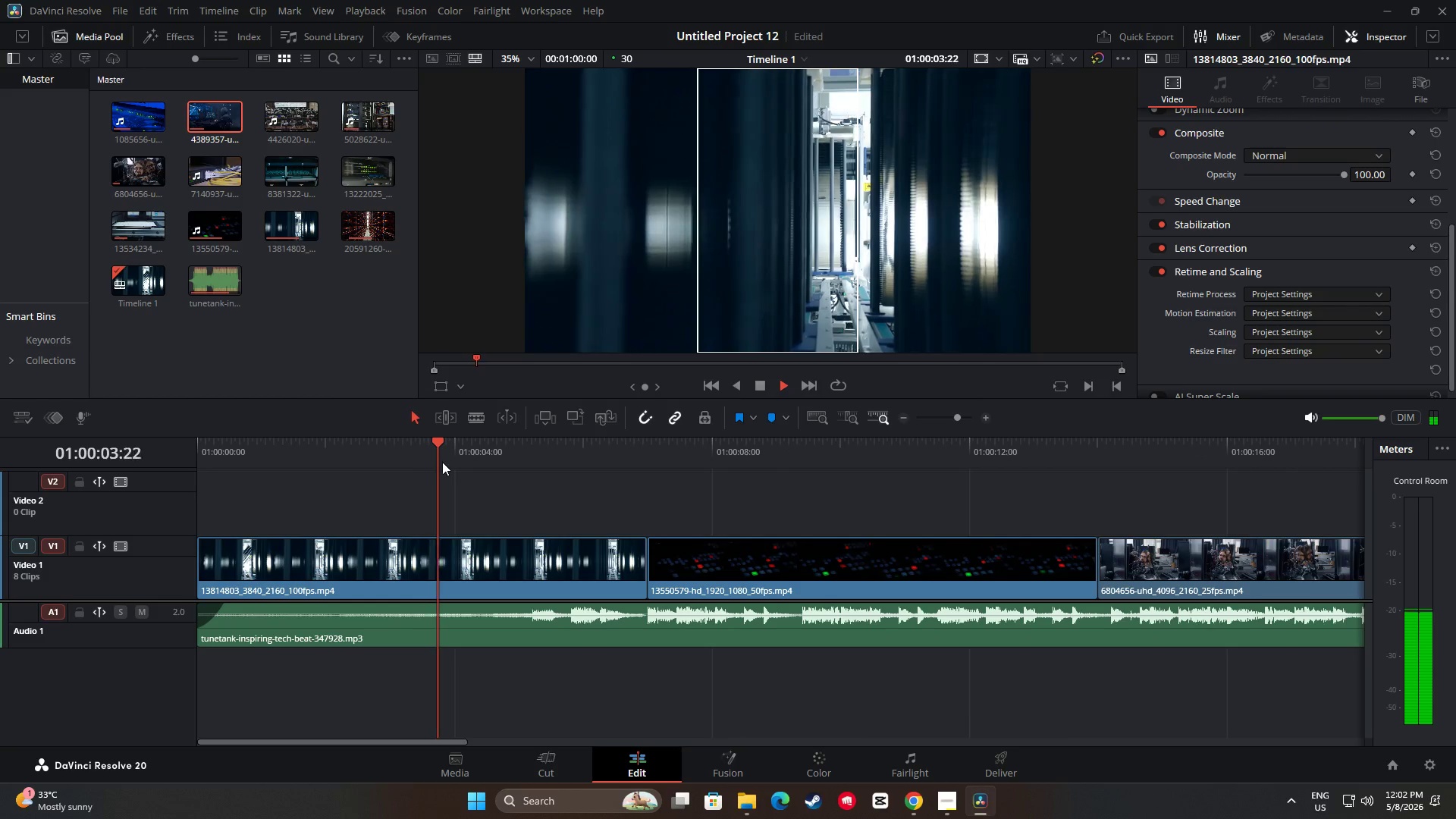 
wait(8.78)
 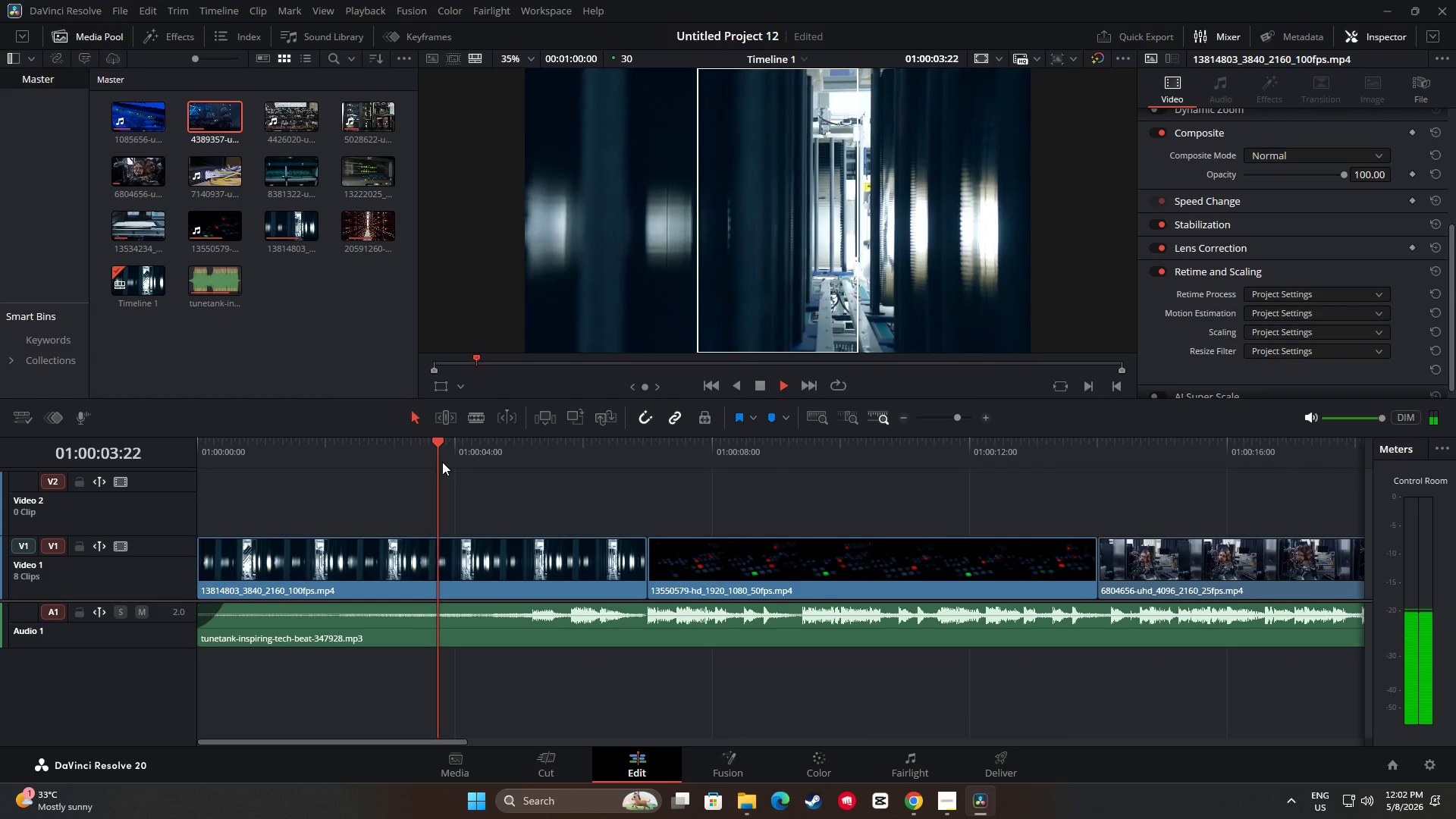 
key(Space)
 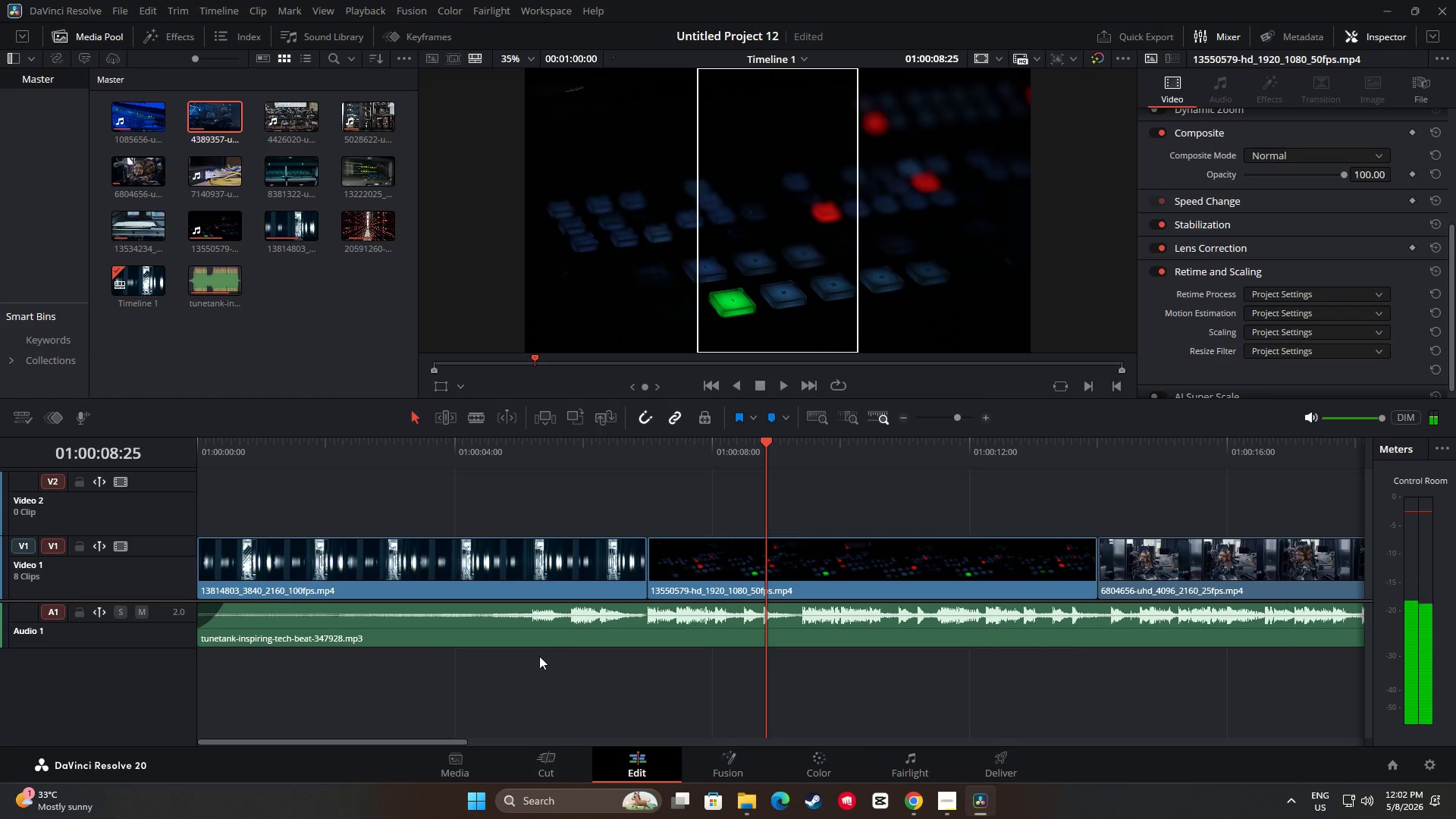 
mouse_move([618, 599])
 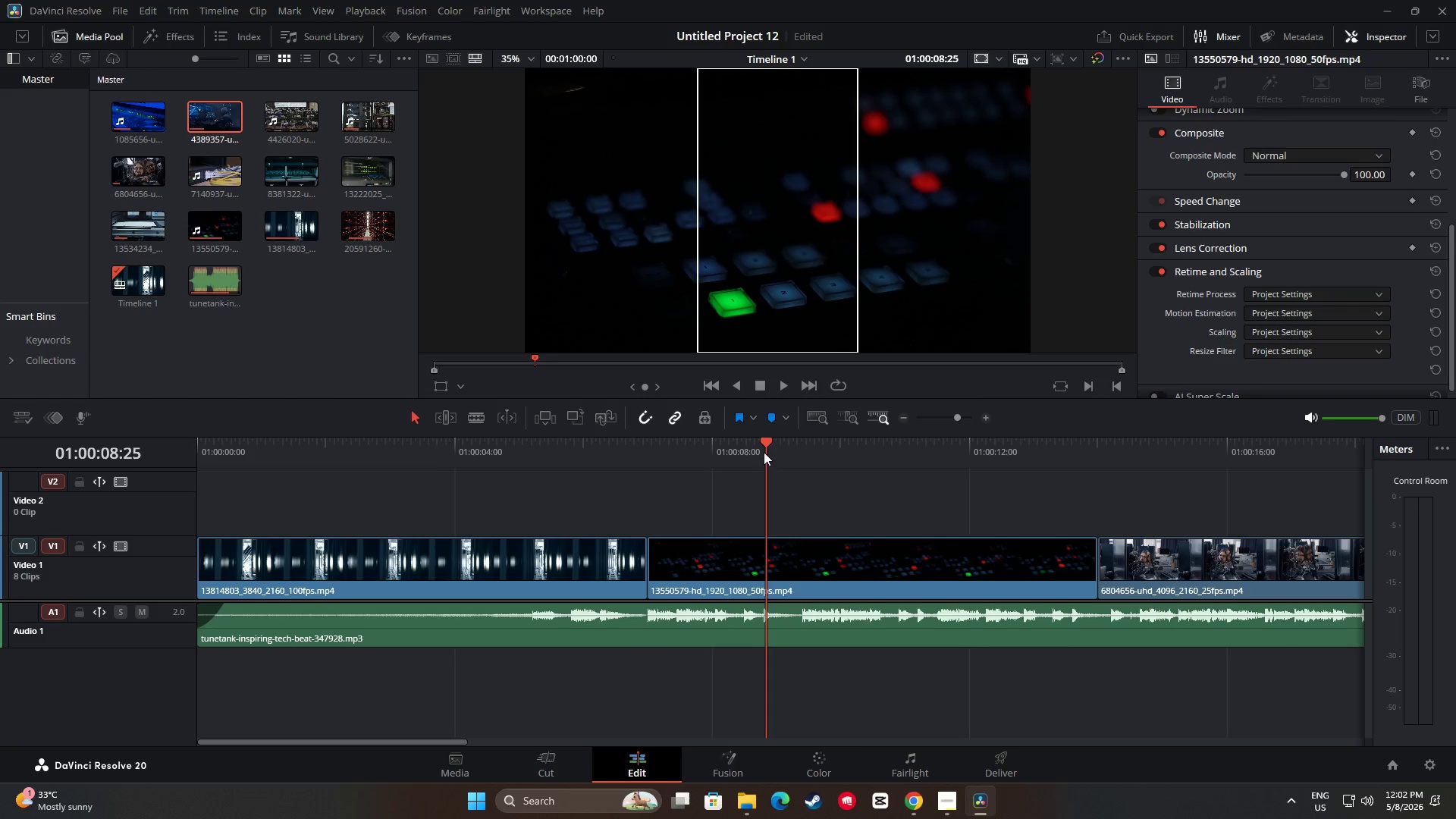 
left_click_drag(start_coordinate=[765, 446], to_coordinate=[165, 456])
 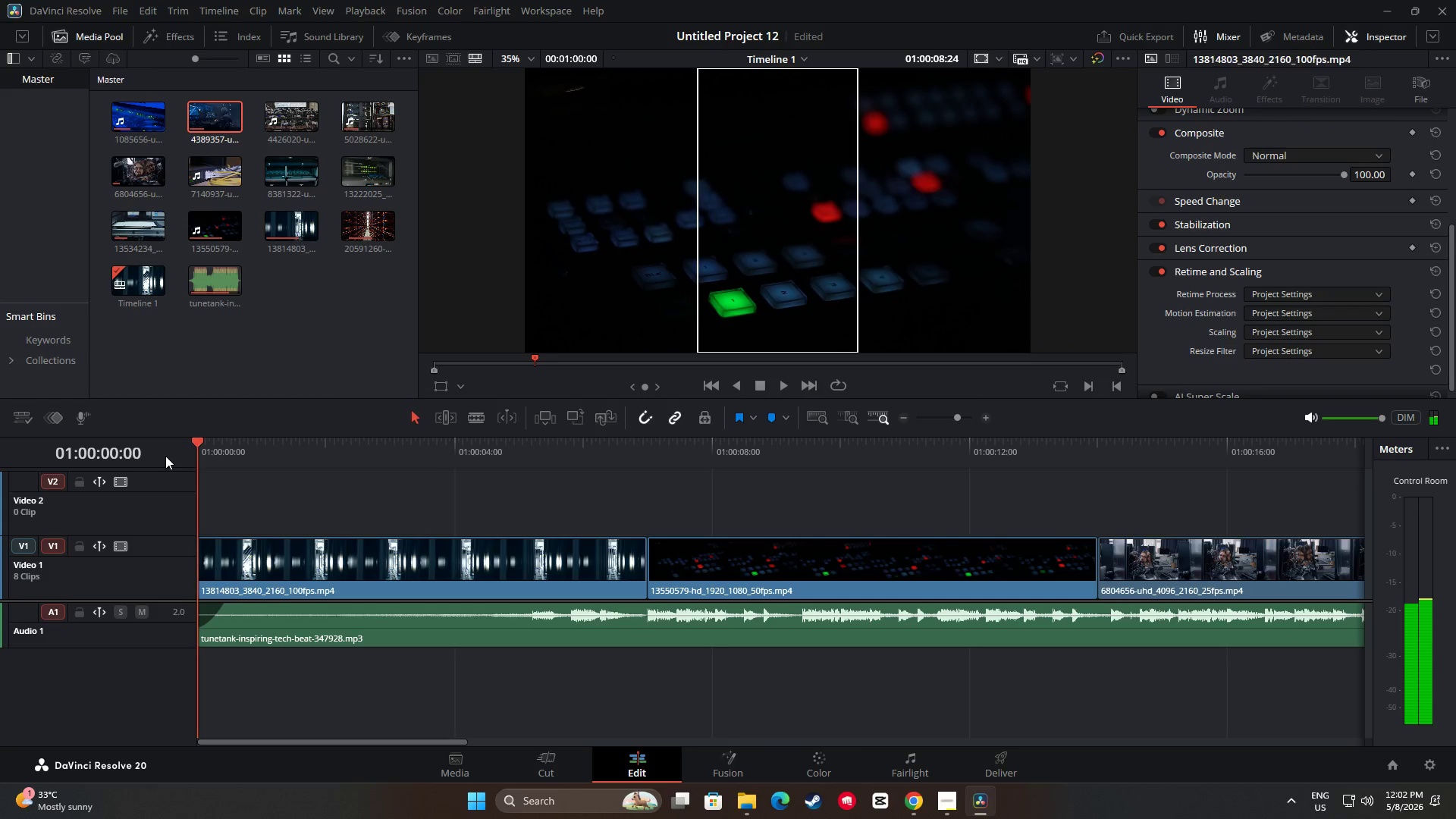 
key(Space)
 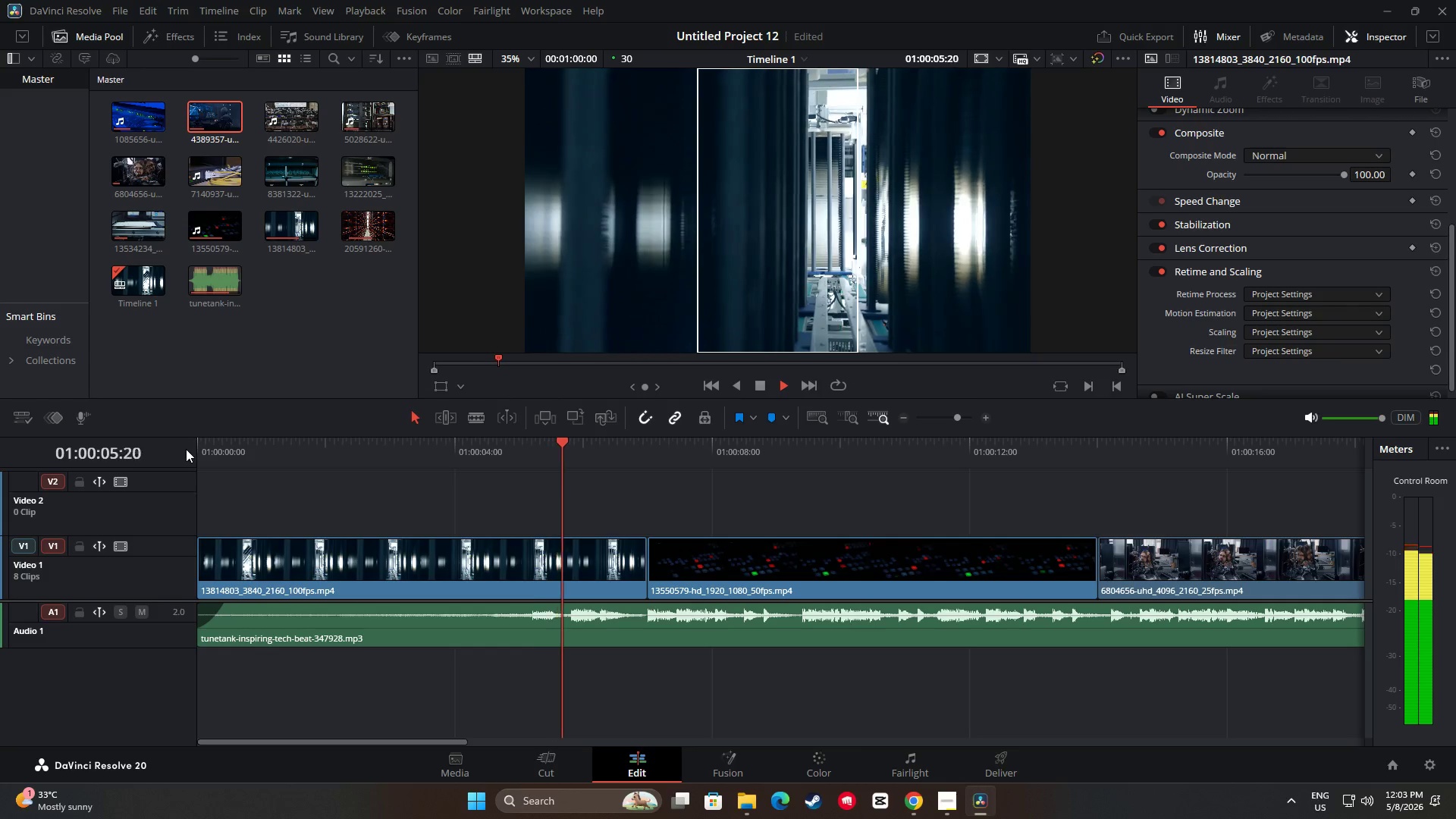 
wait(11.47)
 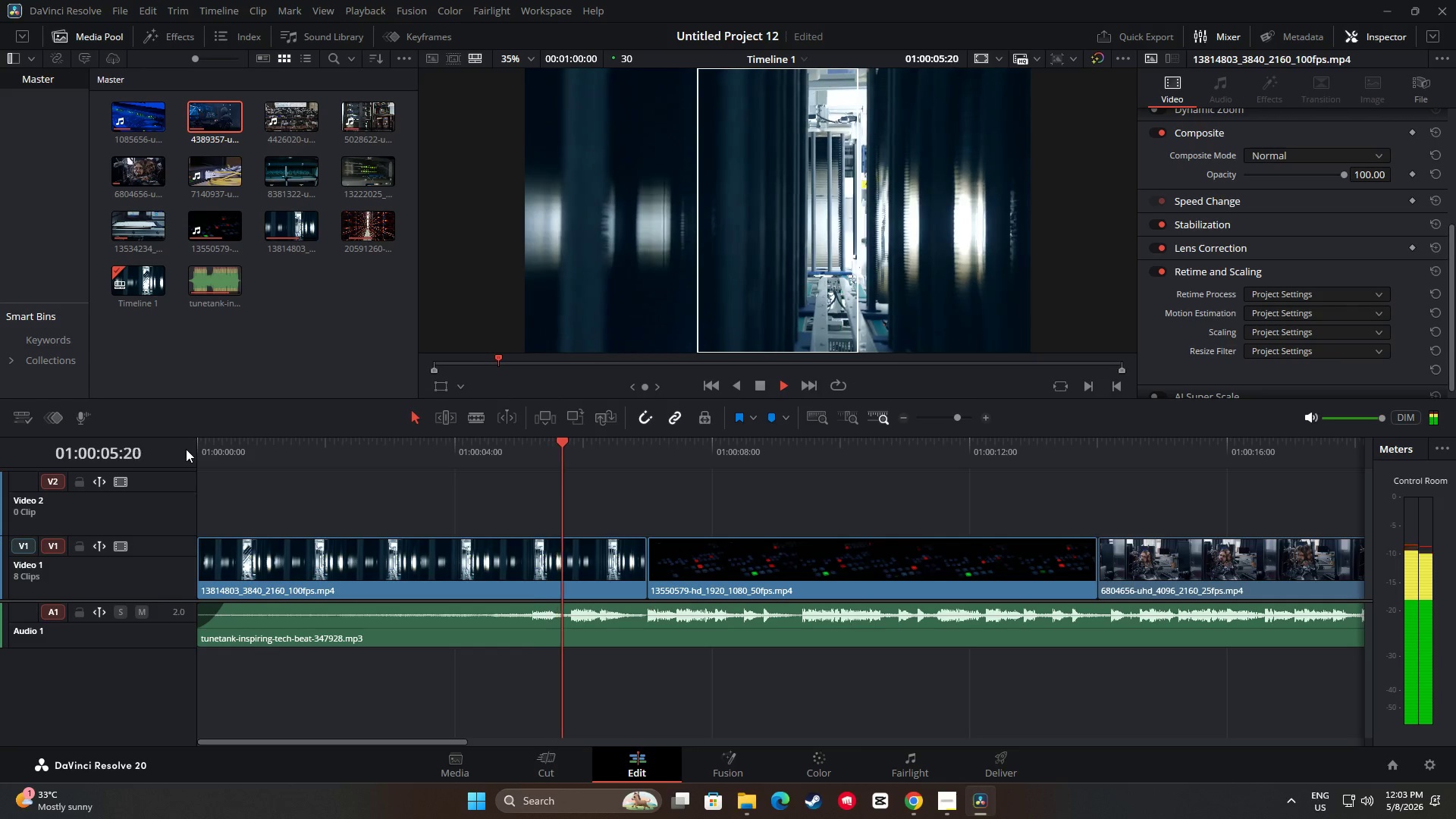 
left_click_drag(start_coordinate=[463, 740], to_coordinate=[632, 723])
 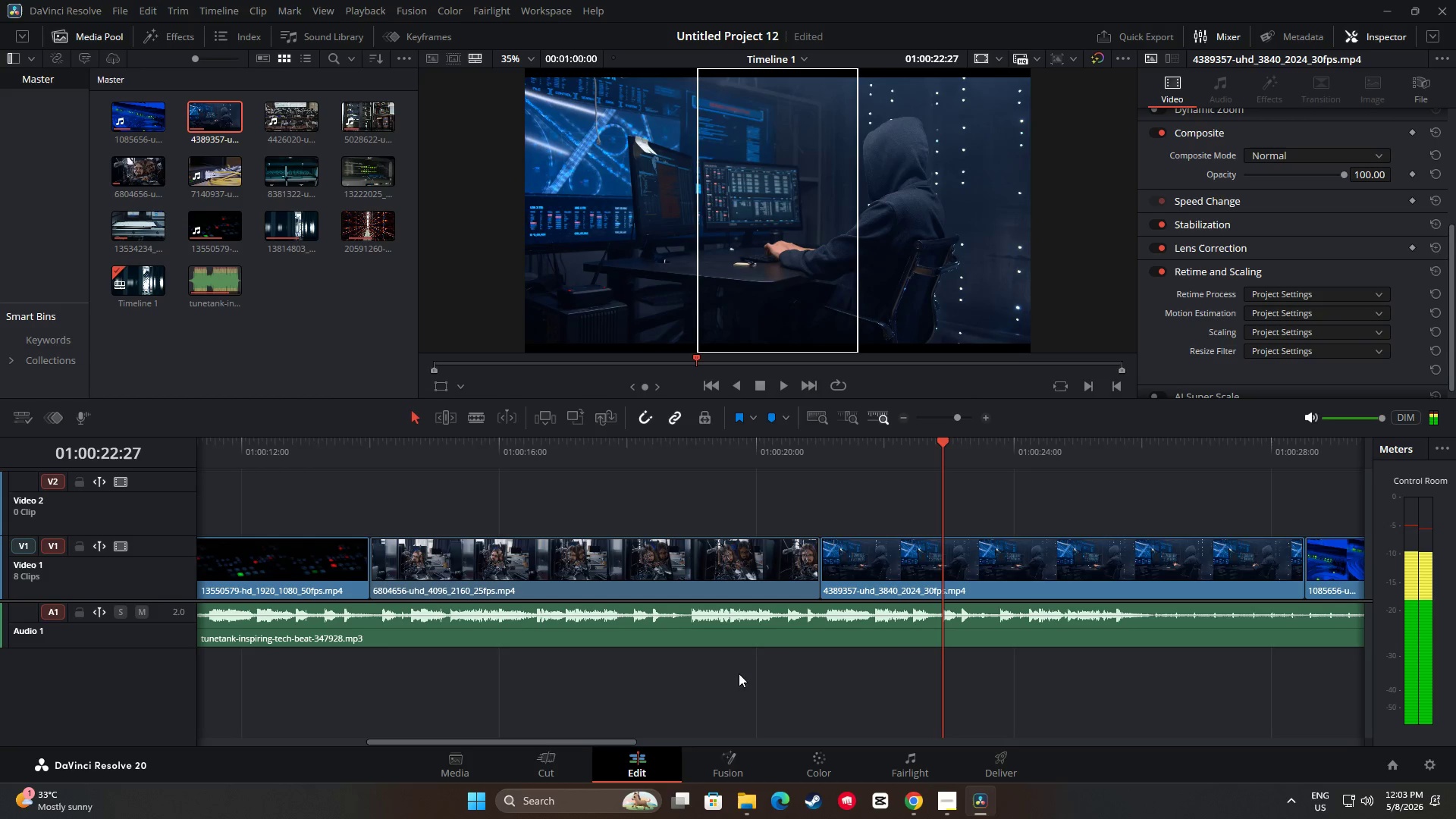 
key(Space)
 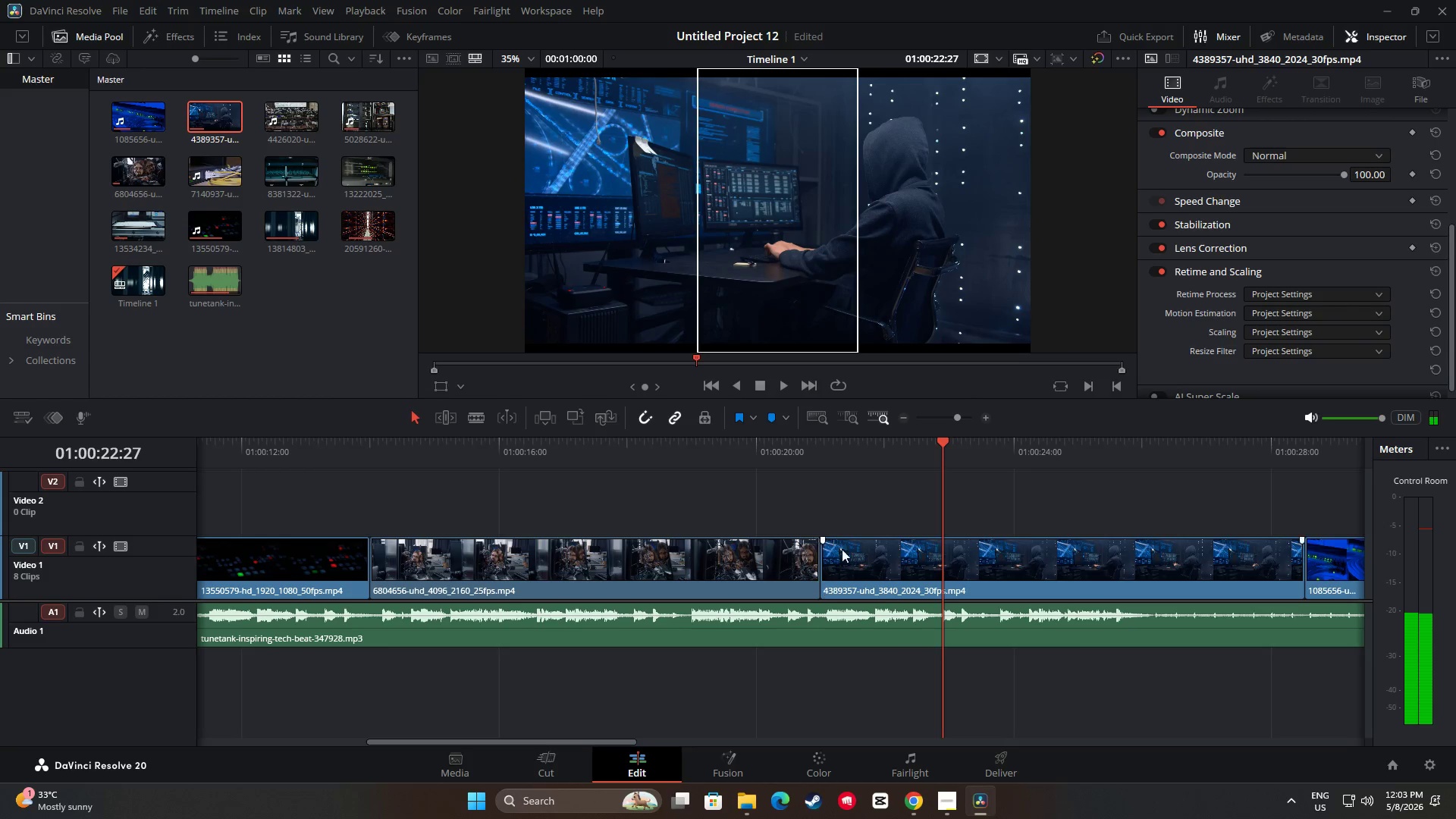 
left_click_drag(start_coordinate=[943, 443], to_coordinate=[701, 466])
 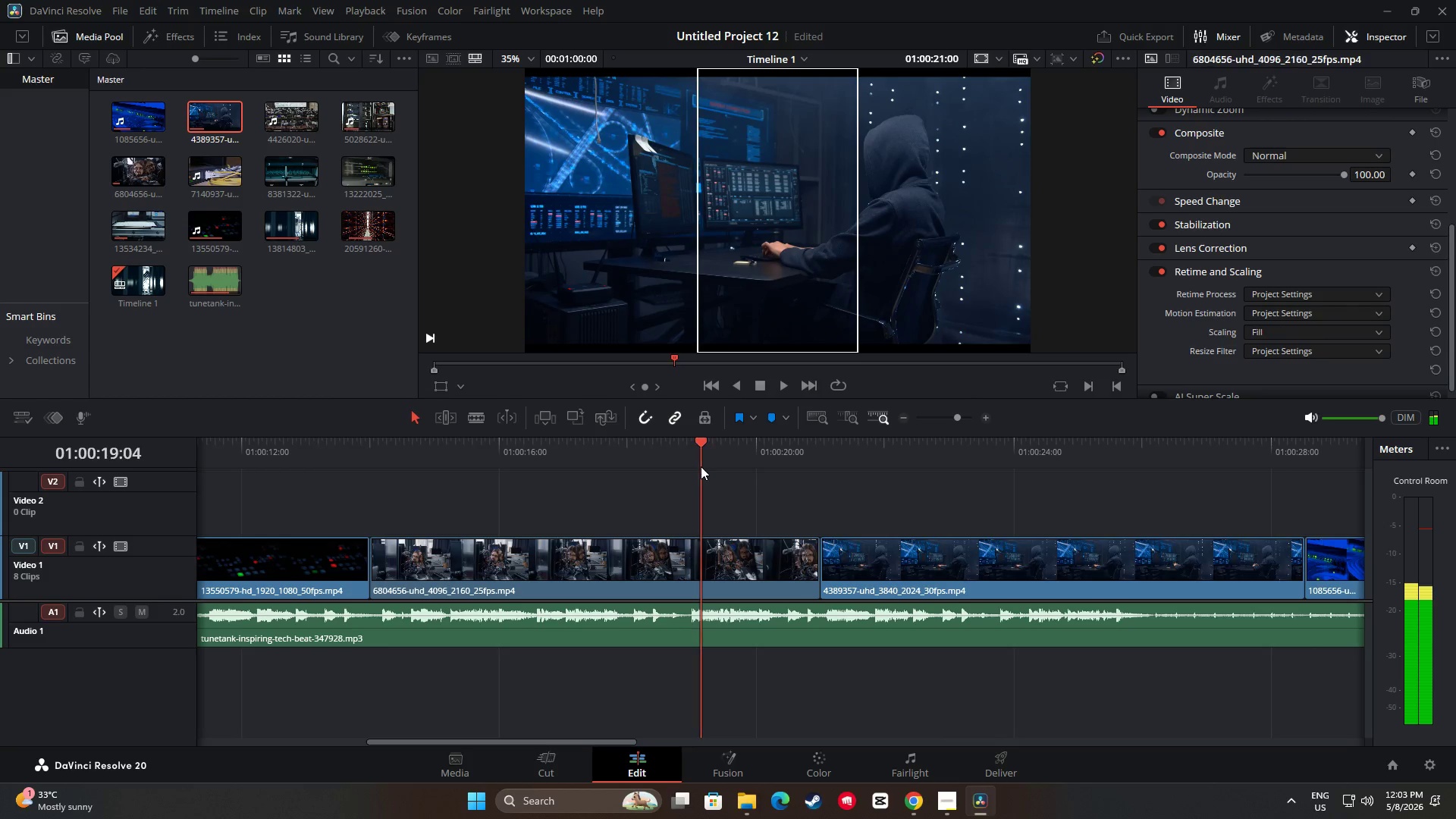 
key(Space)
 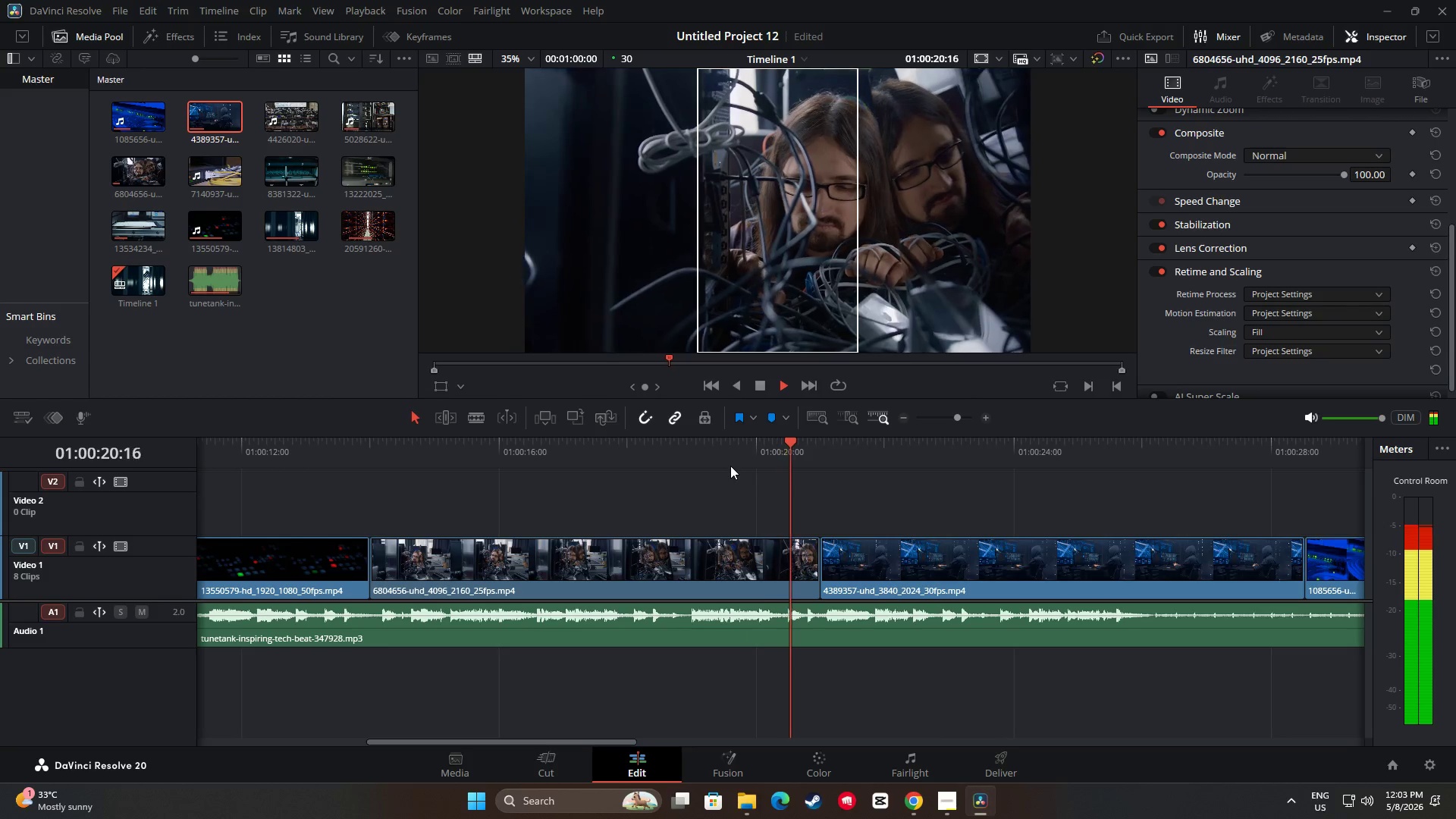 
key(Space)
 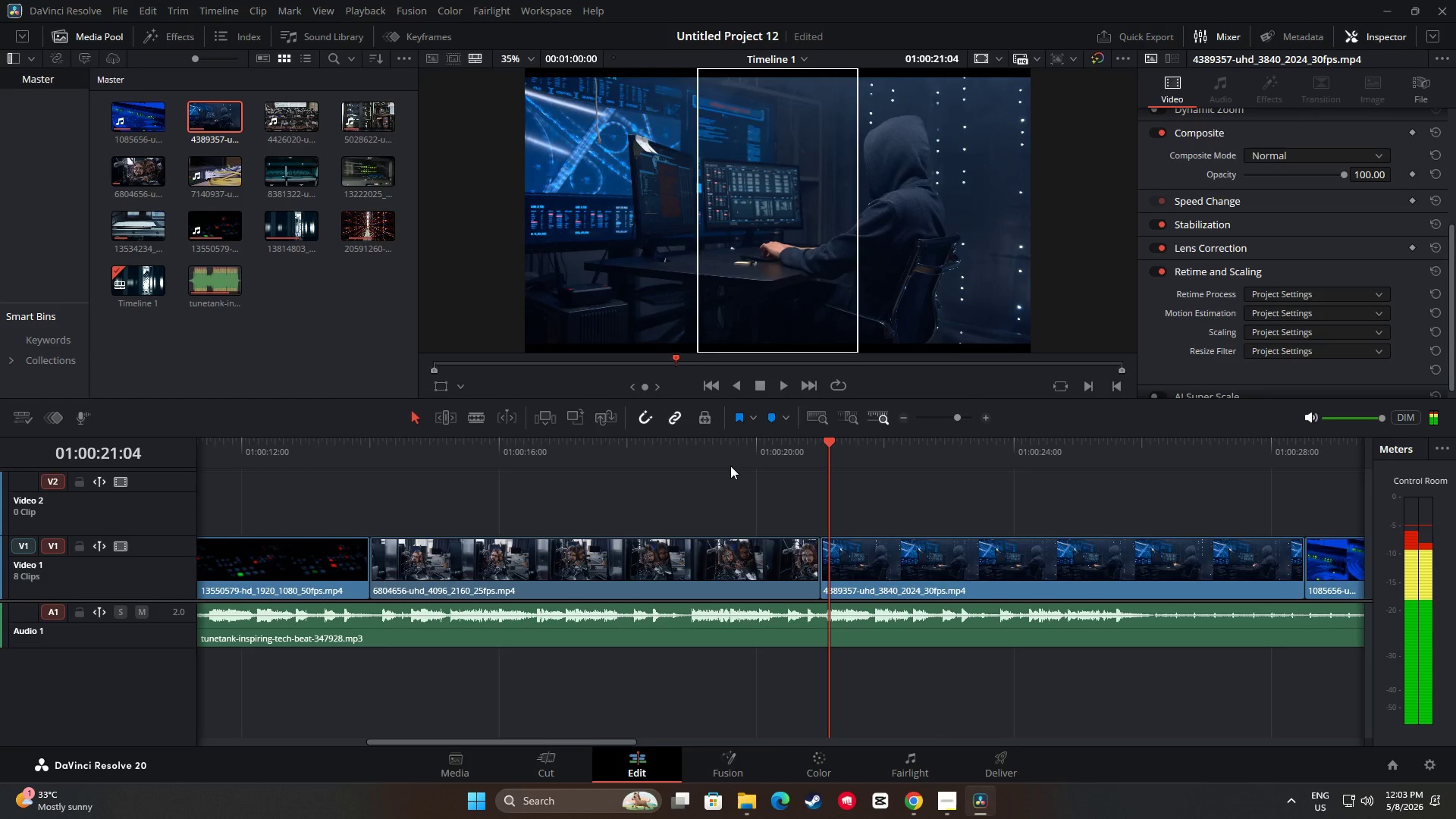 
key(Space)
 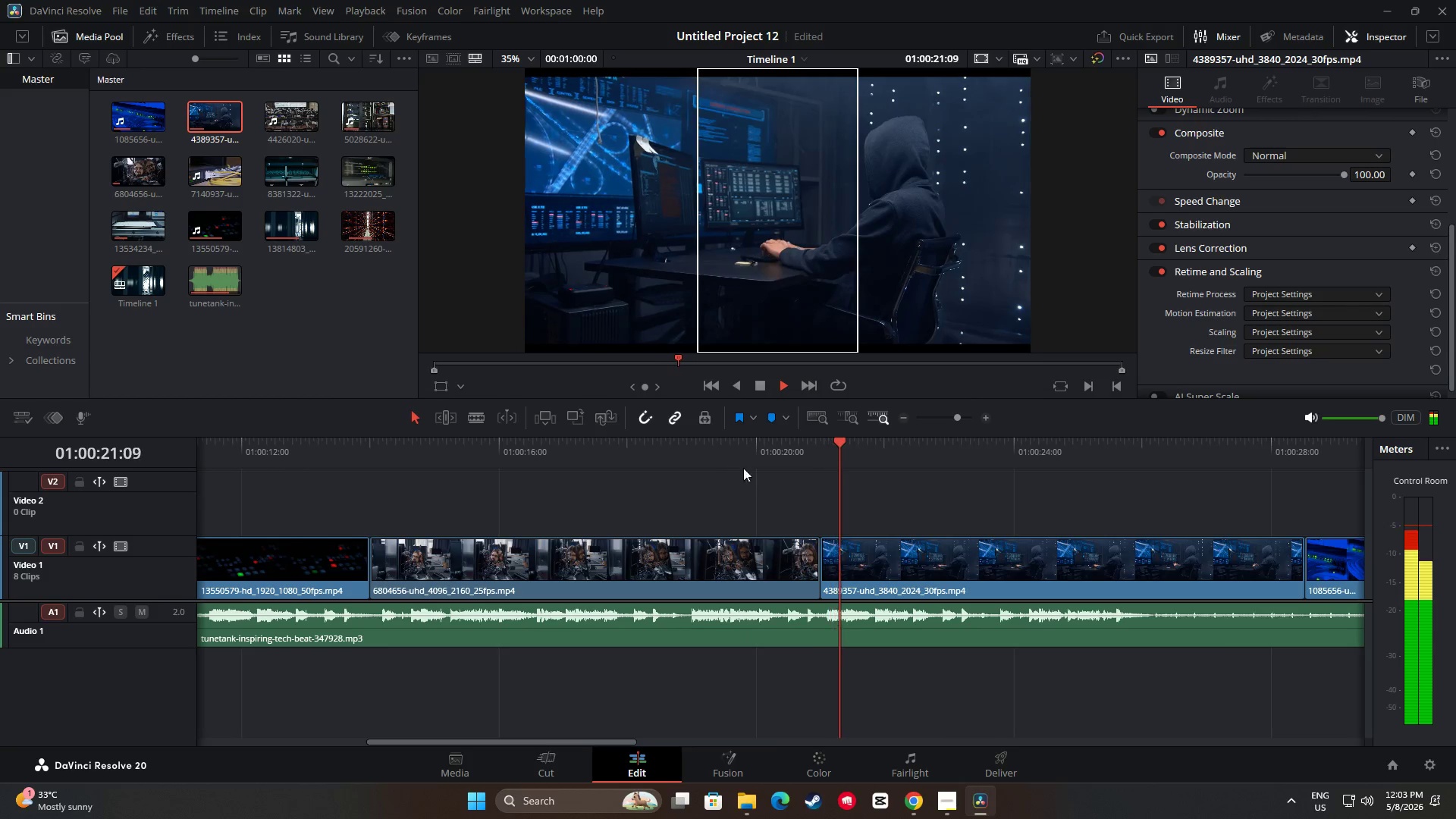 
key(Space)
 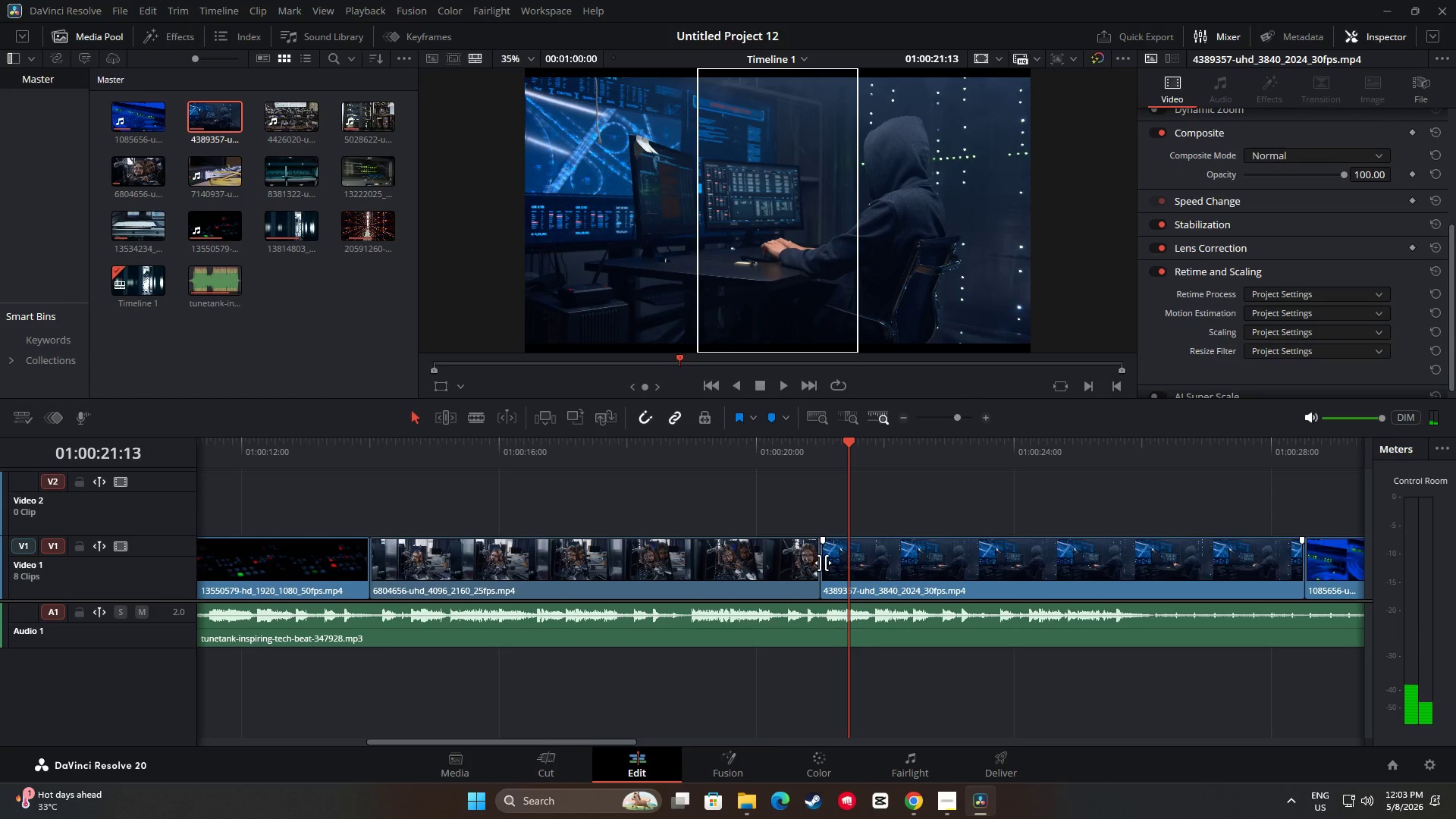 
left_click_drag(start_coordinate=[813, 563], to_coordinate=[826, 565])
 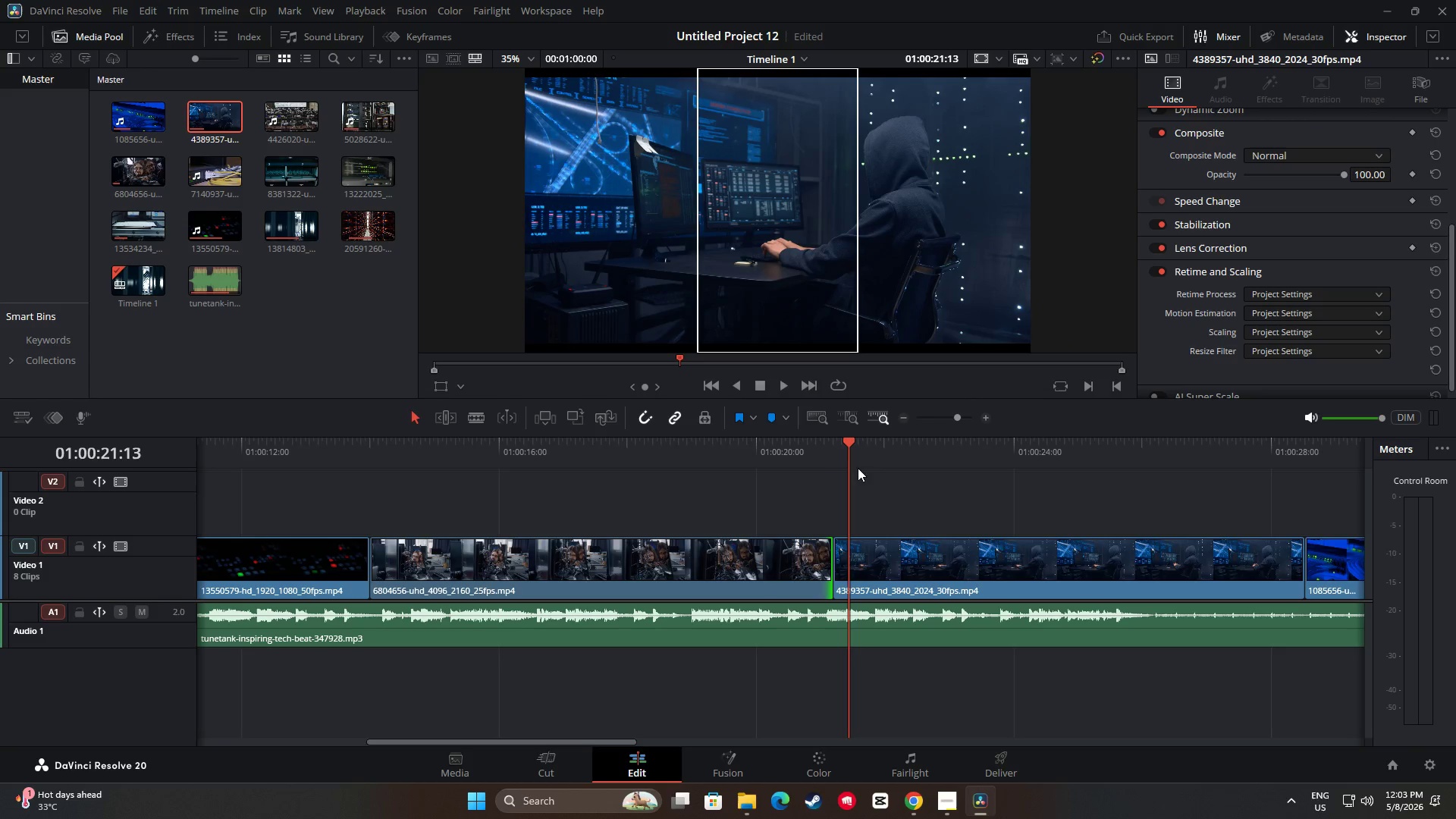 
left_click_drag(start_coordinate=[856, 442], to_coordinate=[777, 447])
 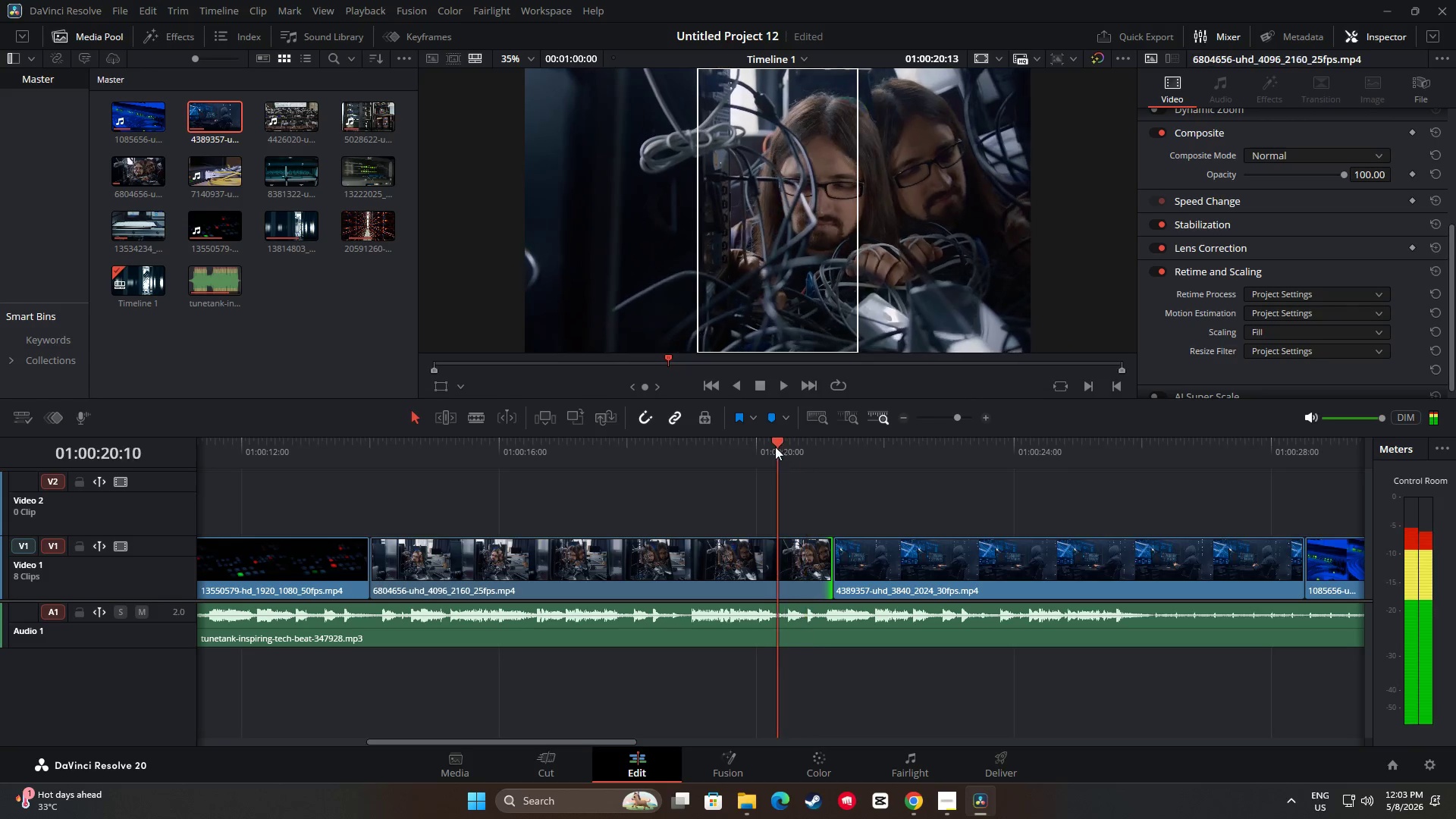 
key(Space)
 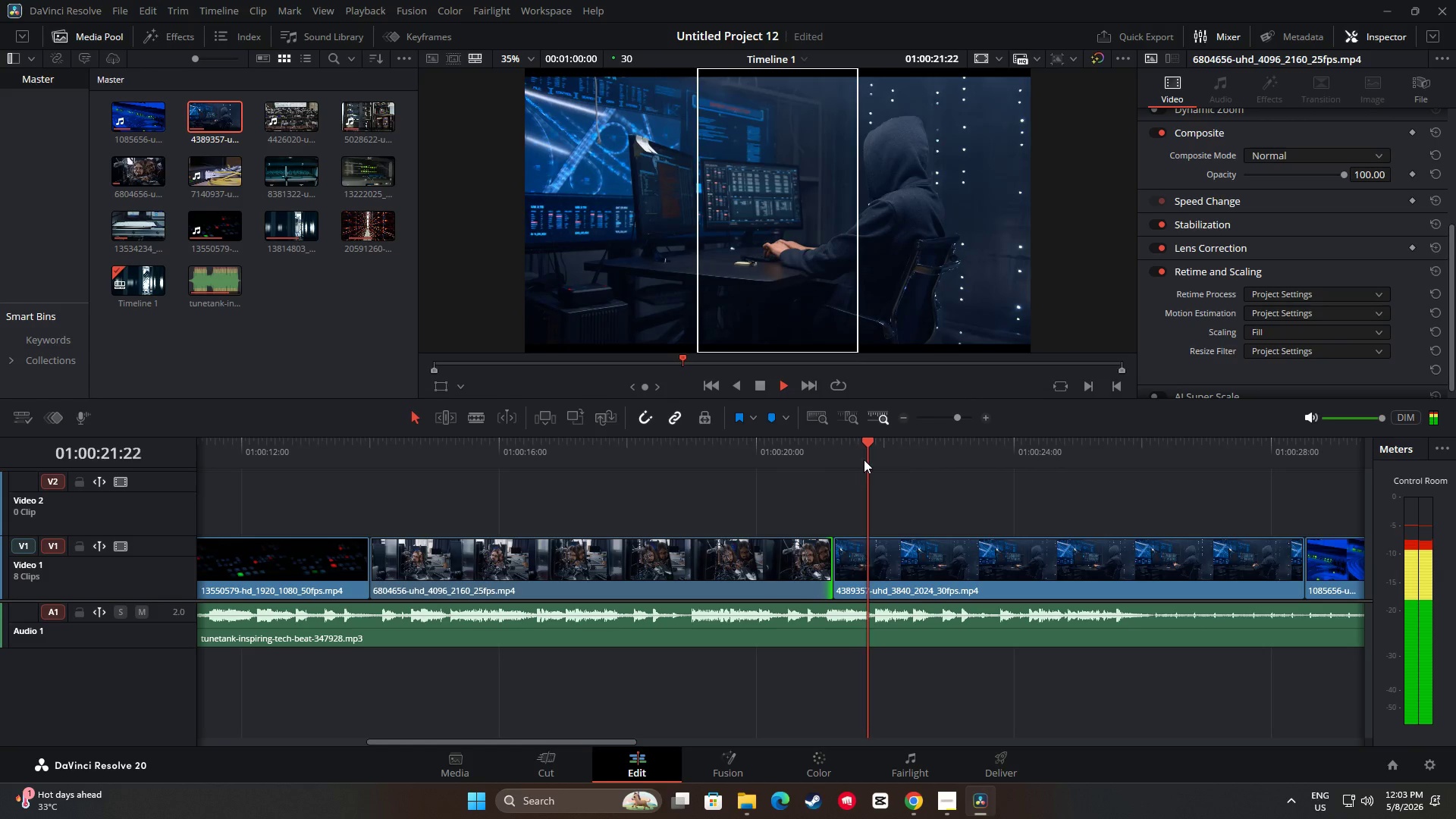 
key(Space)
 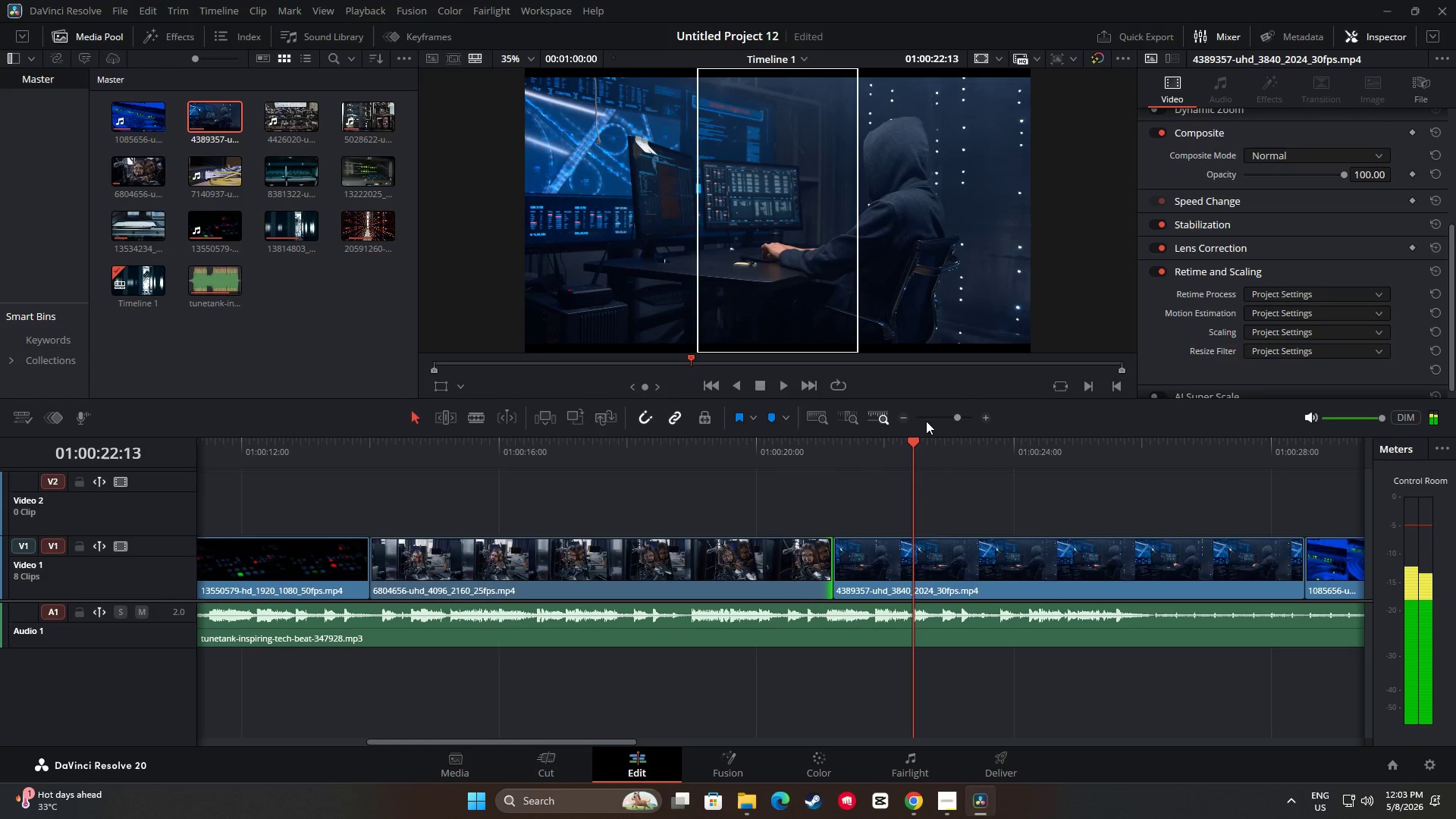 
left_click_drag(start_coordinate=[912, 439], to_coordinate=[817, 450])
 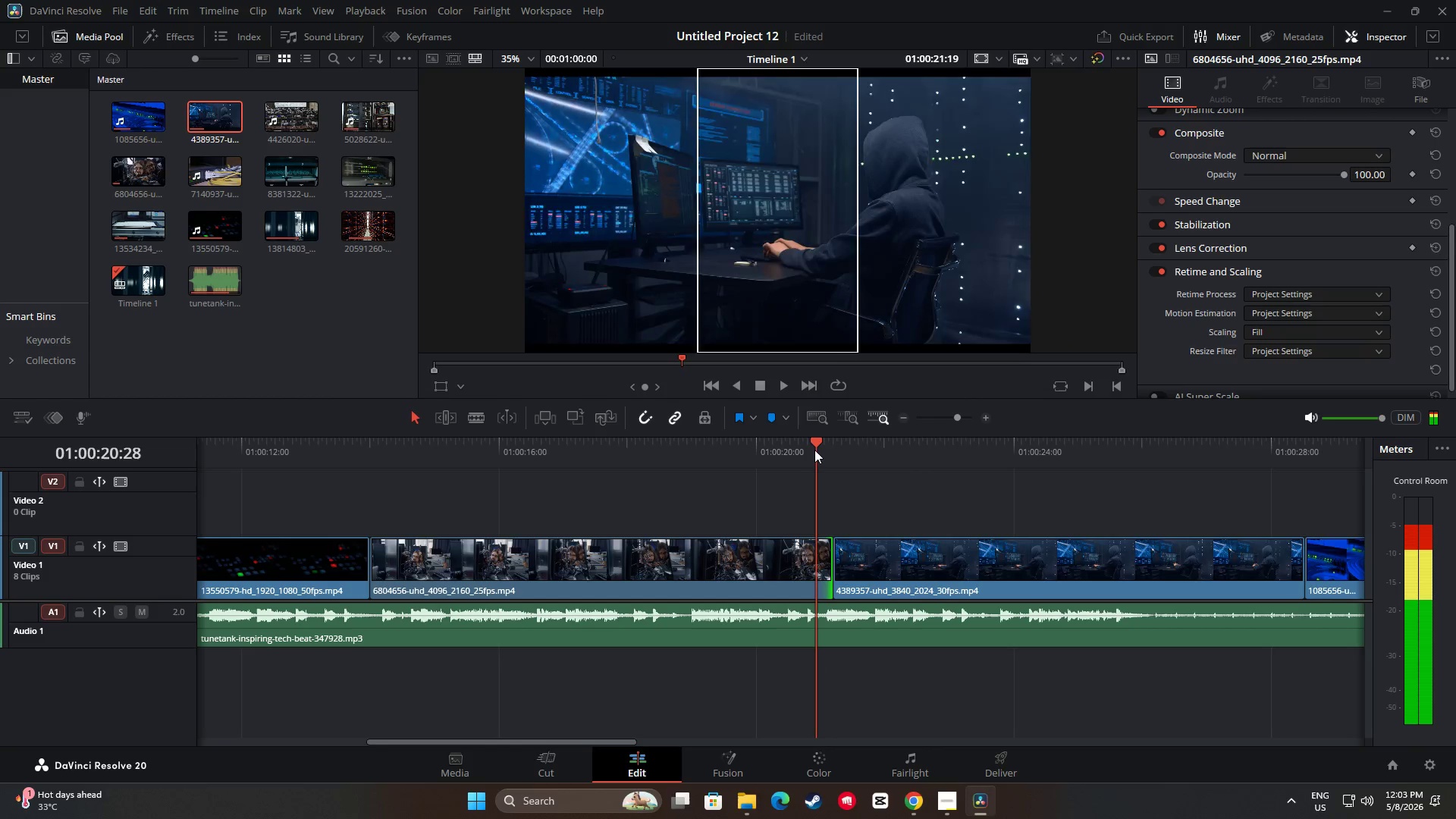 
key(Space)
 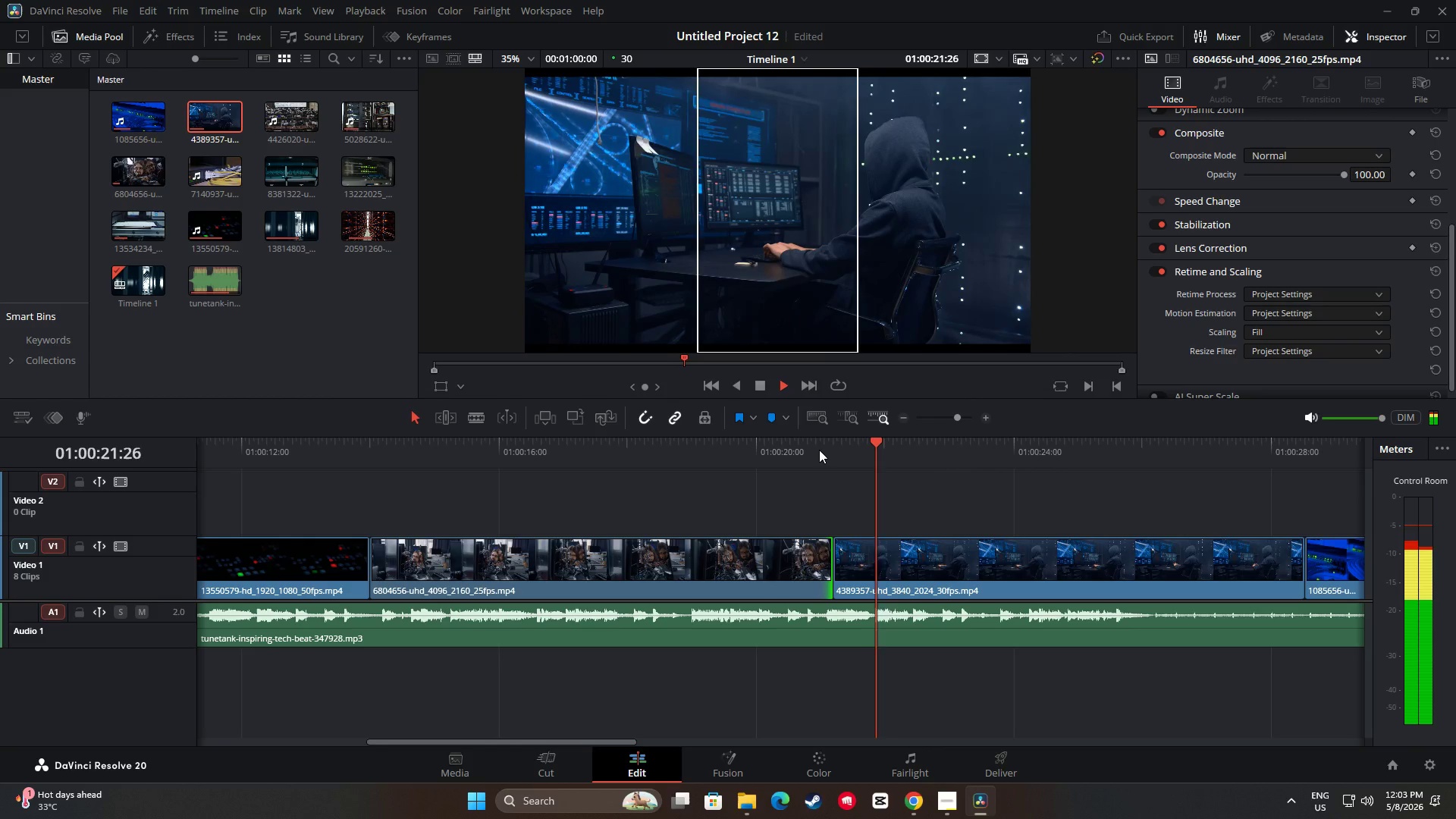 
key(Space)
 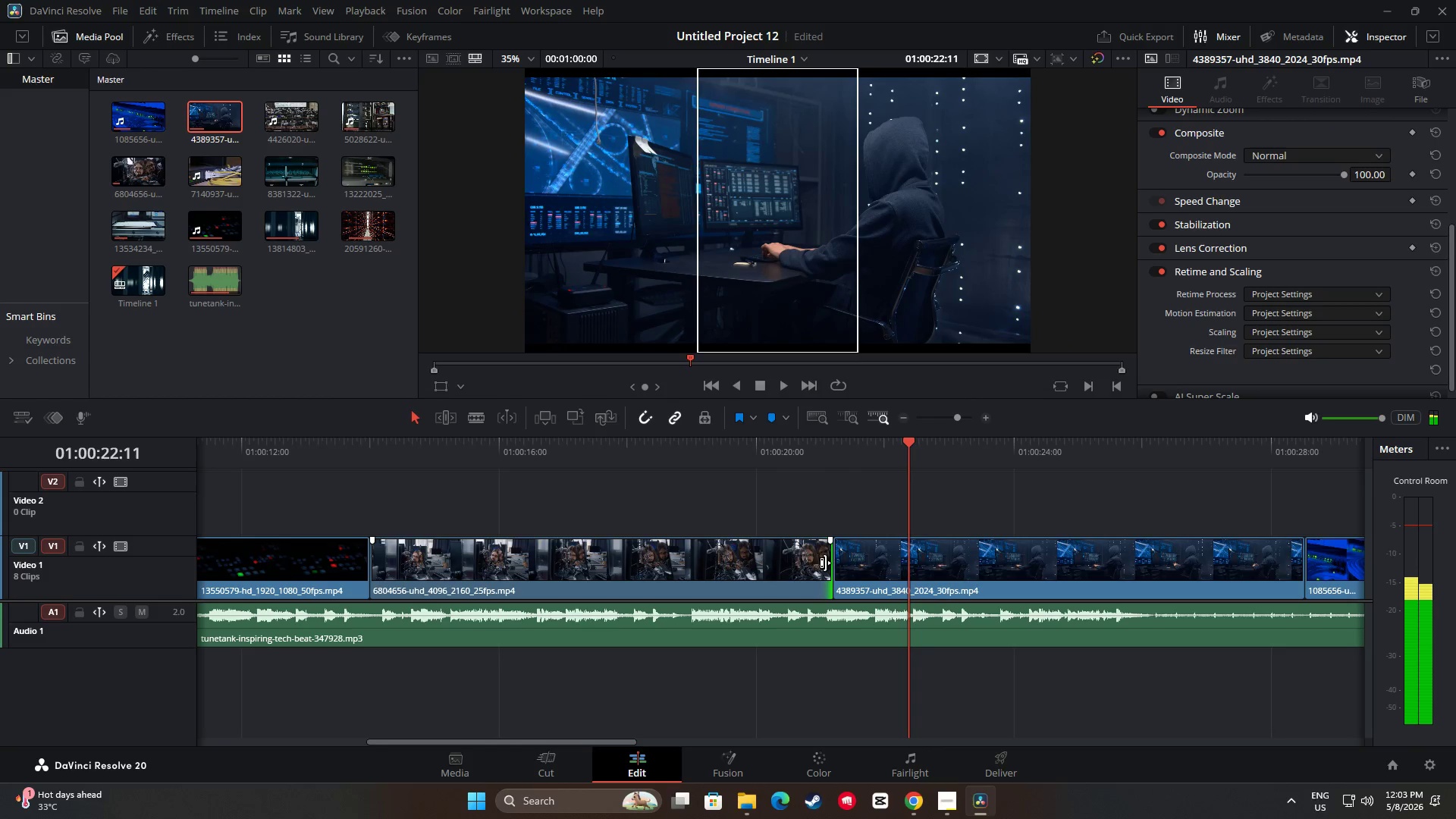 
left_click_drag(start_coordinate=[825, 563], to_coordinate=[821, 563])
 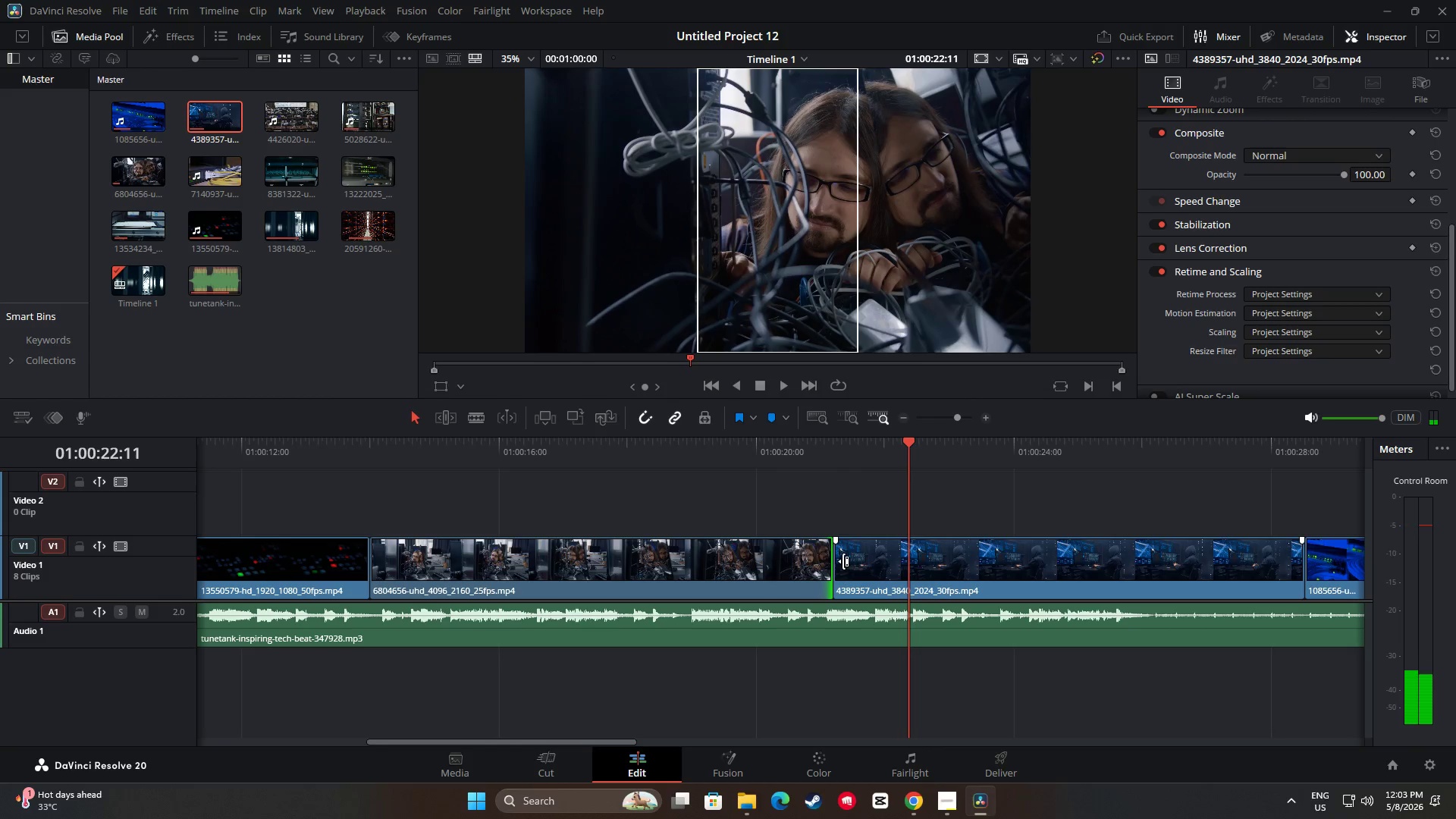 
left_click_drag(start_coordinate=[843, 560], to_coordinate=[832, 561])
 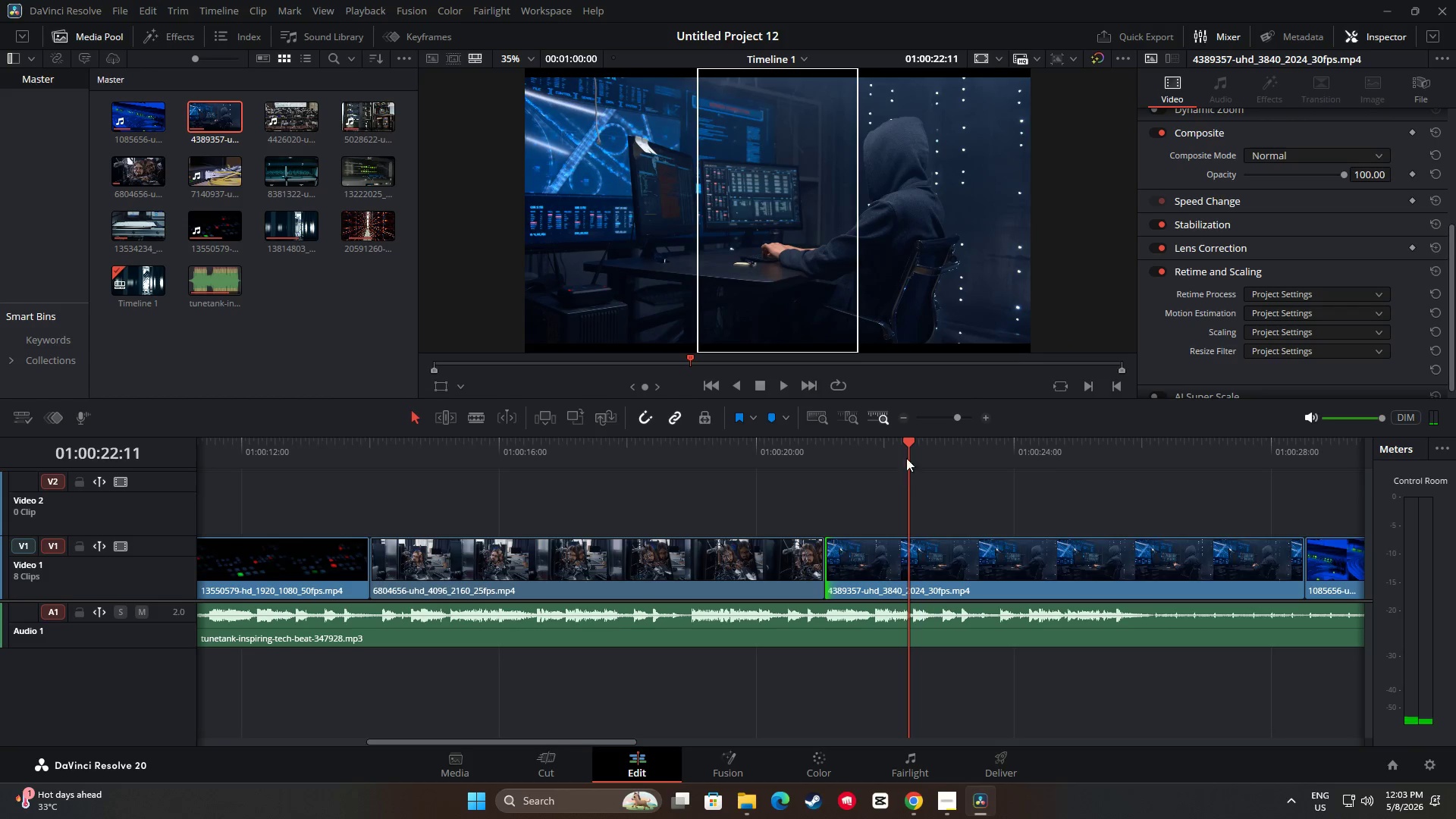 
left_click_drag(start_coordinate=[908, 448], to_coordinate=[739, 458])
 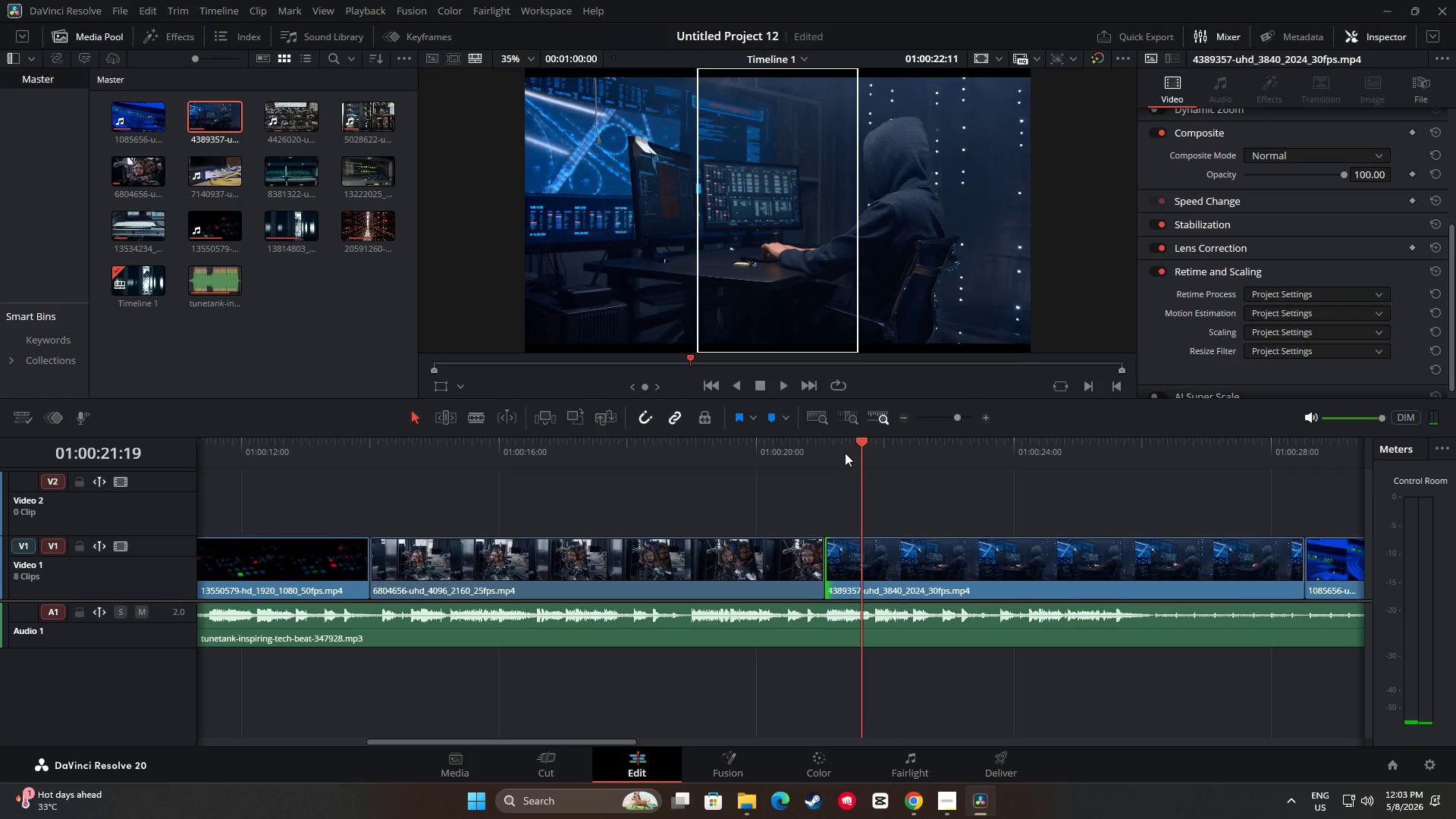 
key(Space)
 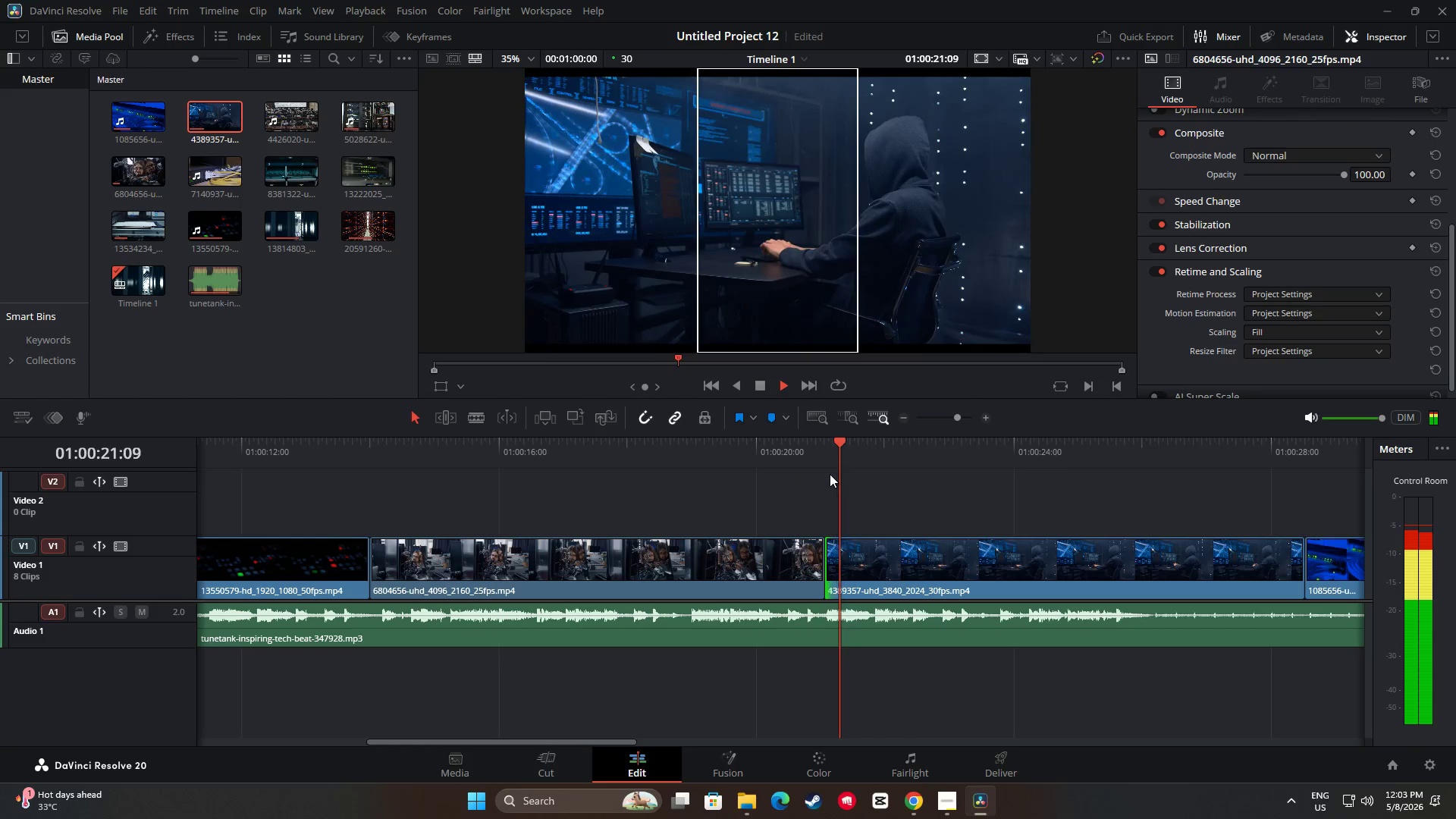 
key(Space)
 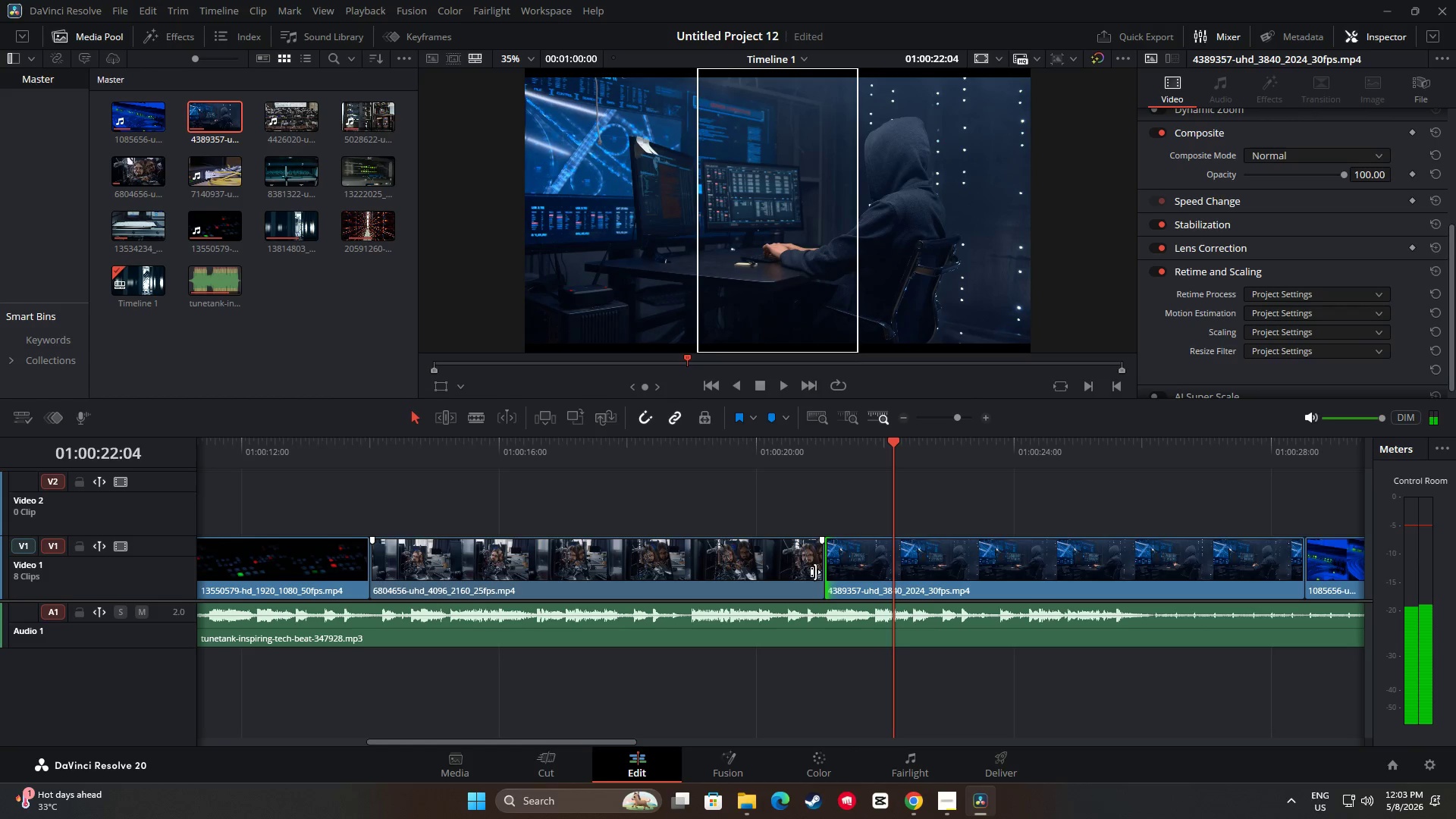 
left_click_drag(start_coordinate=[817, 570], to_coordinate=[843, 576])
 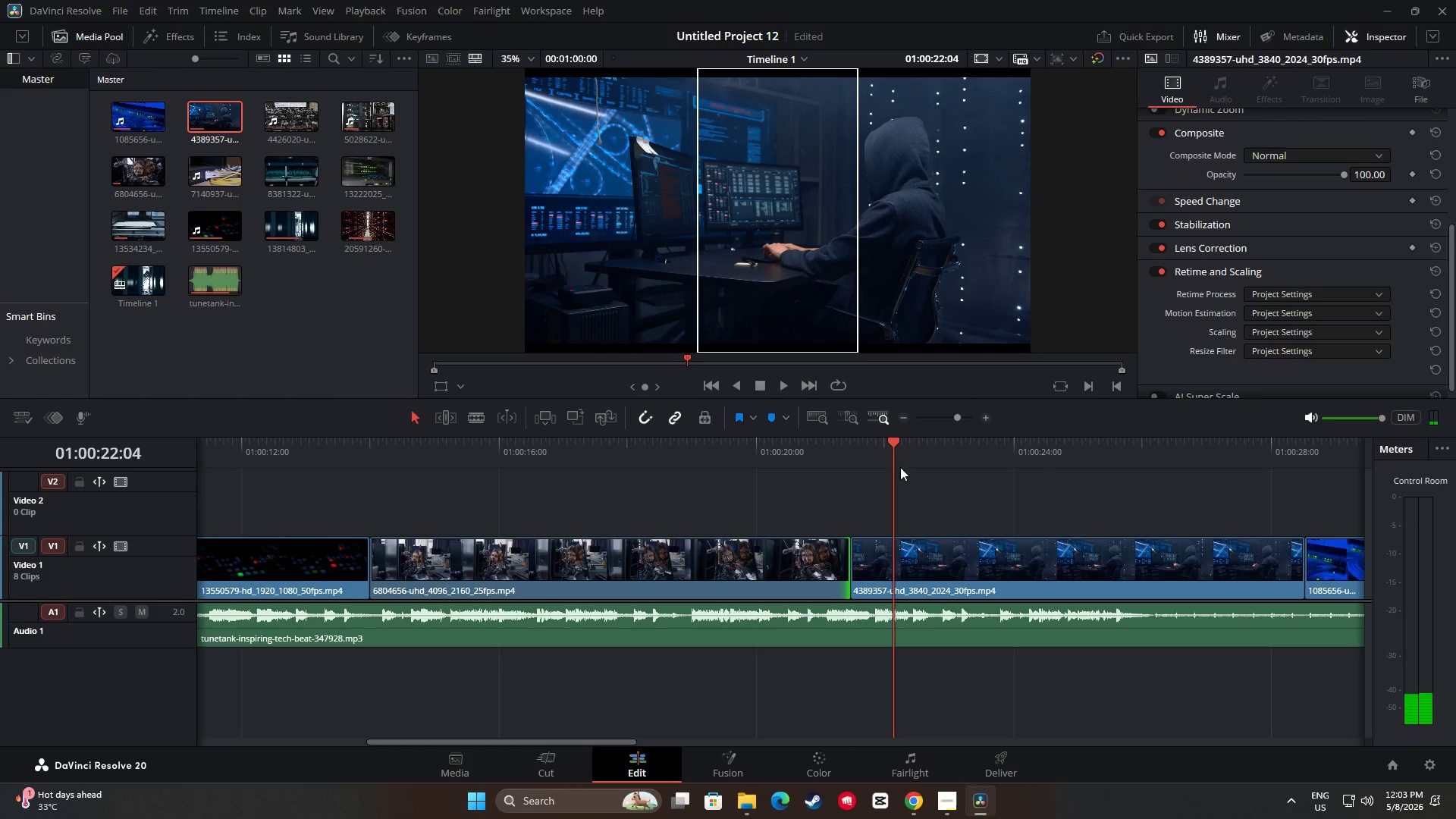 
left_click_drag(start_coordinate=[890, 445], to_coordinate=[819, 453])
 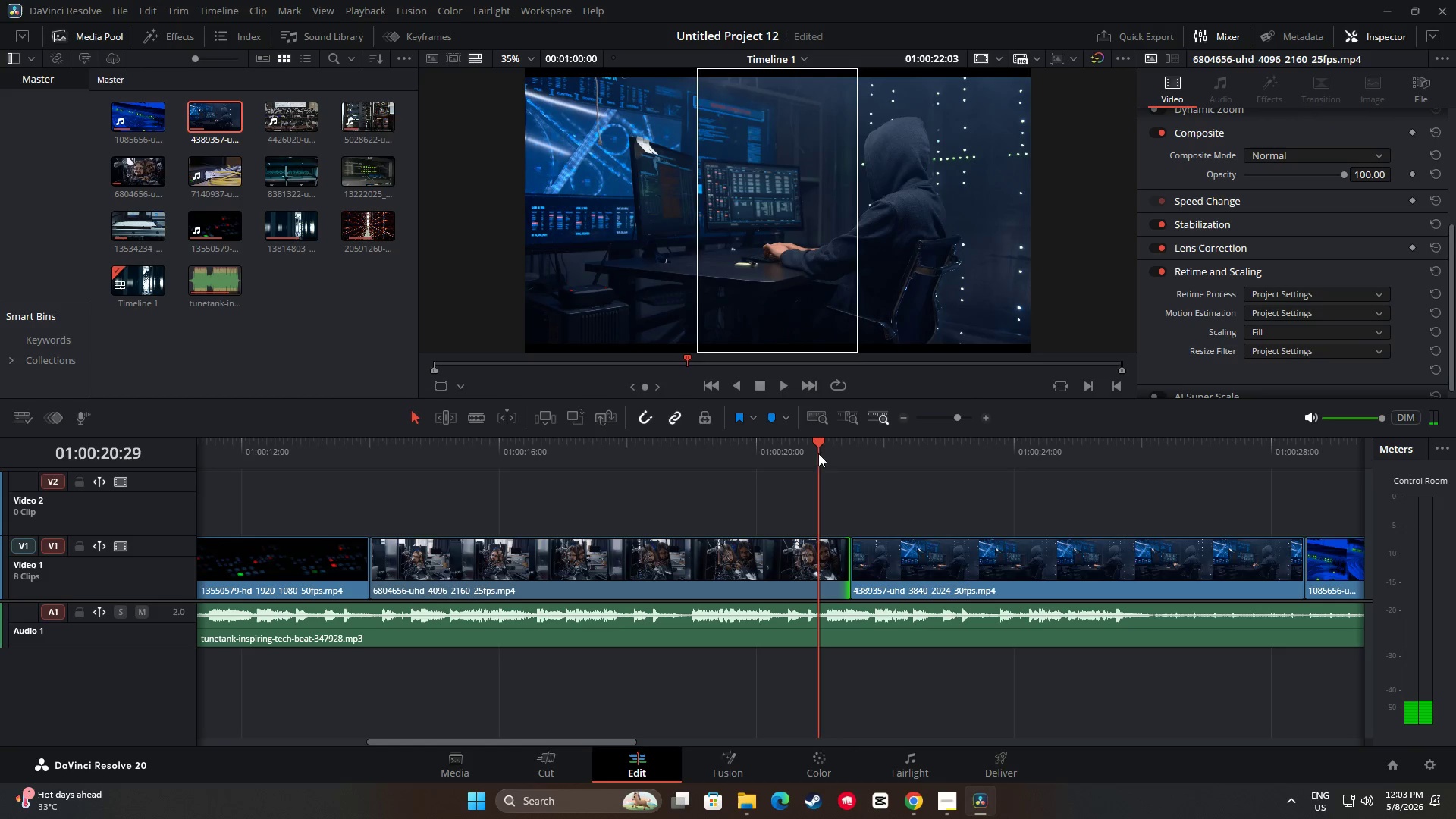 
key(Space)
 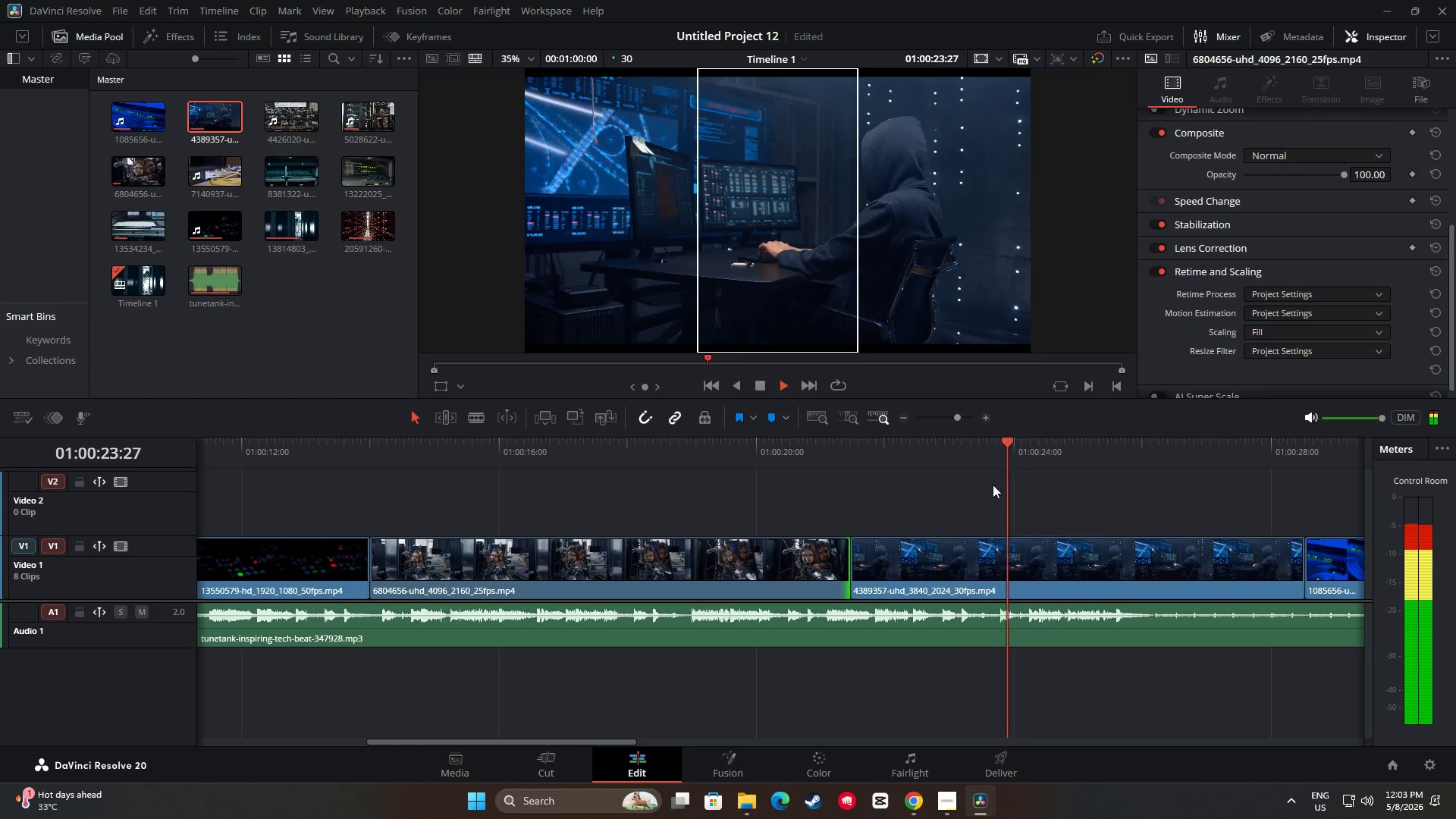 
key(Space)
 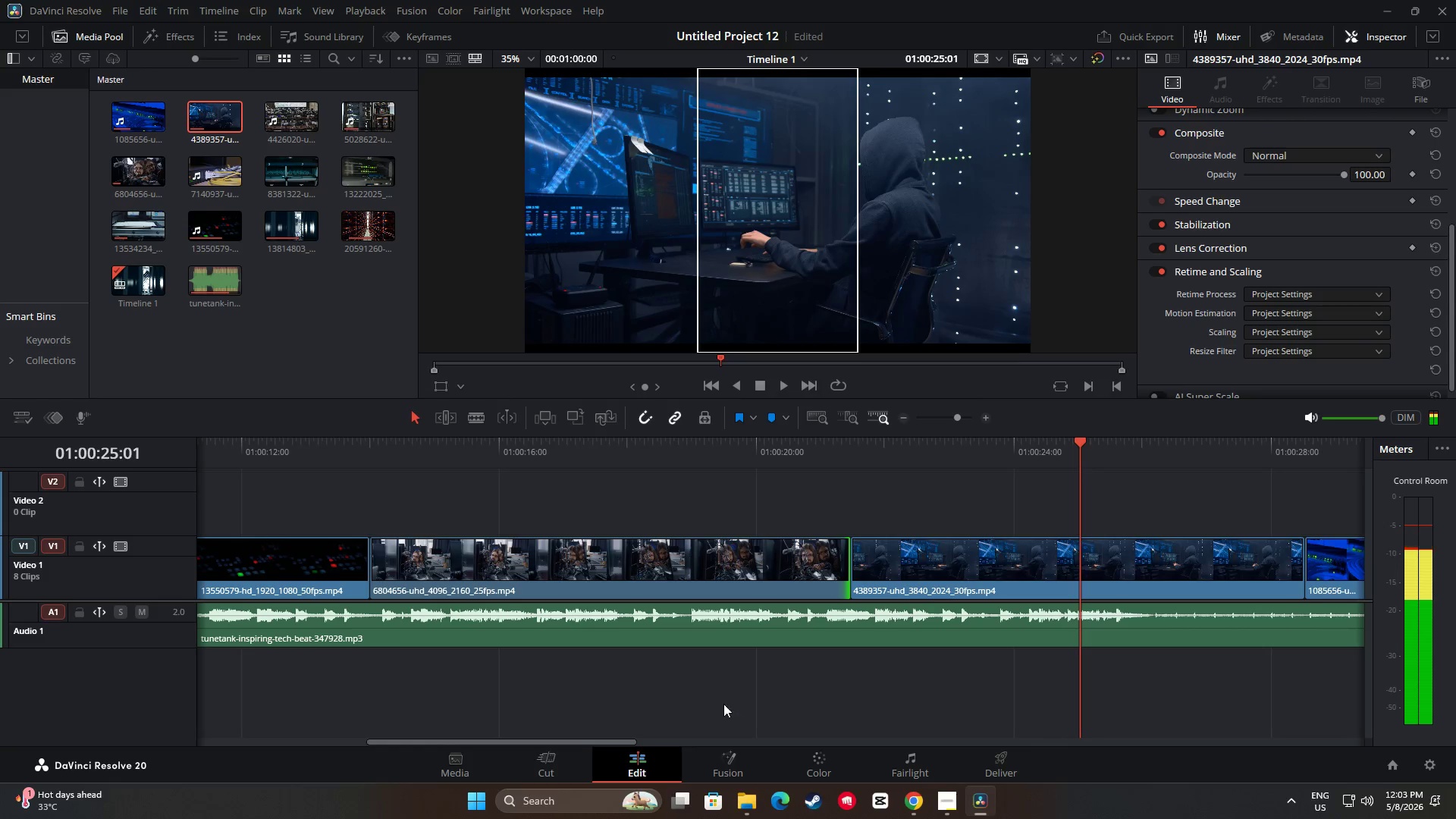 
key(Space)
 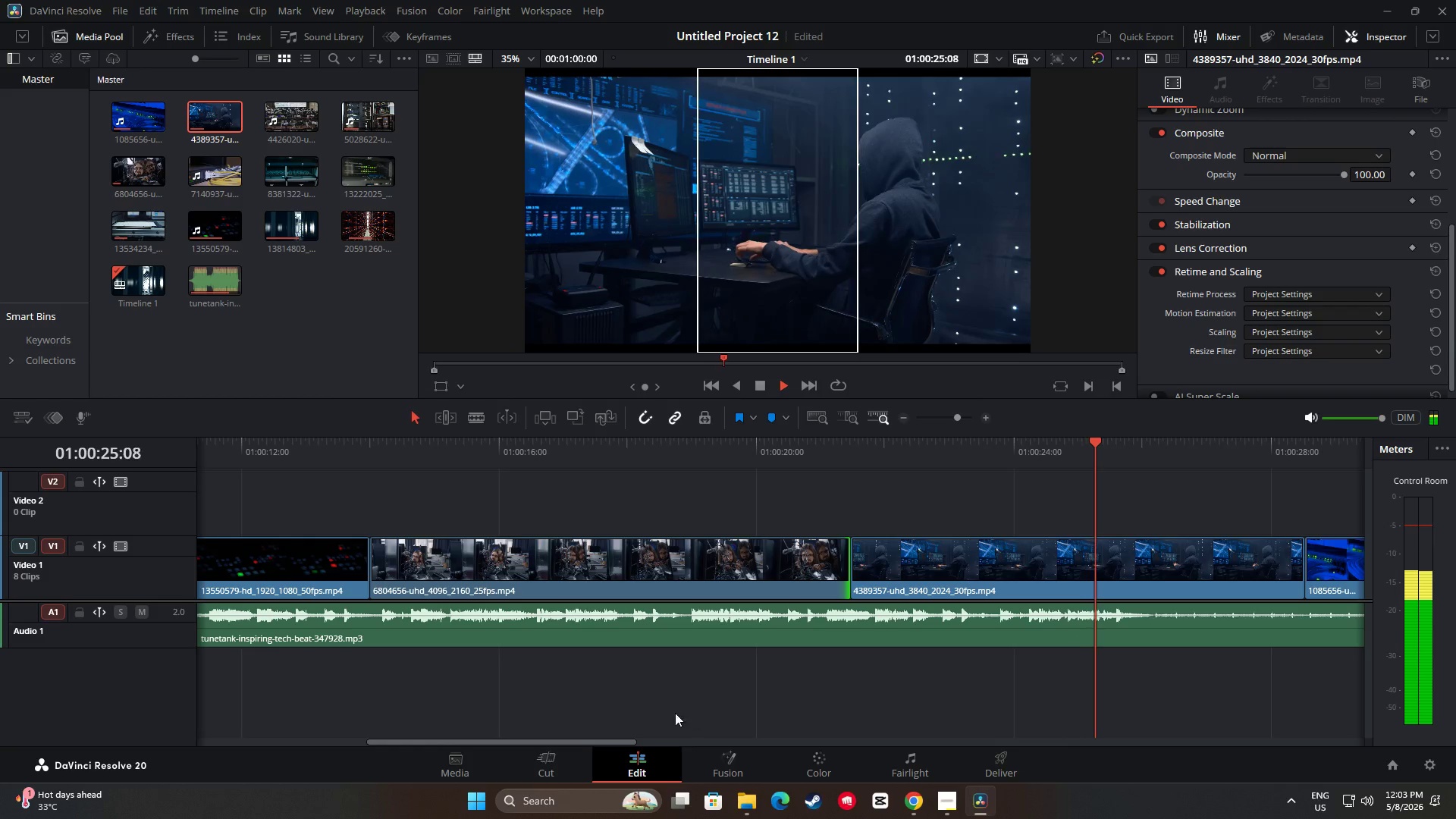 
key(Space)
 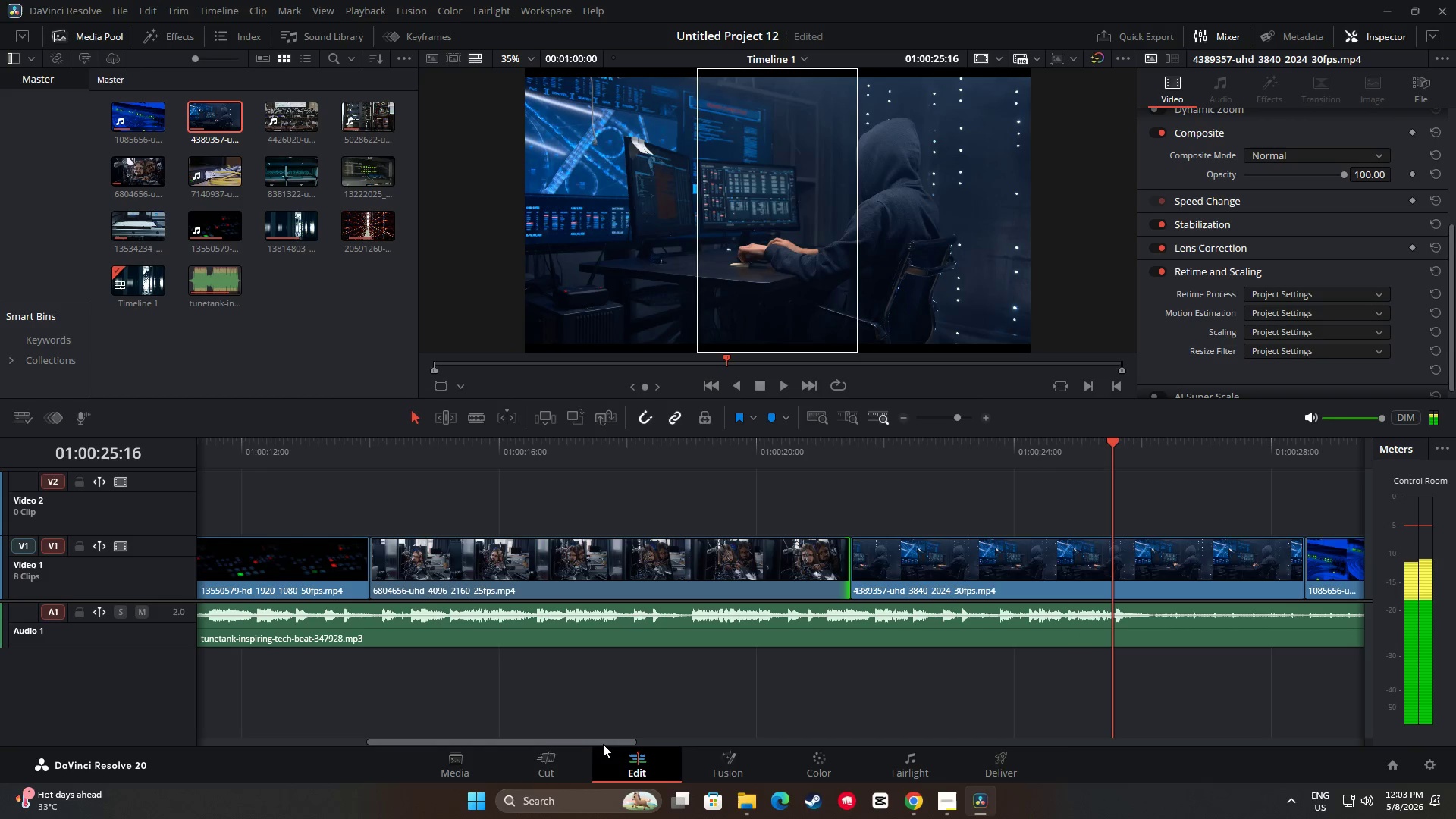 
left_click_drag(start_coordinate=[606, 742], to_coordinate=[598, 737])
 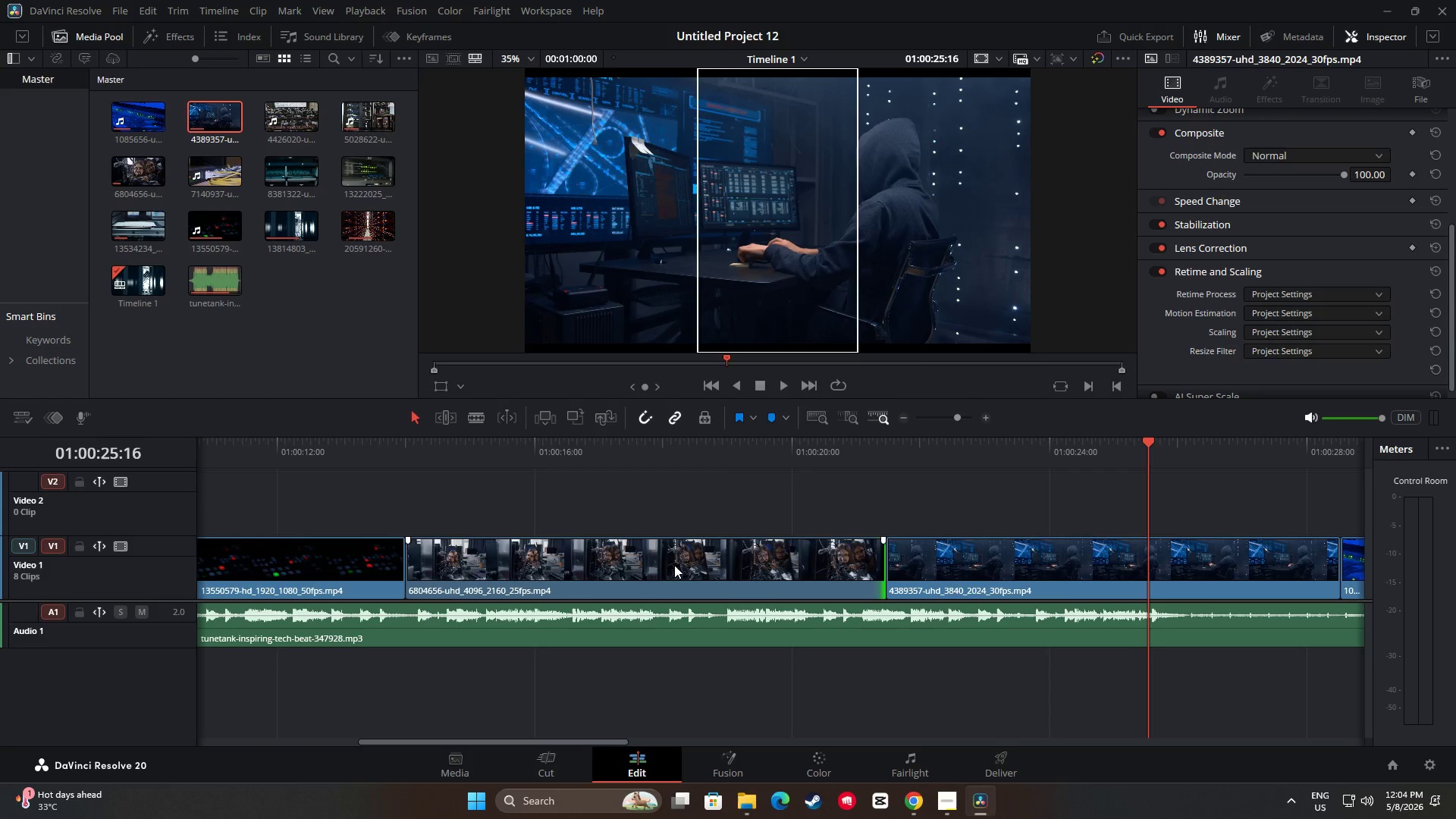 
left_click_drag(start_coordinate=[676, 563], to_coordinate=[686, 500])
 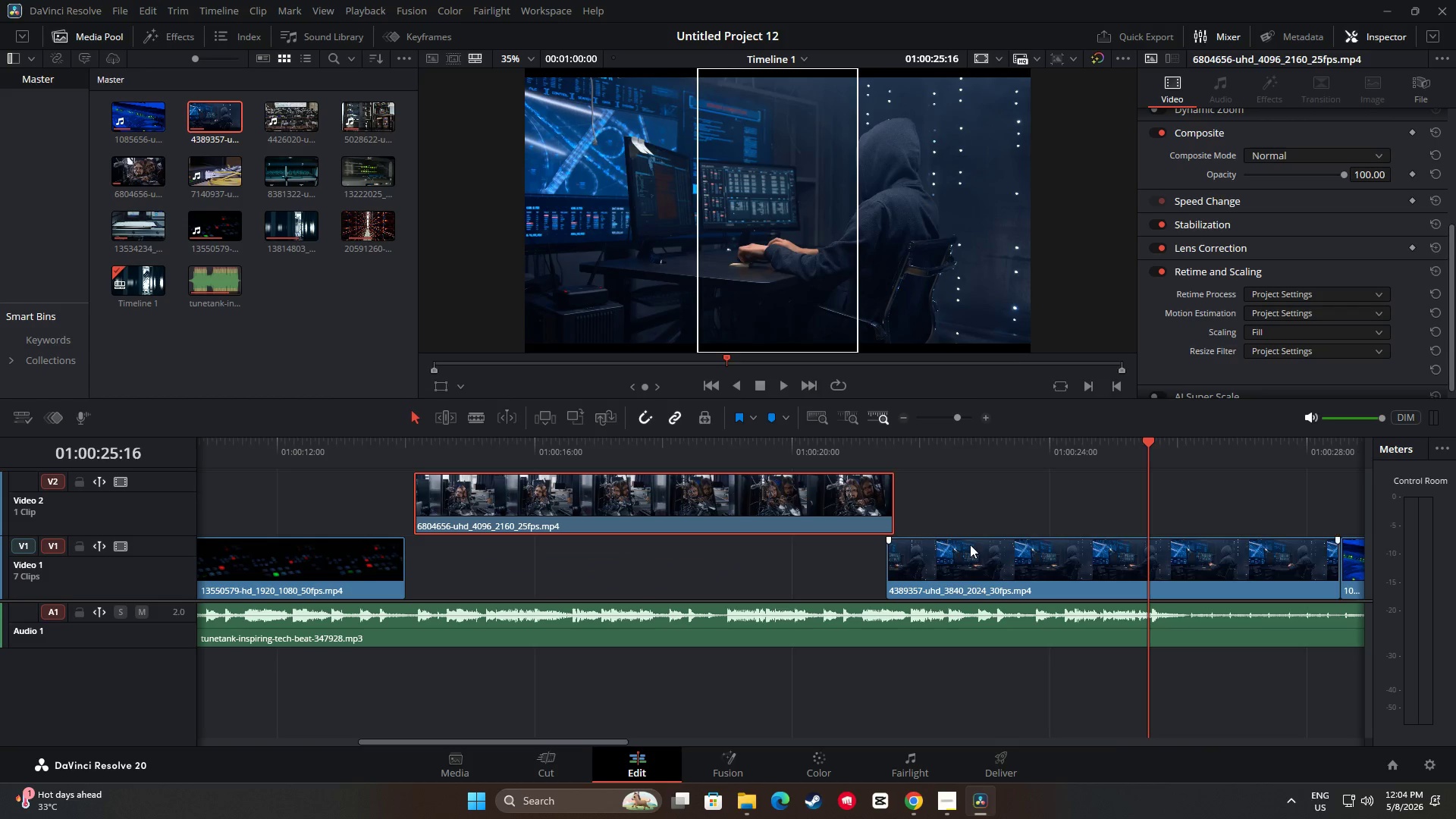 
left_click_drag(start_coordinate=[1015, 552], to_coordinate=[529, 576])
 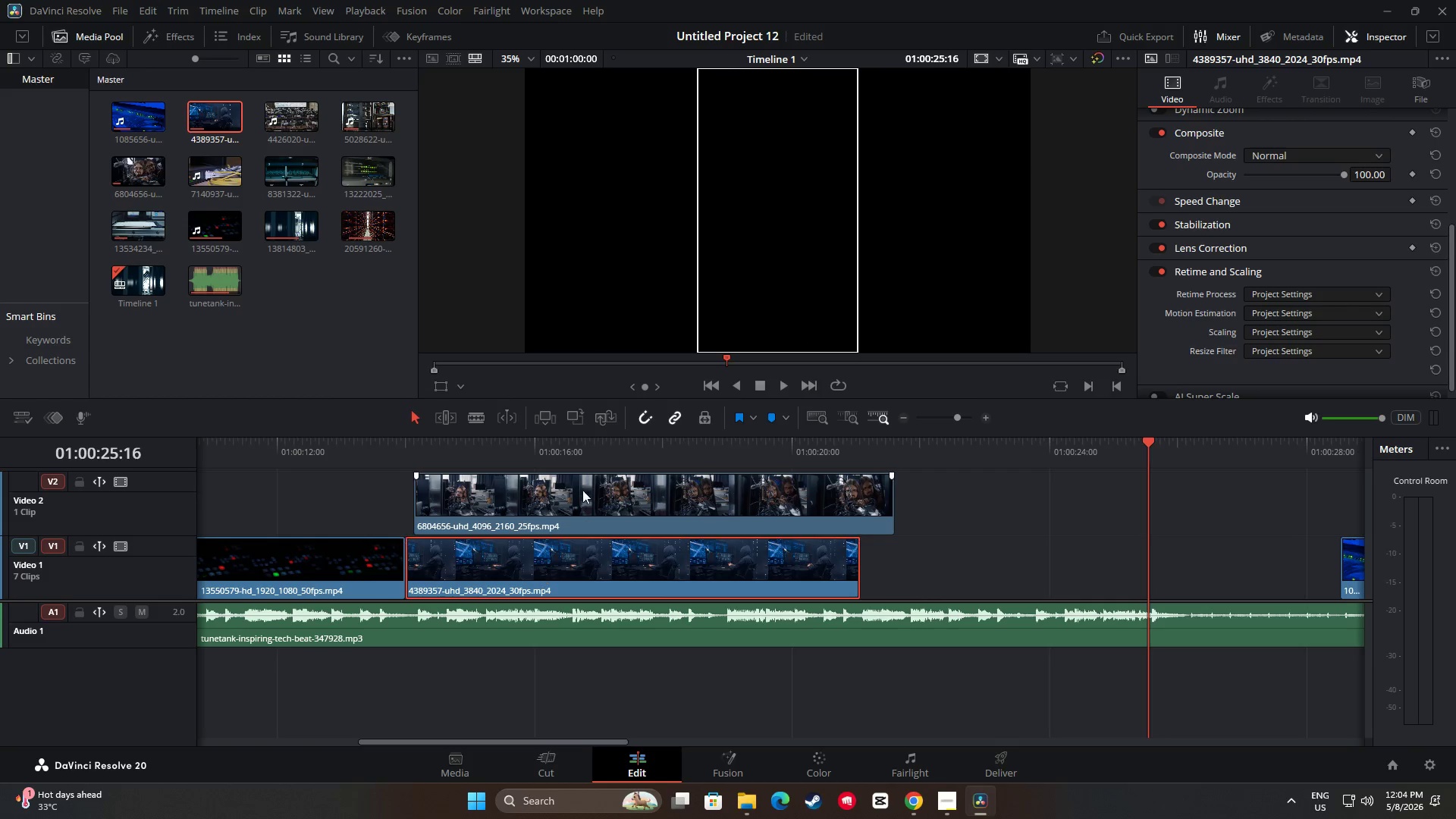 
left_click_drag(start_coordinate=[579, 484], to_coordinate=[1031, 544])
 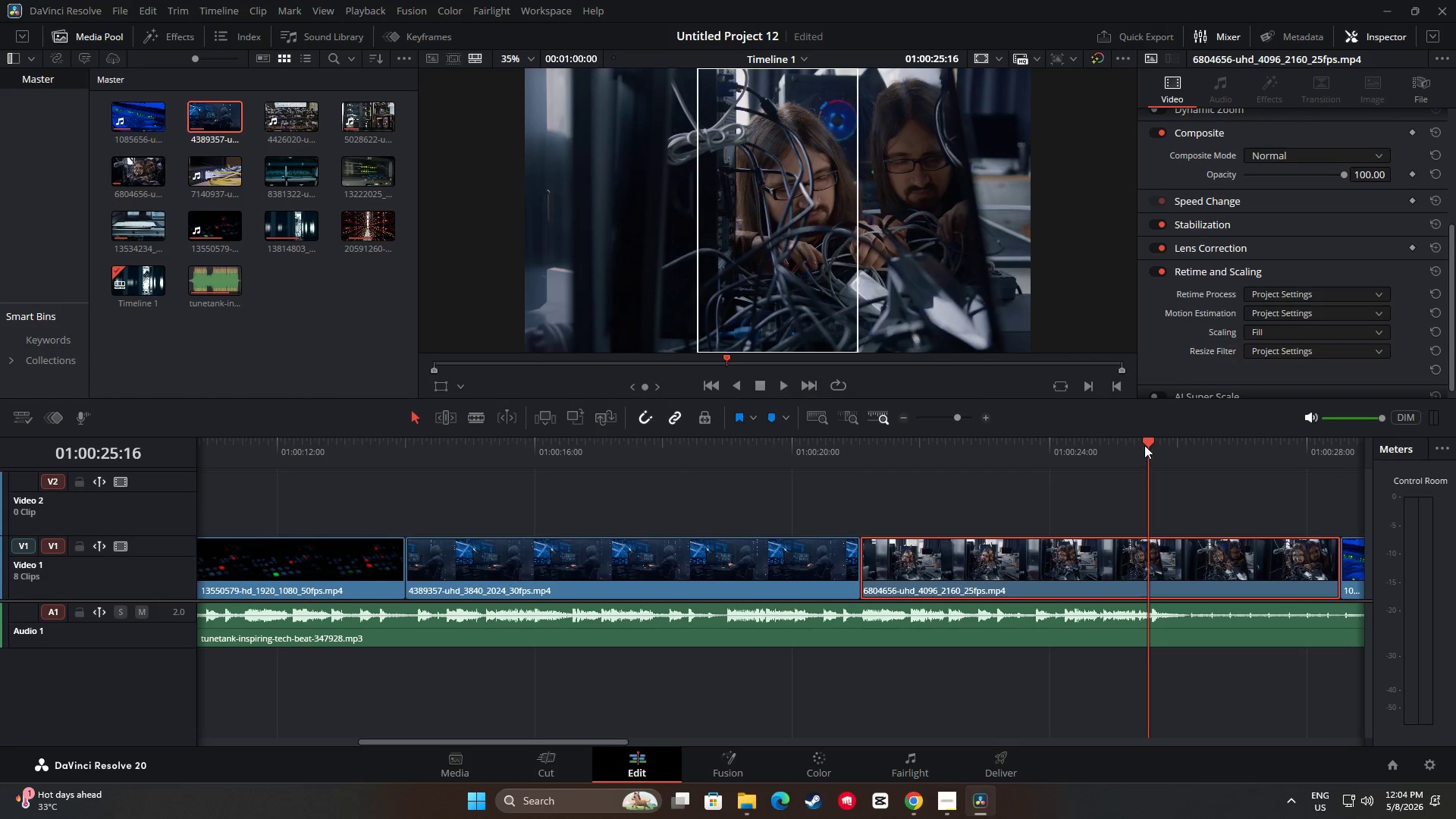 
left_click_drag(start_coordinate=[1144, 445], to_coordinate=[351, 506])
 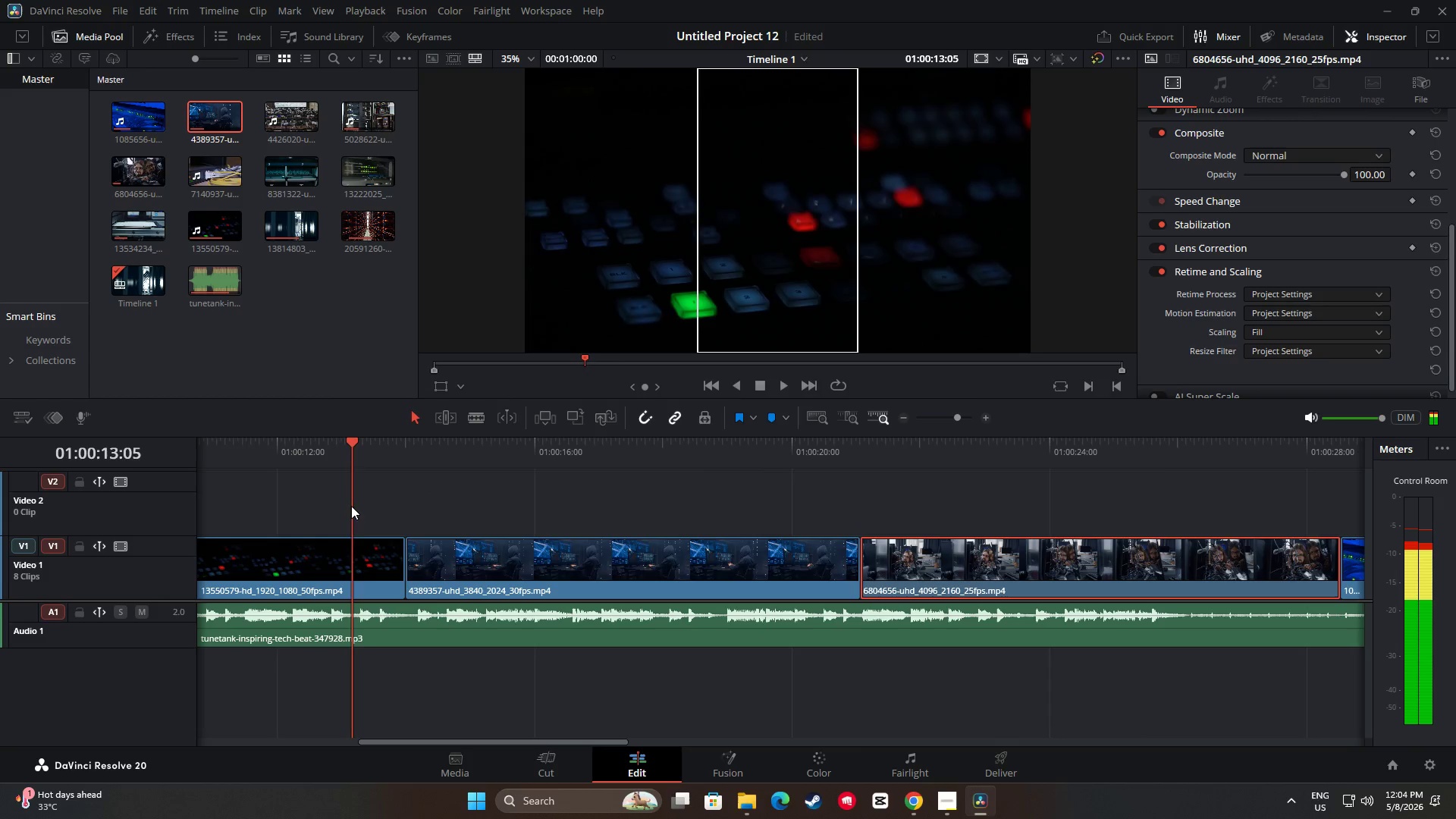 
key(Space)
 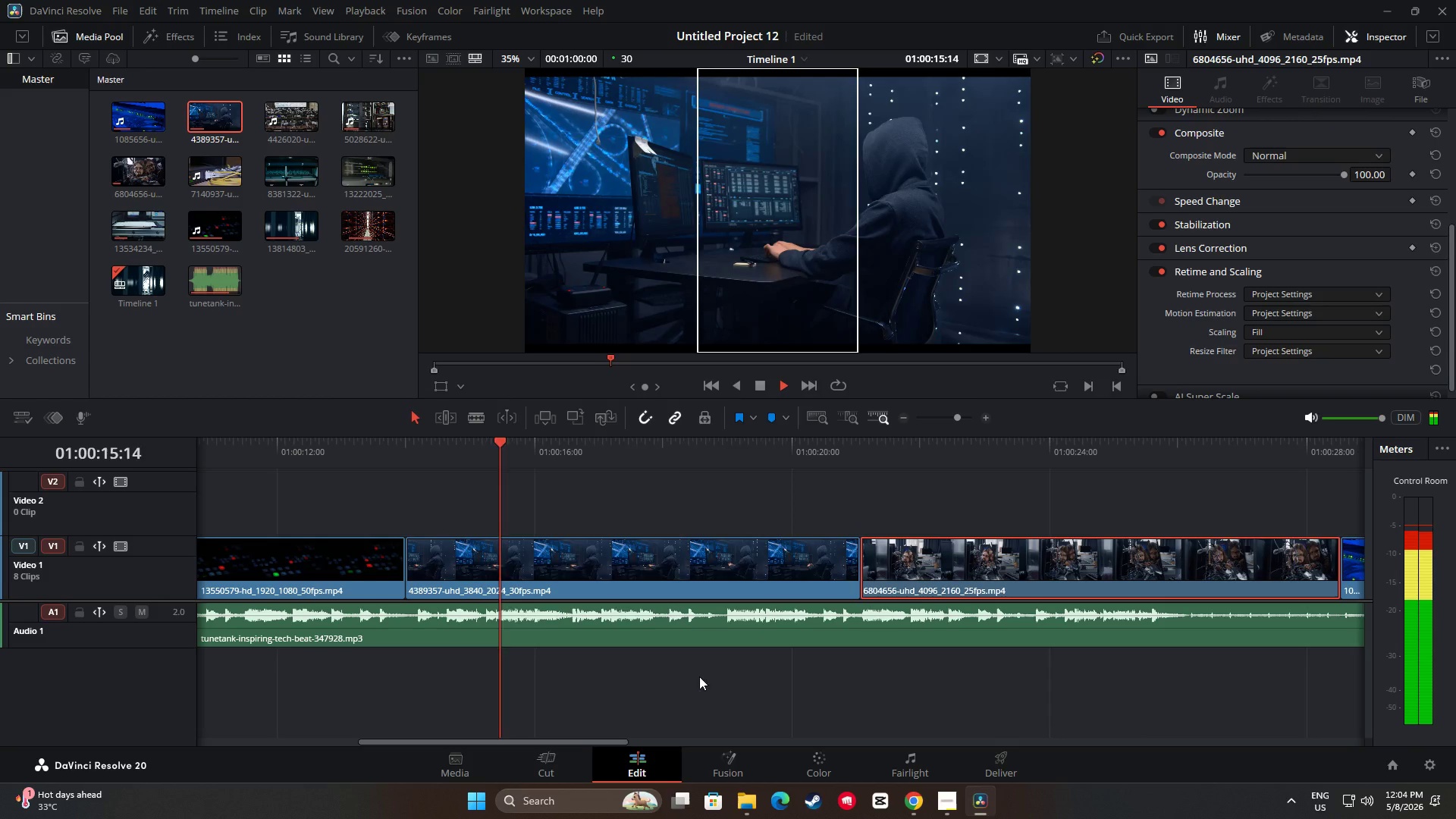 
left_click_drag(start_coordinate=[603, 741], to_coordinate=[789, 730])
 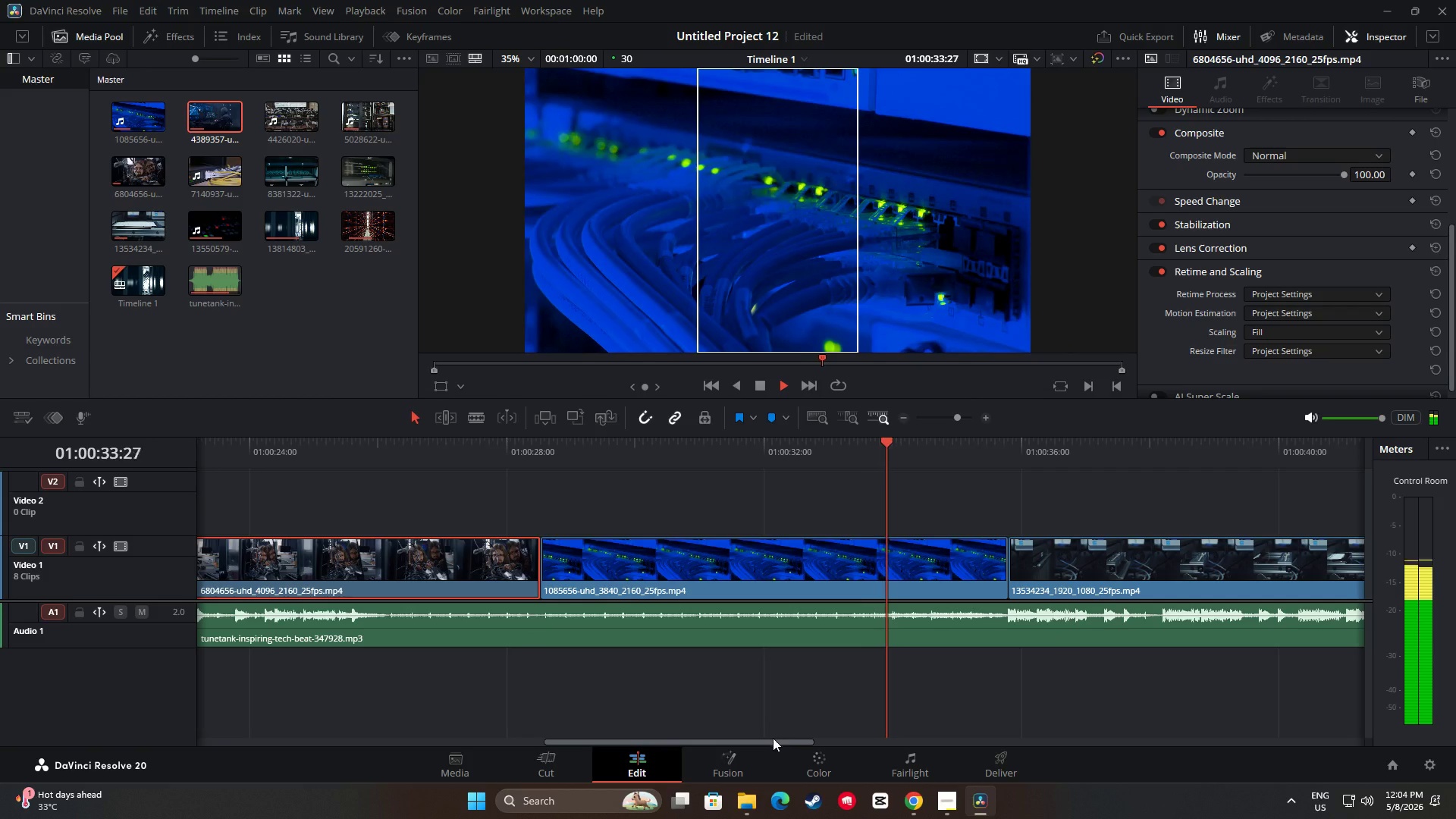 
left_click_drag(start_coordinate=[772, 739], to_coordinate=[864, 732])
 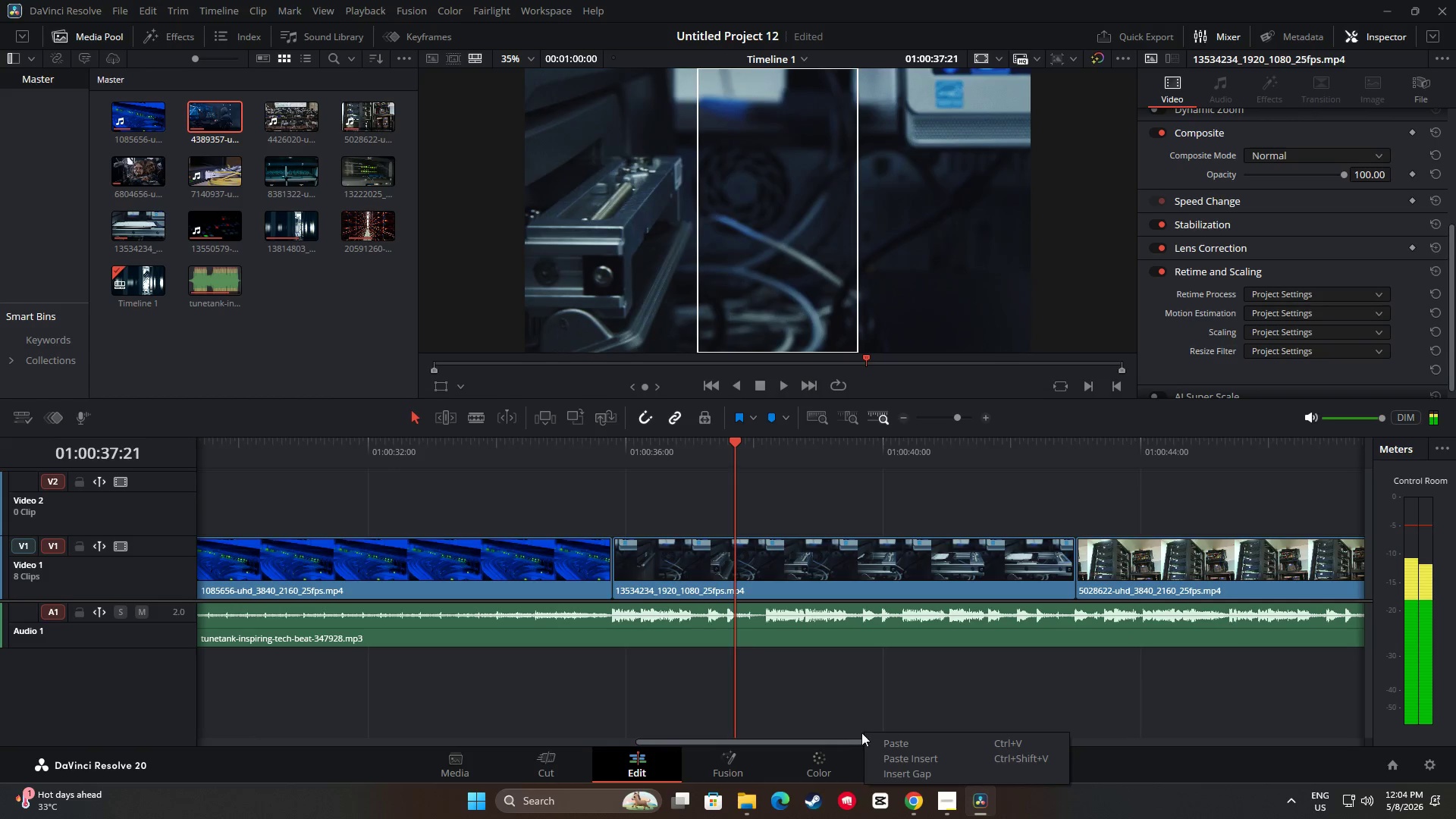 
key(Space)
 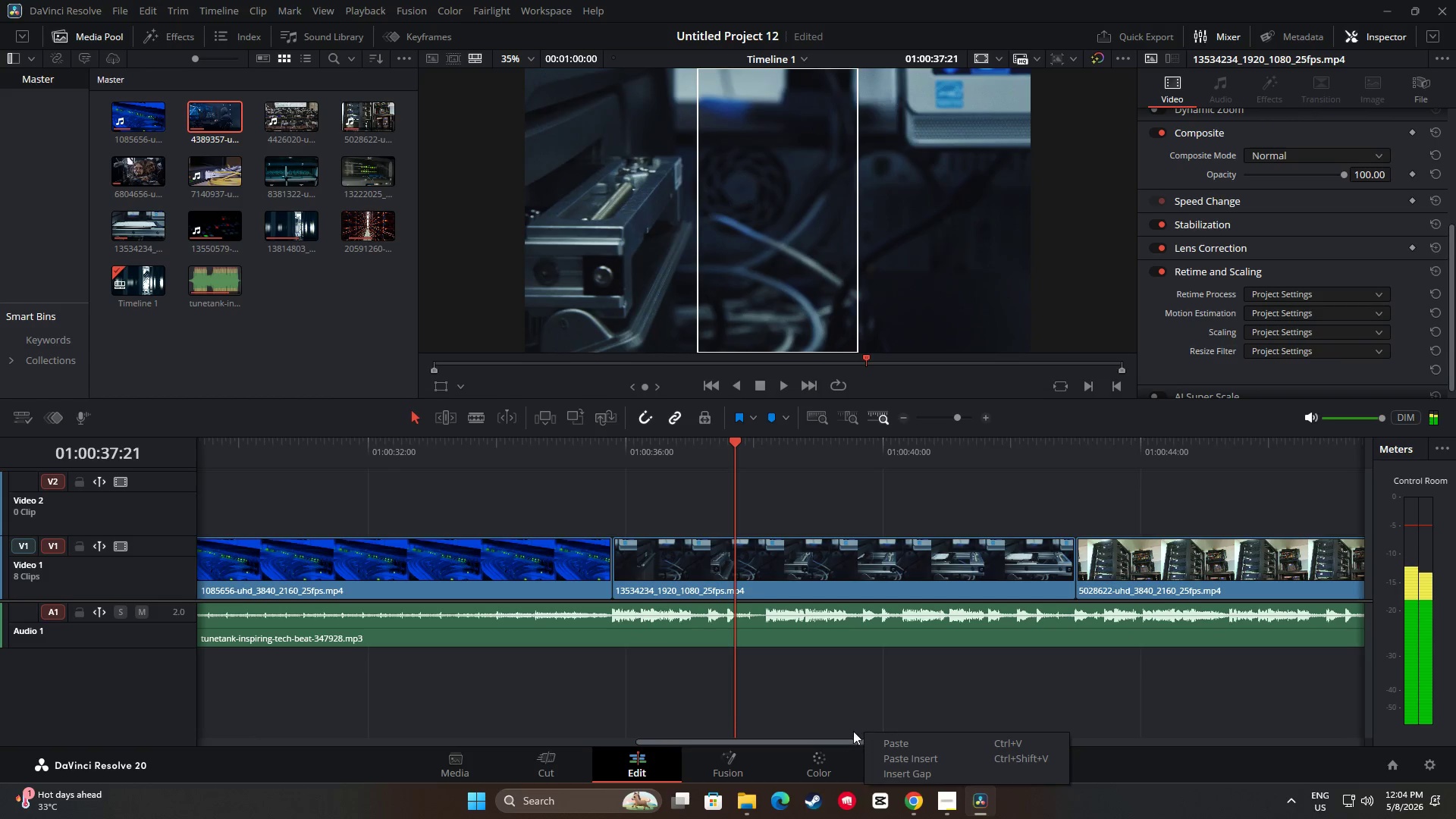 
left_click([824, 712])
 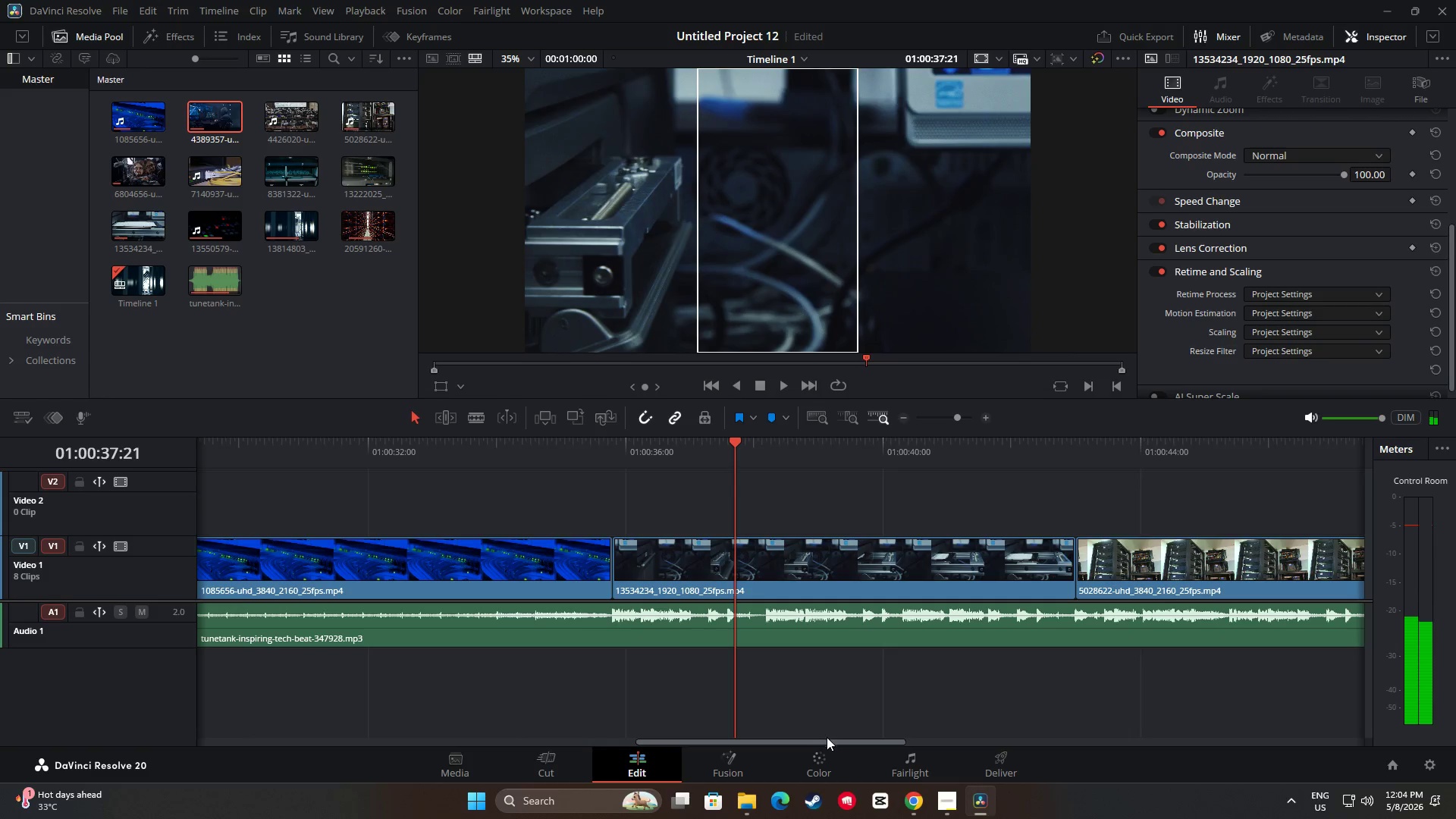 
left_click_drag(start_coordinate=[826, 739], to_coordinate=[752, 739])
 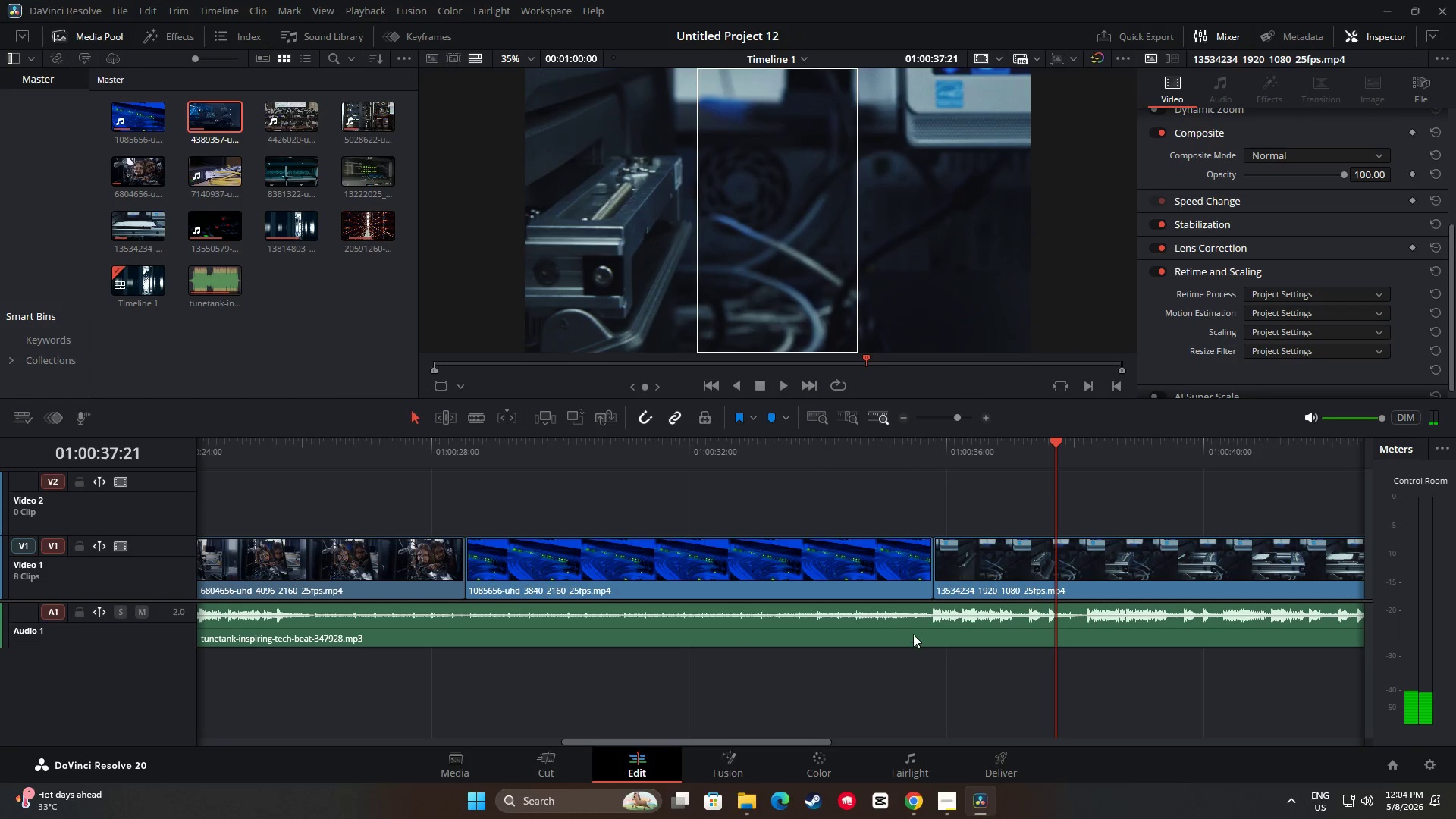 
left_click([924, 627])
 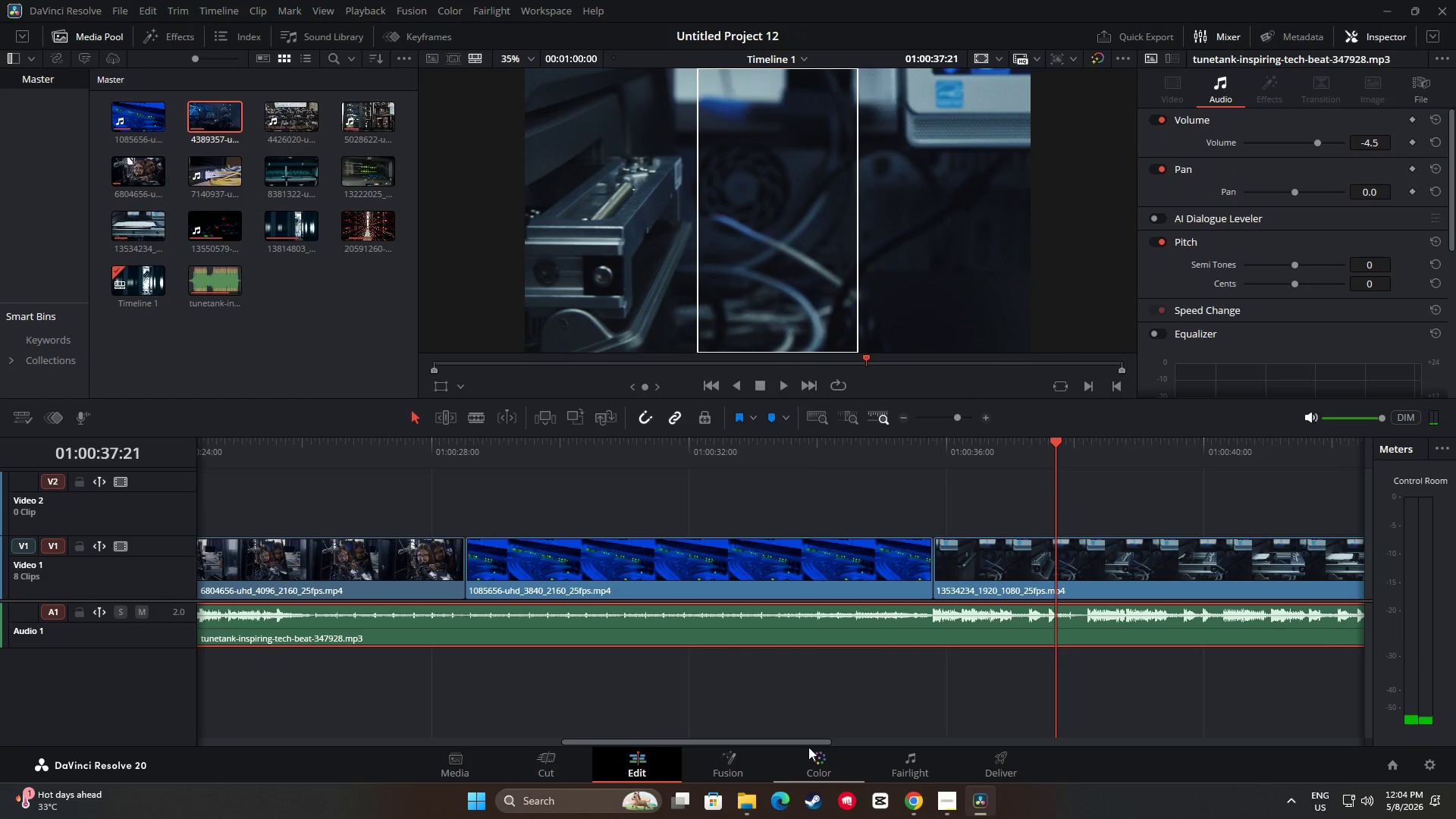 
left_click_drag(start_coordinate=[807, 742], to_coordinate=[783, 739])
 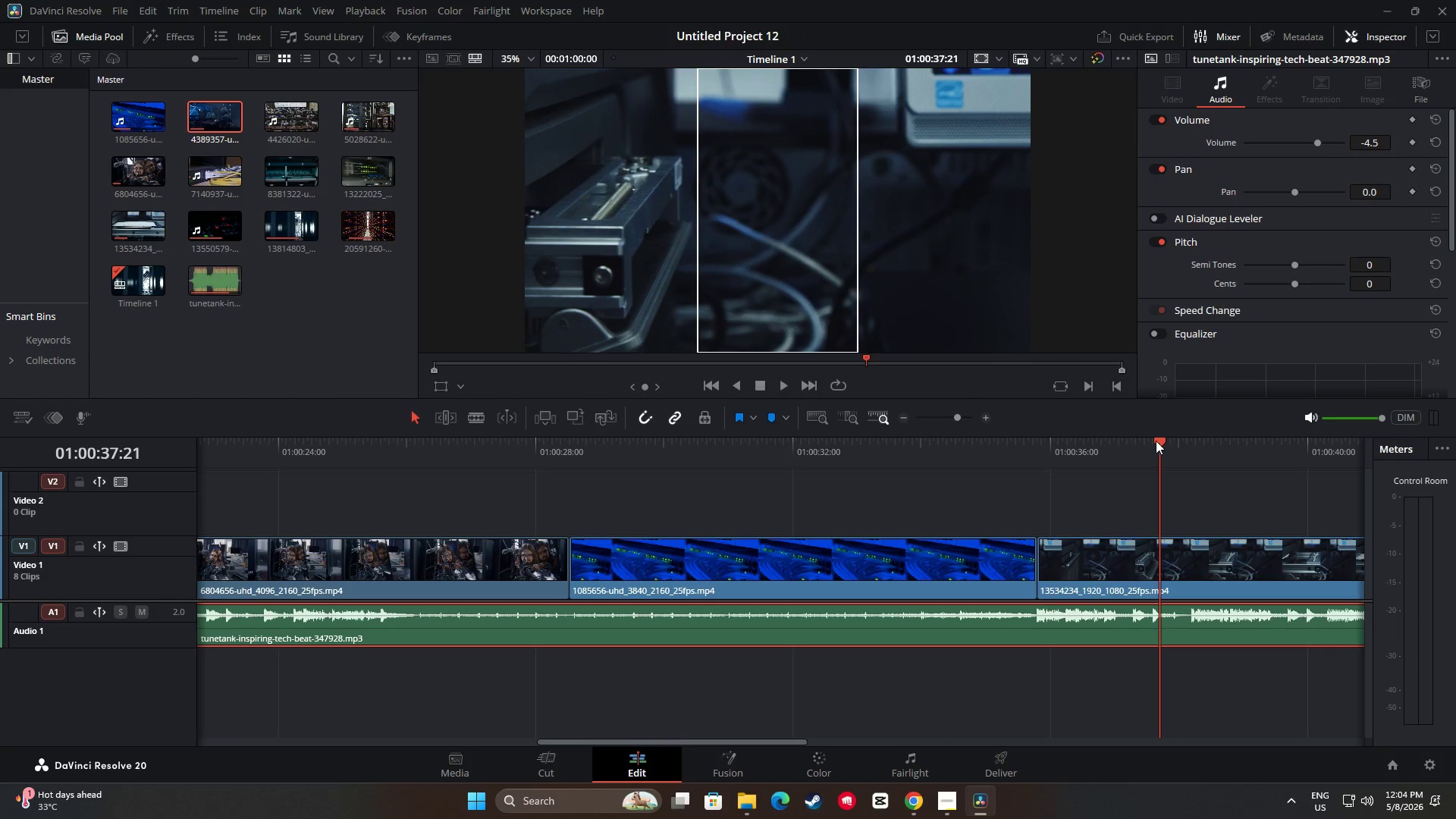 
left_click_drag(start_coordinate=[1156, 441], to_coordinate=[414, 498])
 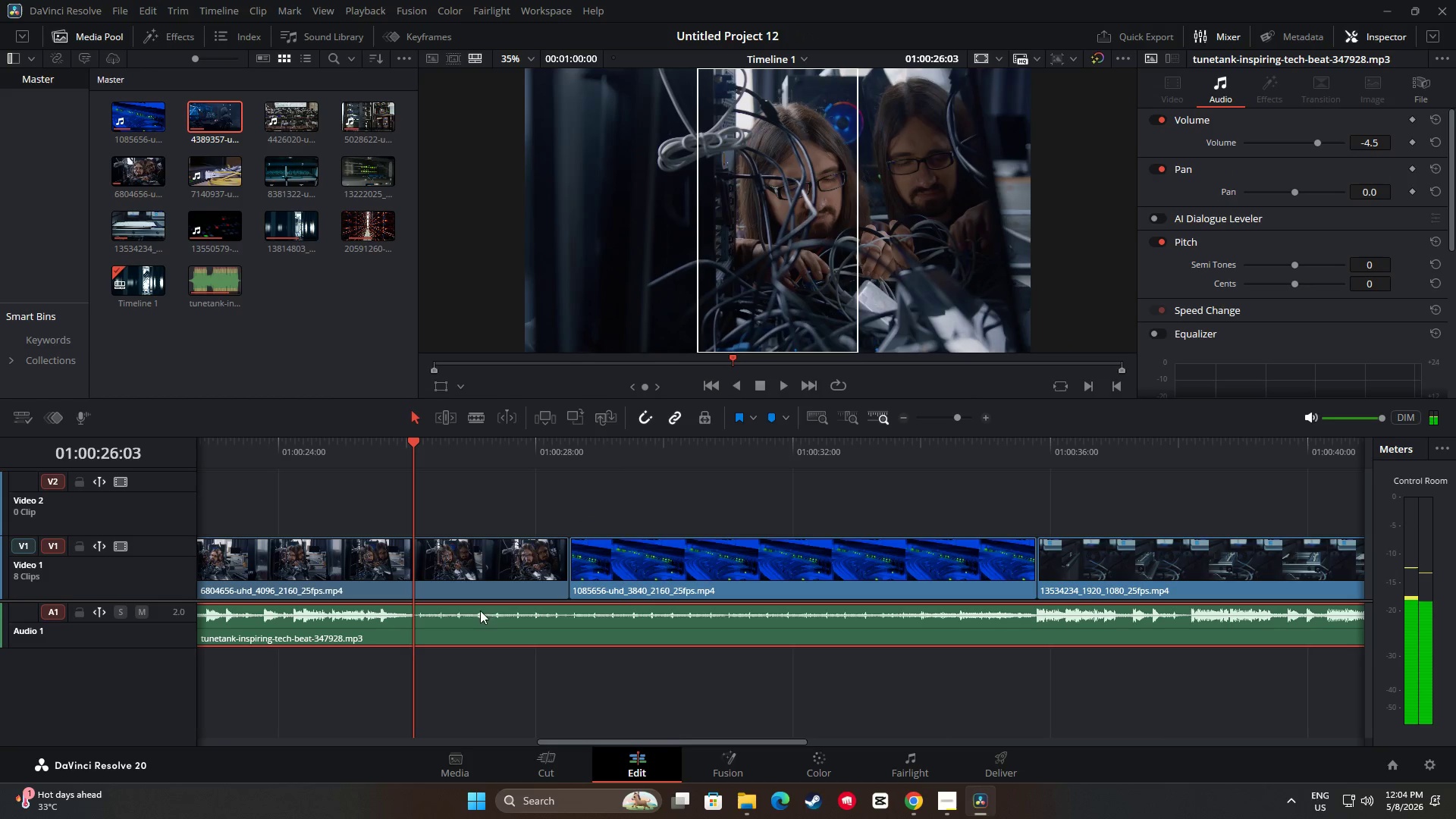 
left_click([480, 625])
 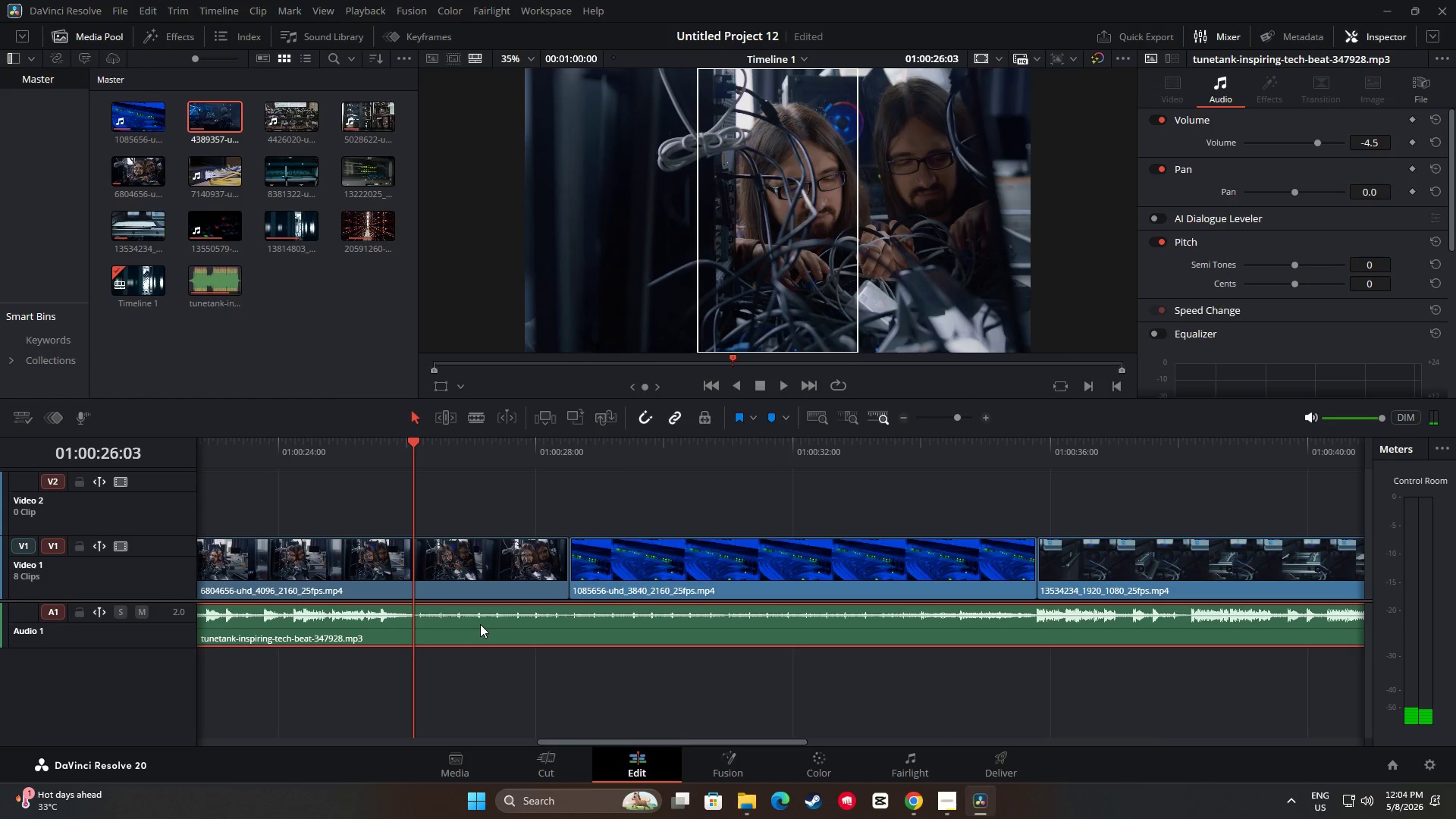 
left_click([480, 623])
 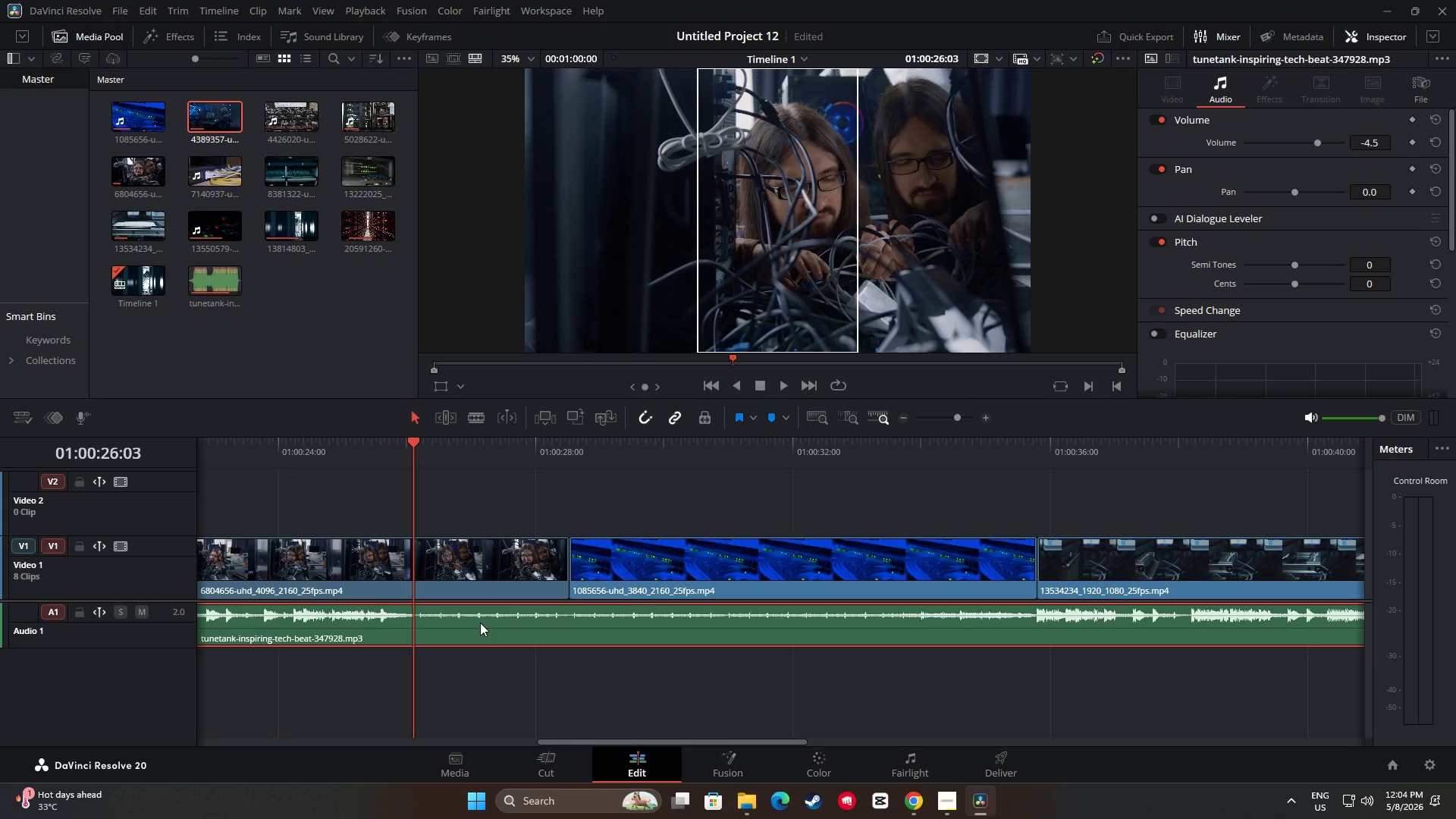 
key(Control+B)
 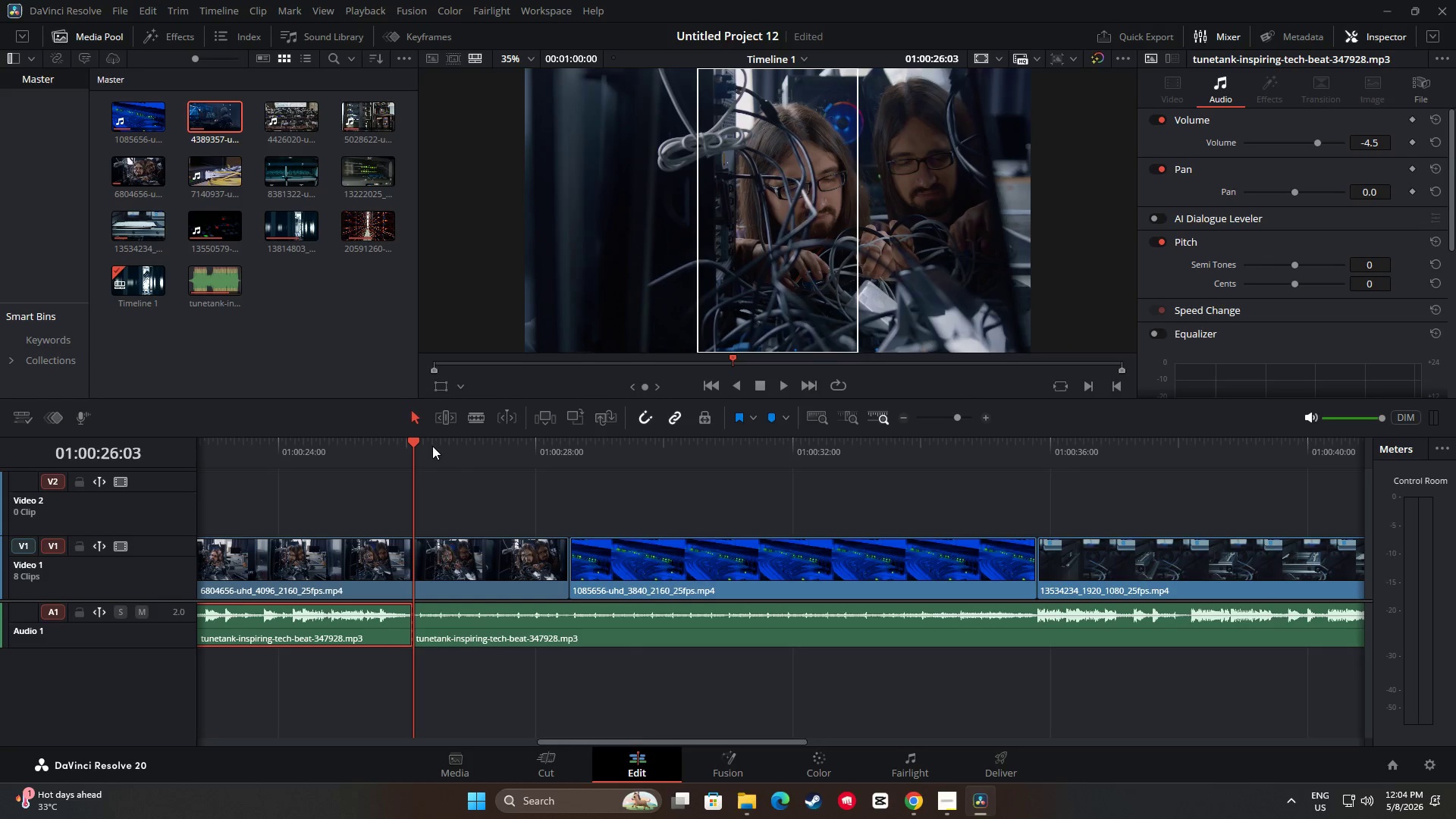 
left_click_drag(start_coordinate=[413, 444], to_coordinate=[1033, 481])
 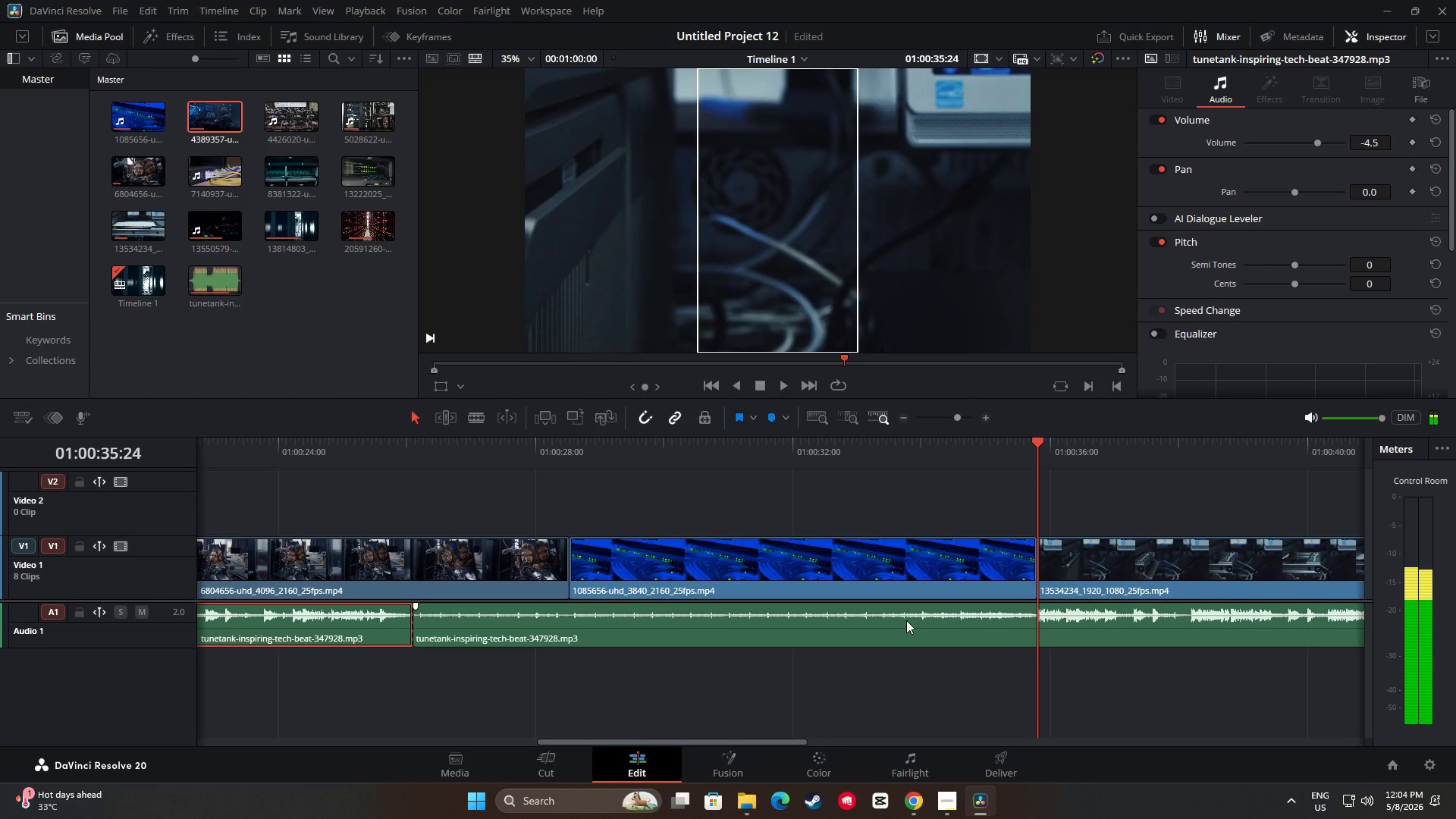 
left_click([889, 629])
 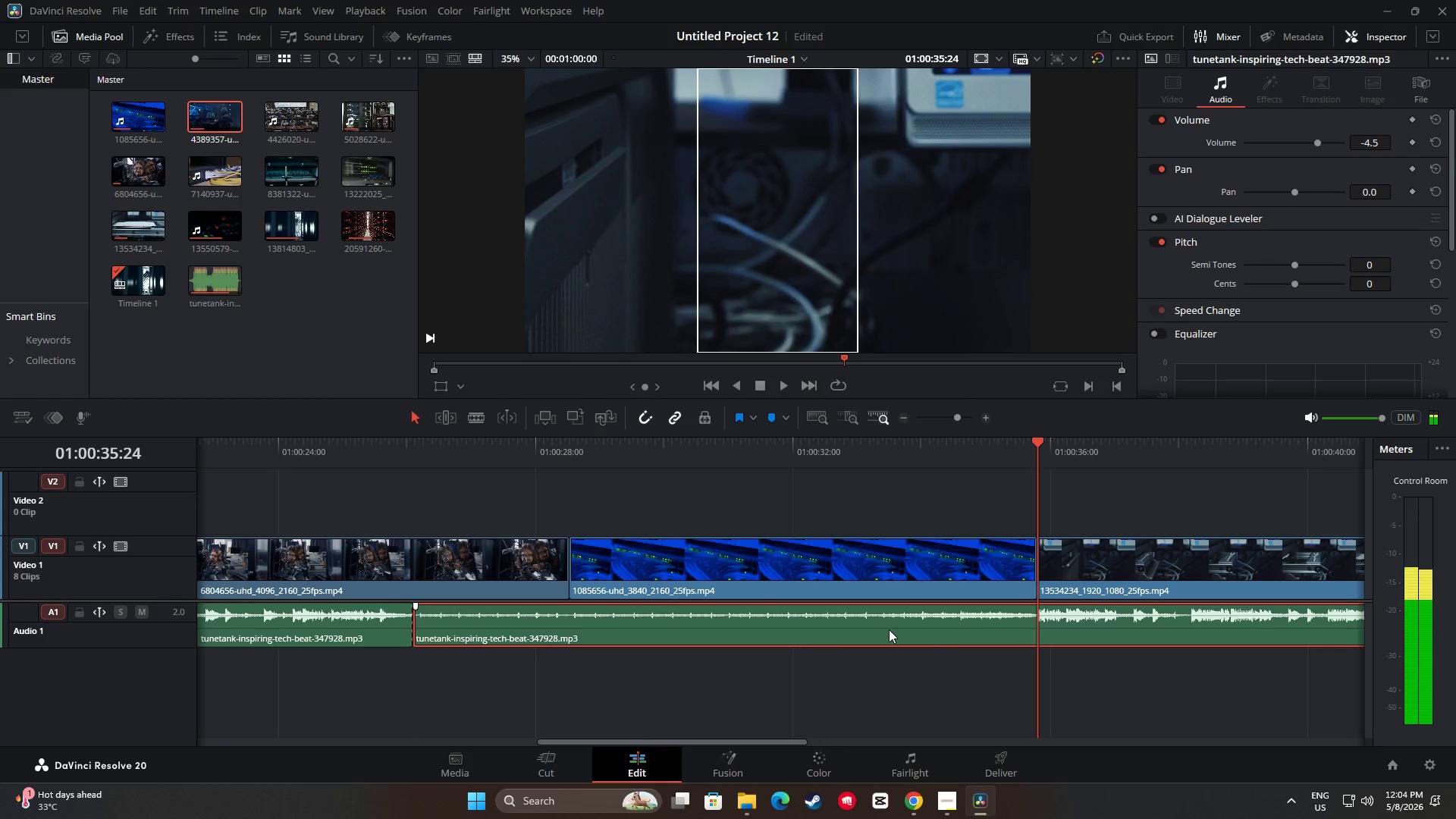 
key(Control+B)
 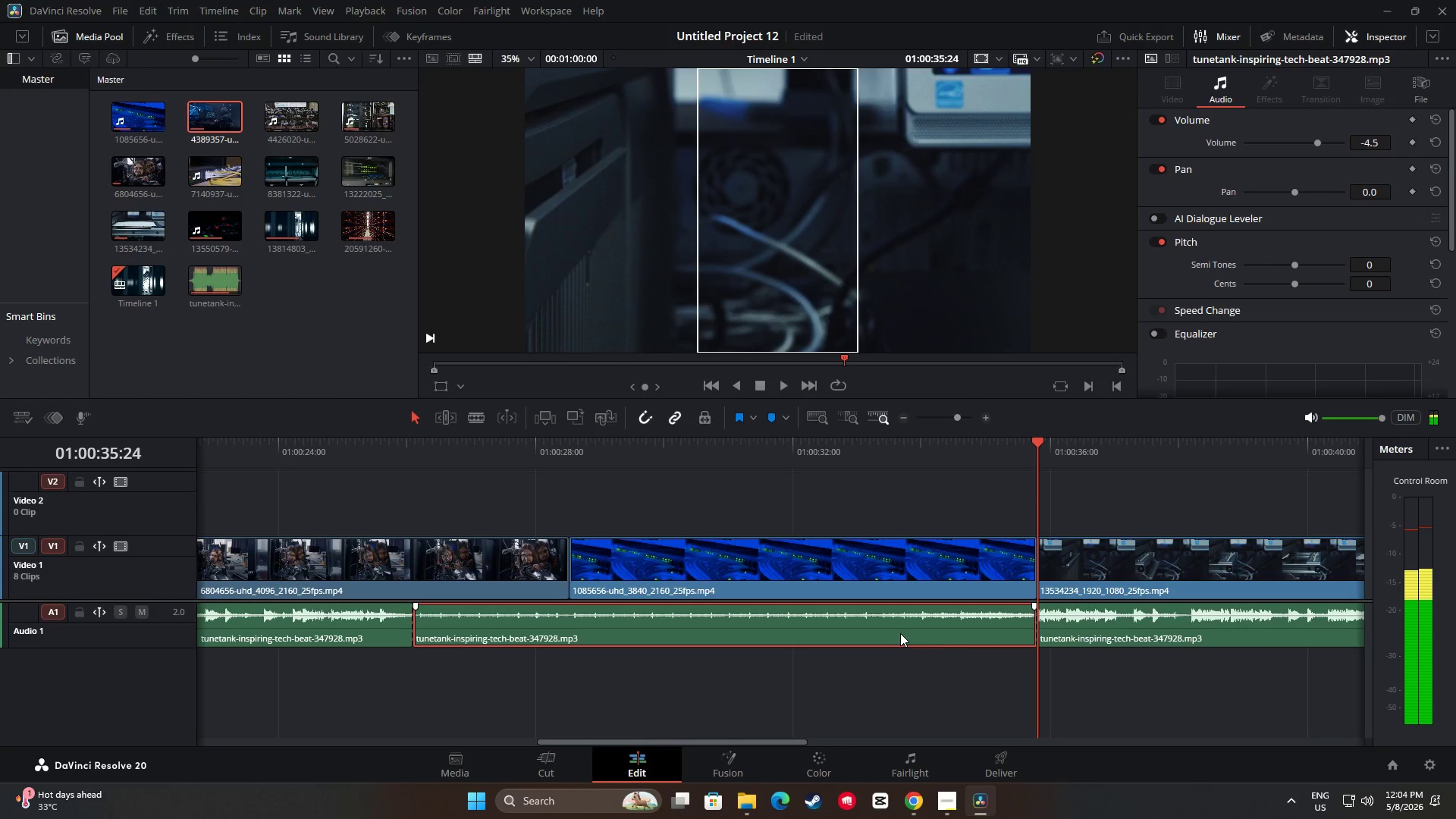 
left_click([894, 632])
 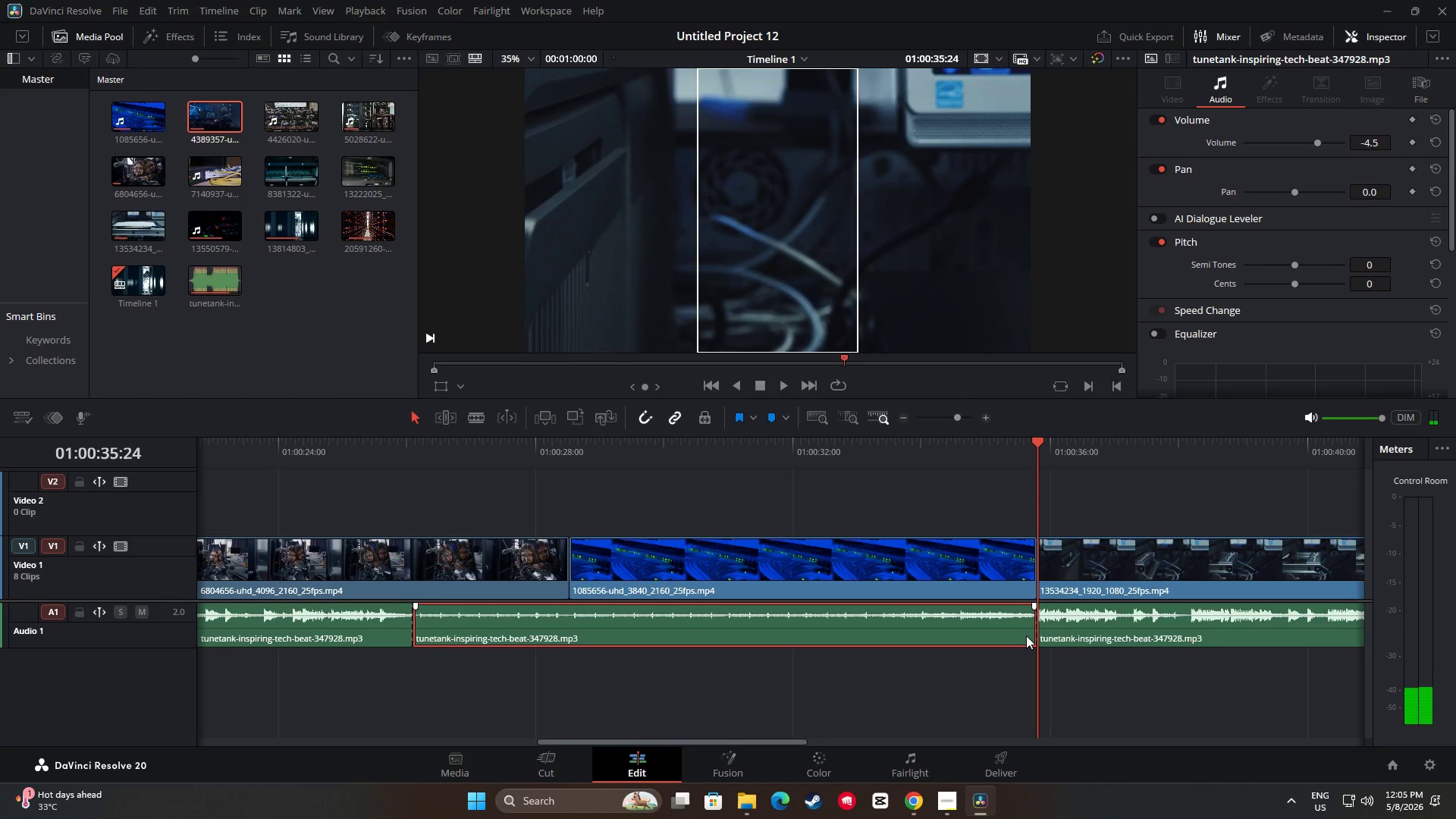 
key(Backspace)
 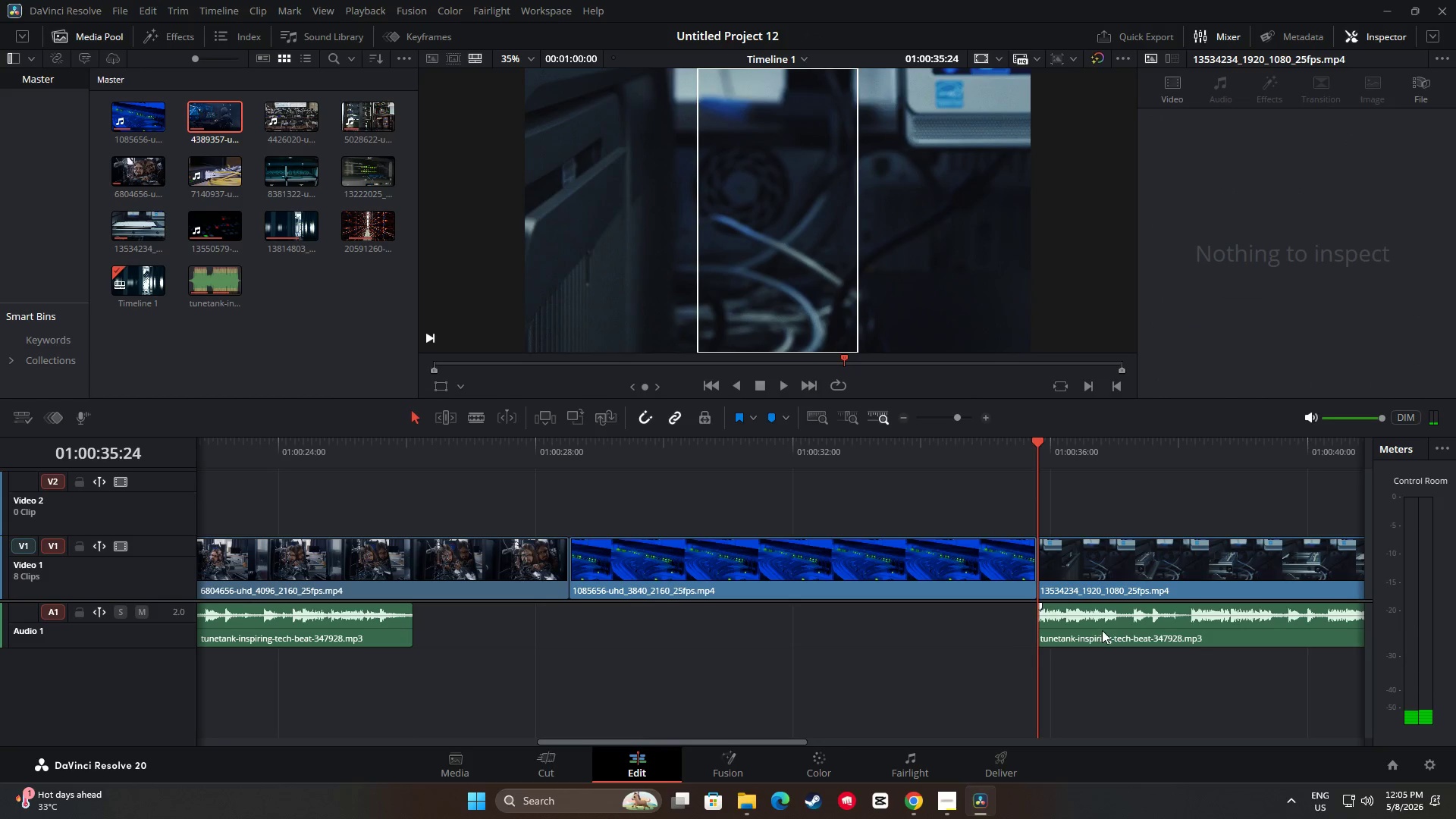 
left_click_drag(start_coordinate=[1123, 628], to_coordinate=[500, 629])
 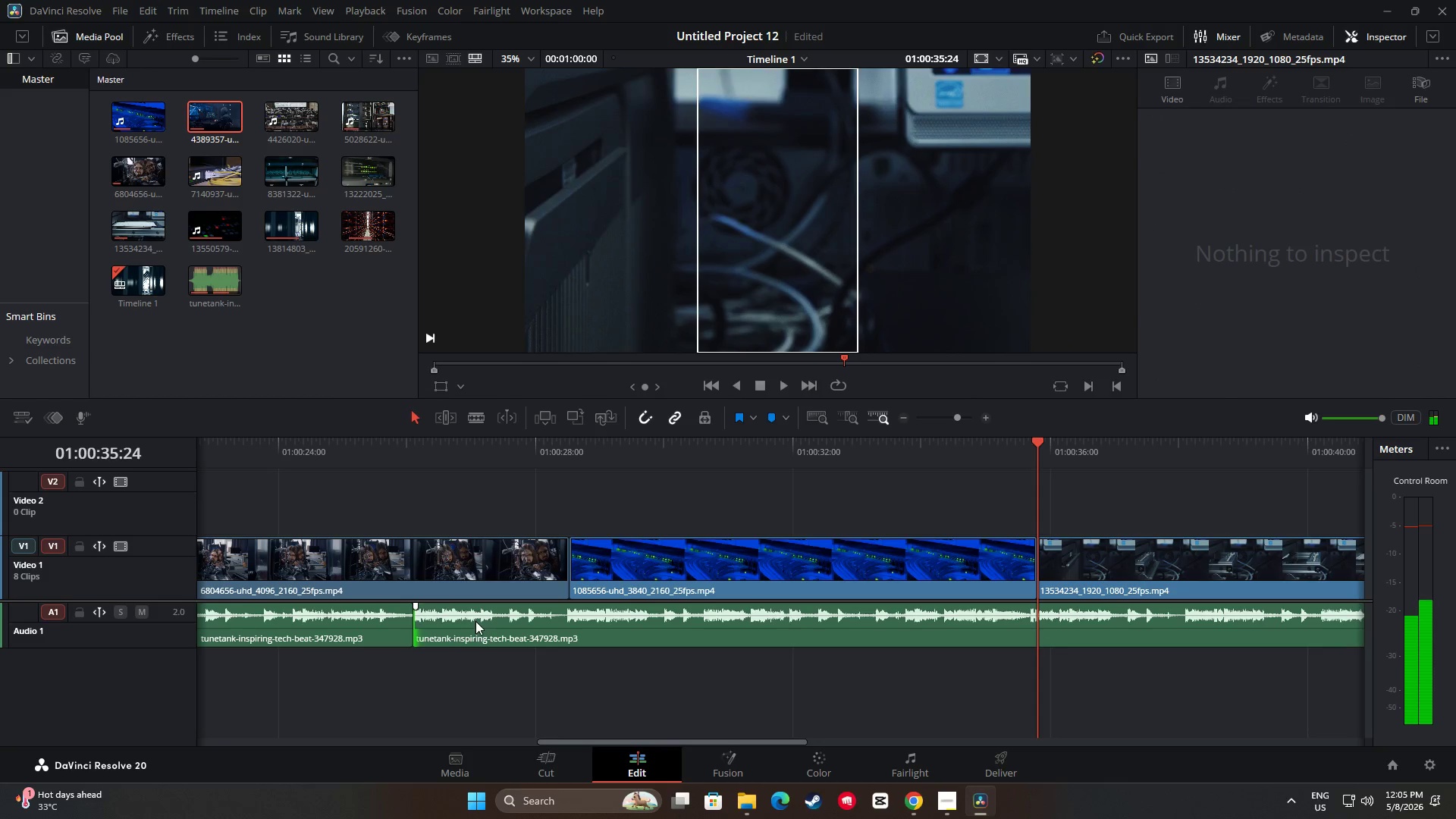 
wait(5.78)
 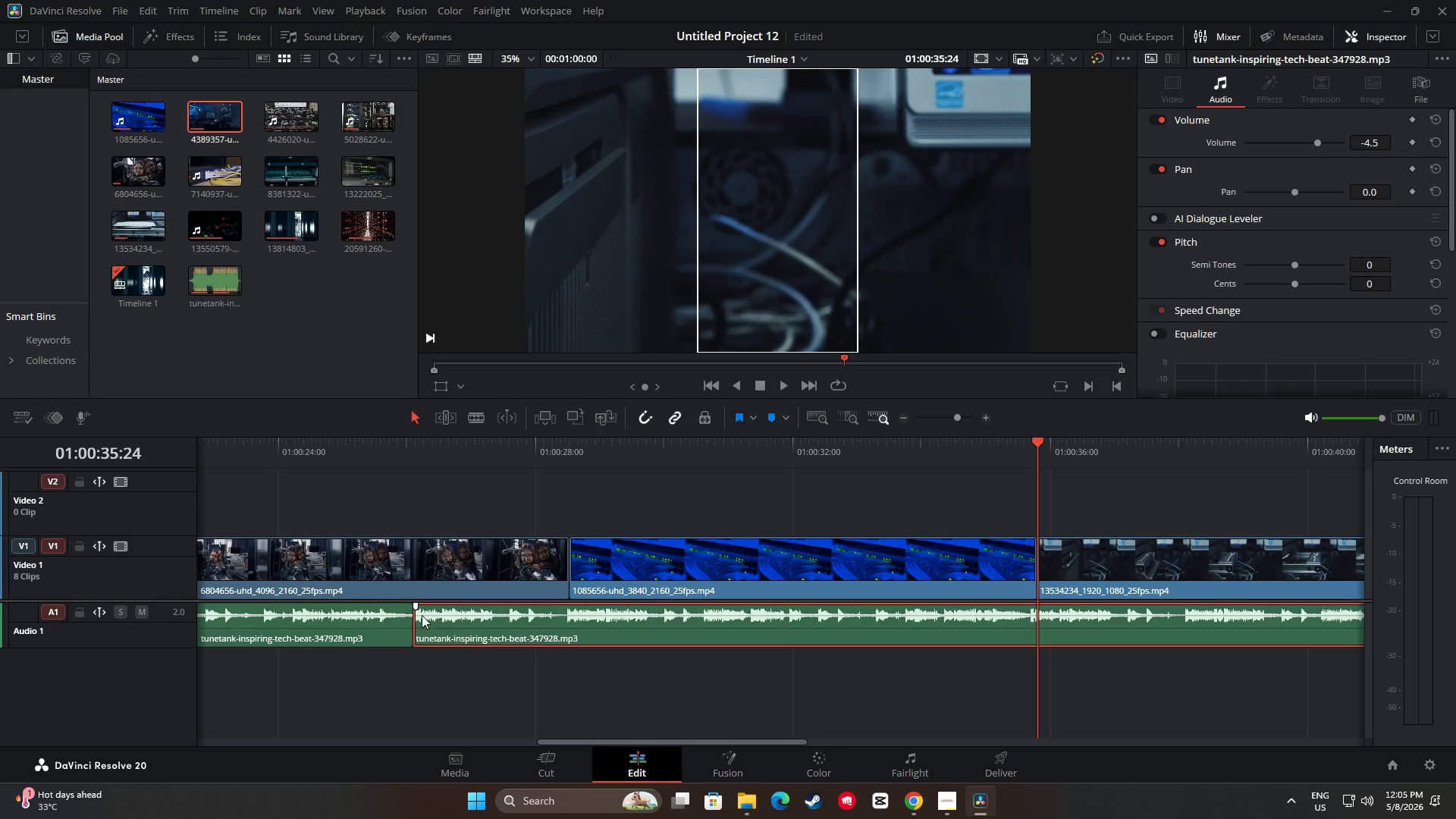 
left_click_drag(start_coordinate=[791, 739], to_coordinate=[1053, 737])
 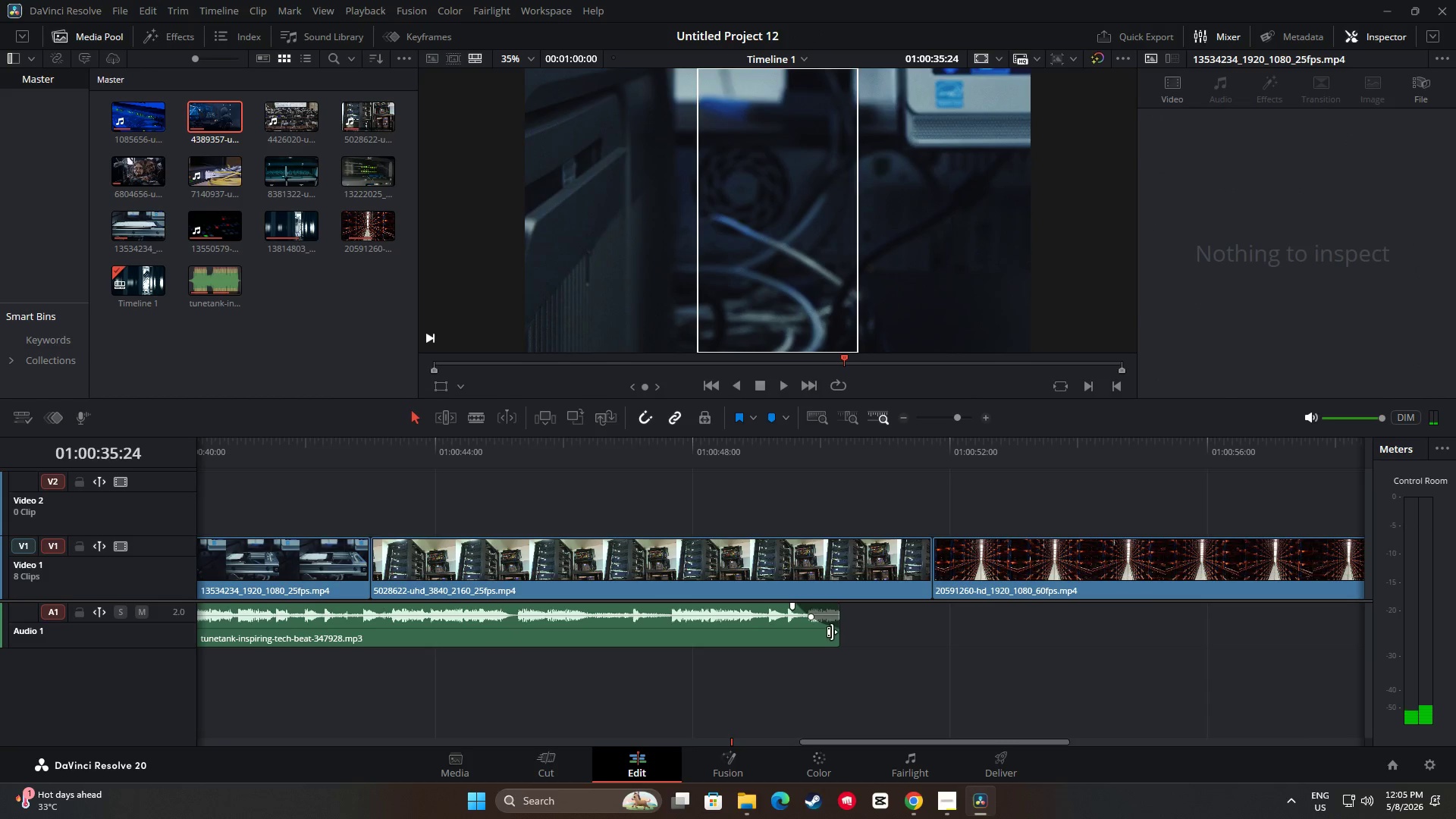 
left_click_drag(start_coordinate=[832, 632], to_coordinate=[702, 629])
 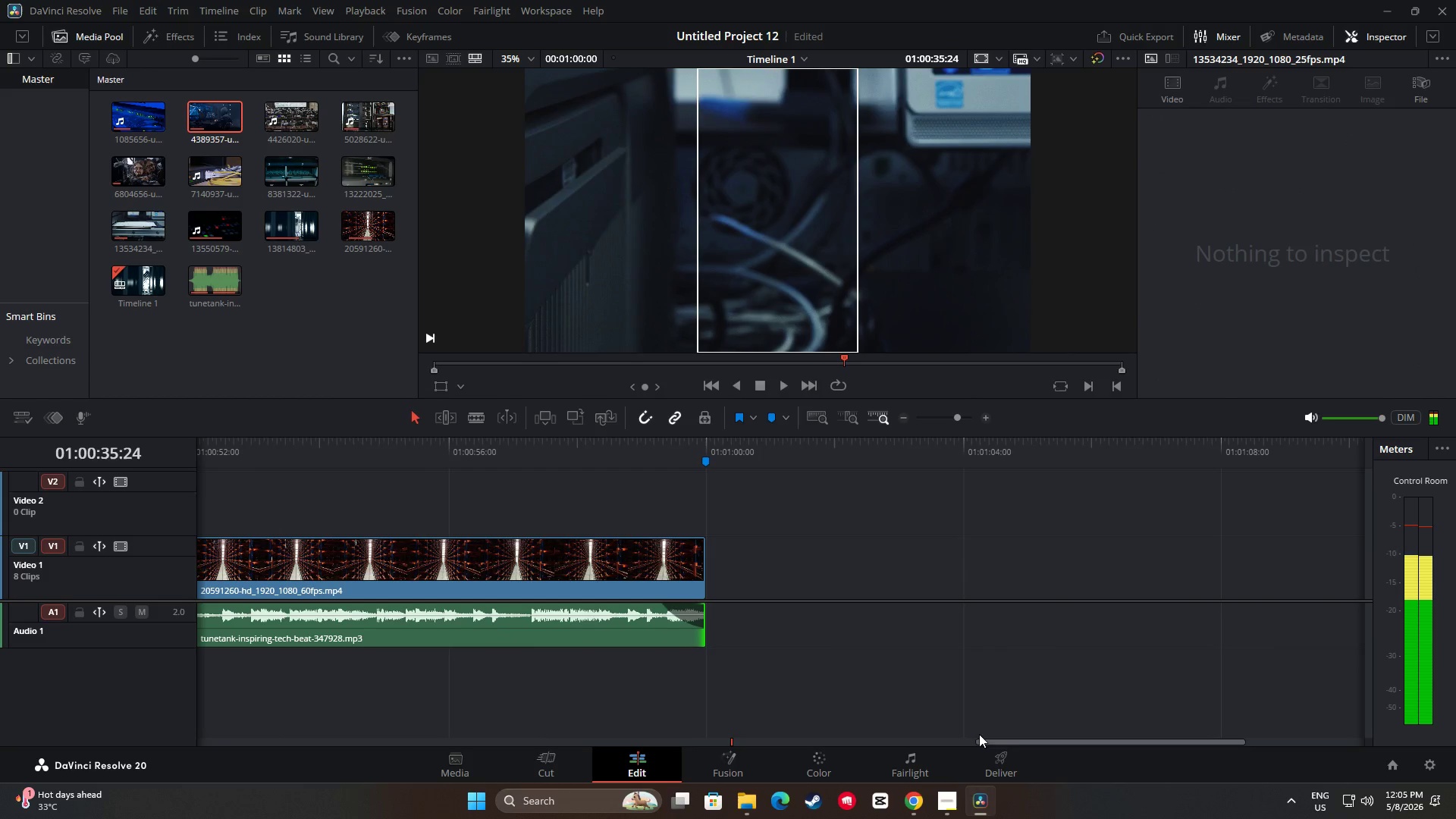 
left_click_drag(start_coordinate=[1016, 742], to_coordinate=[580, 723])
 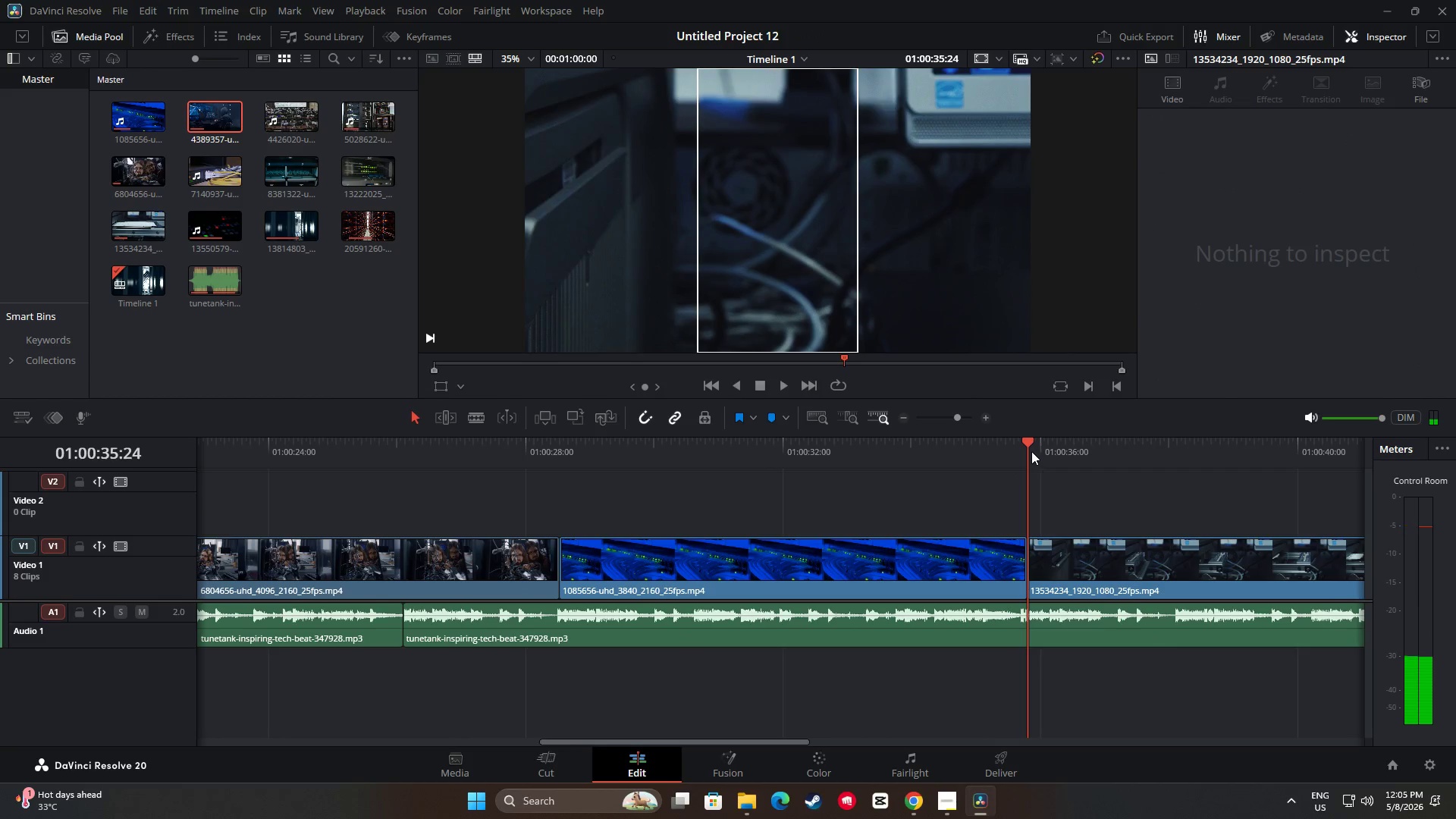 
left_click_drag(start_coordinate=[1030, 445], to_coordinate=[516, 462])
 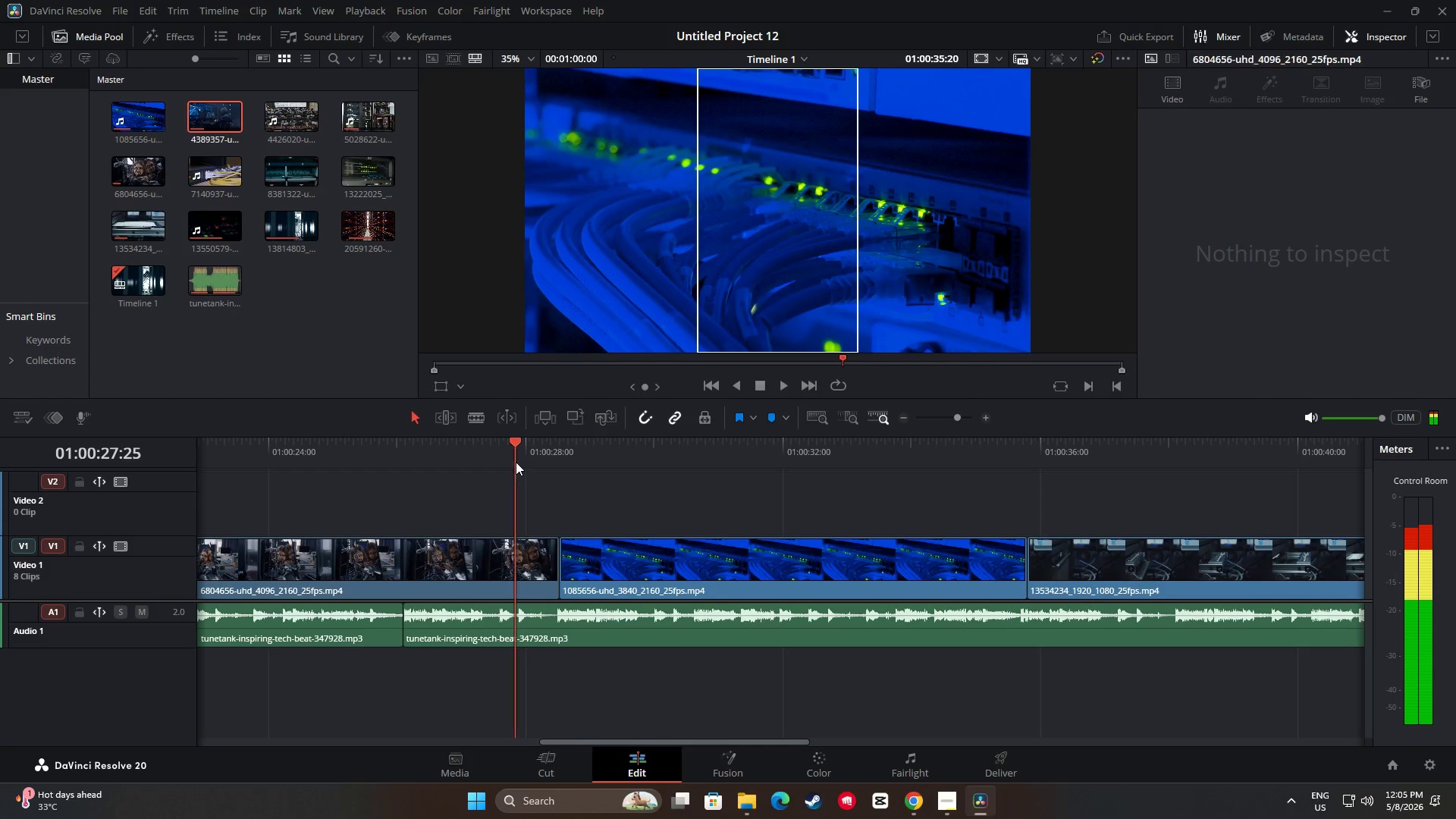 
key(Space)
 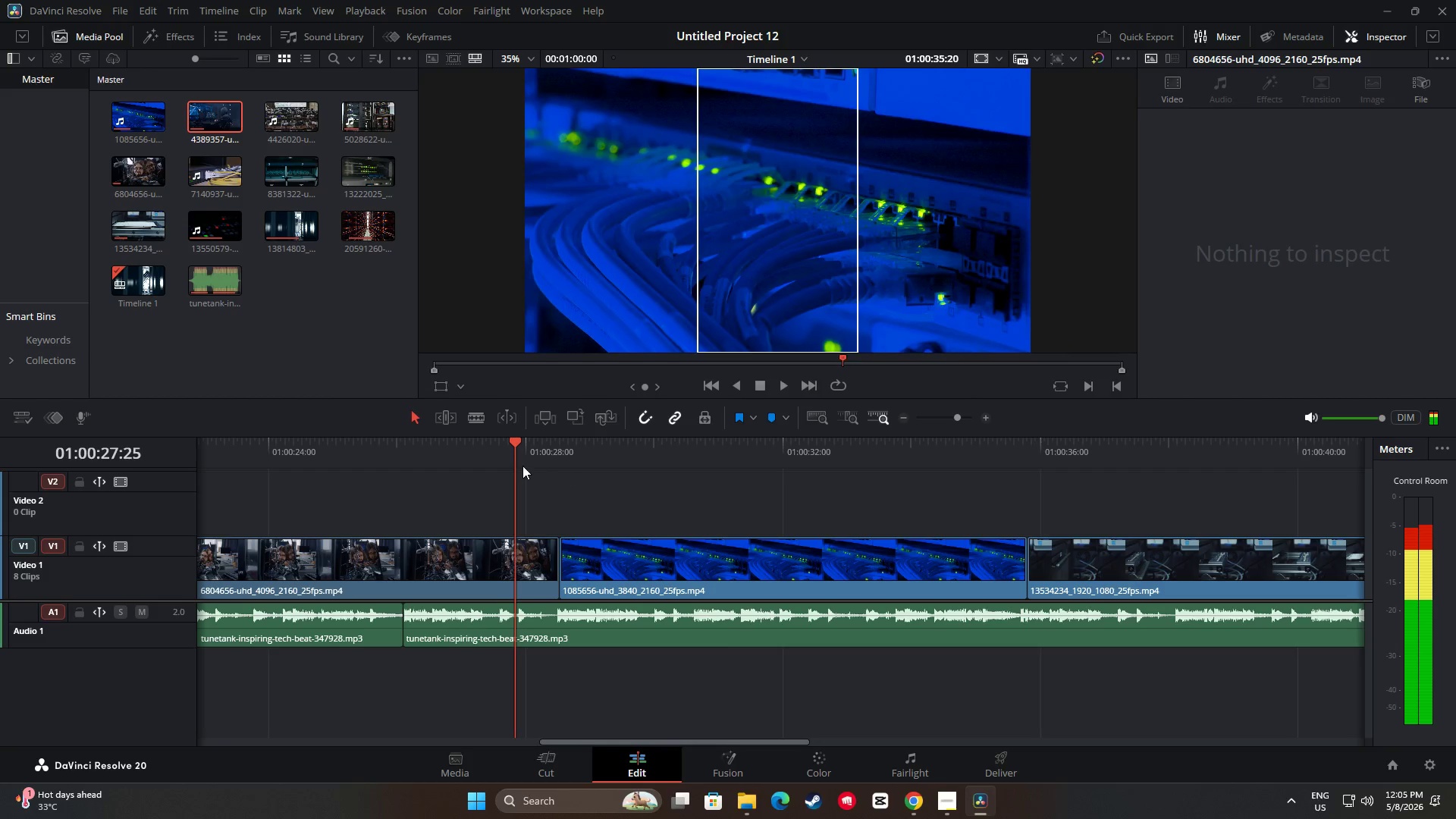 
left_click_drag(start_coordinate=[517, 449], to_coordinate=[353, 461])
 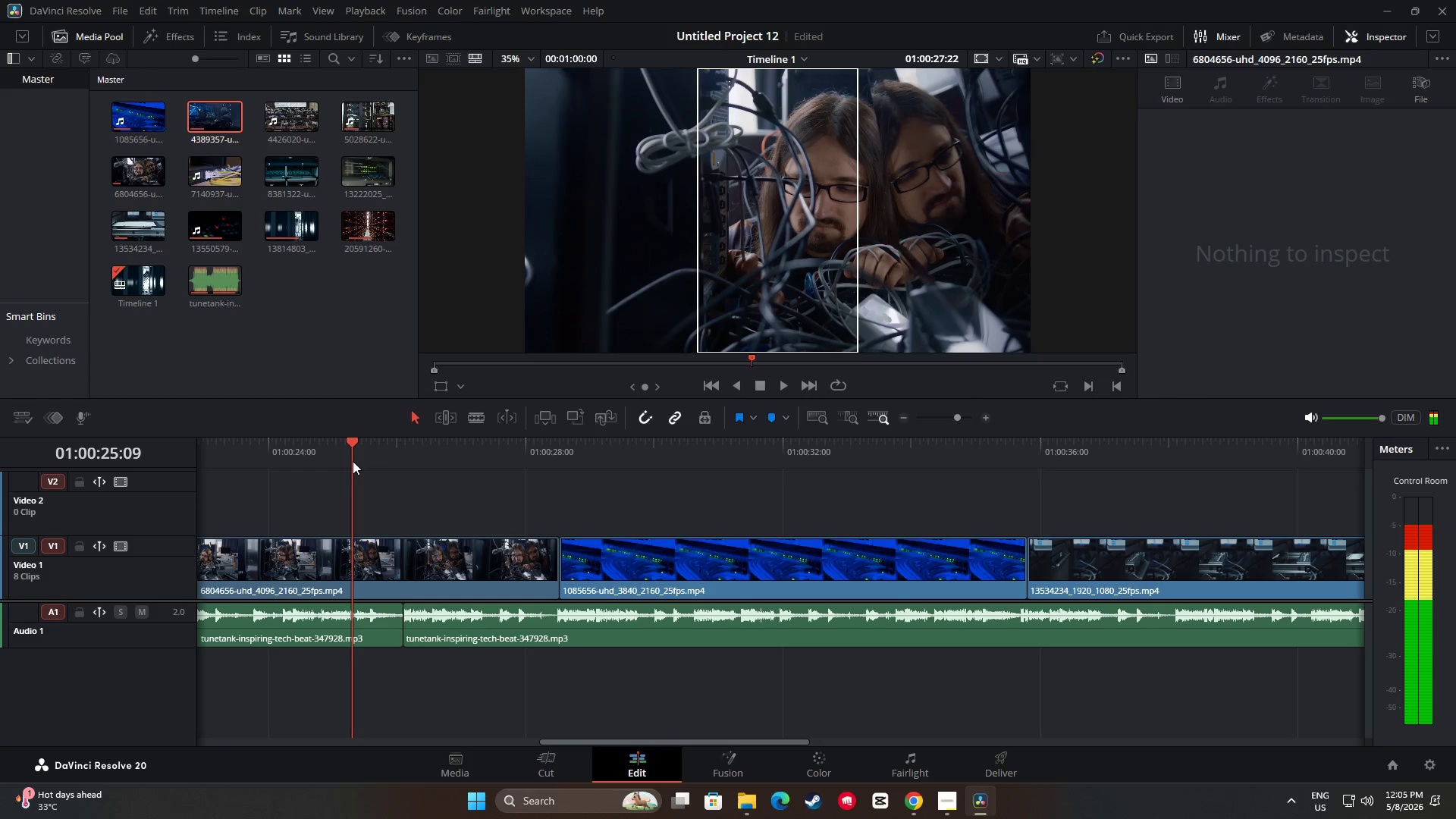 
key(Space)
 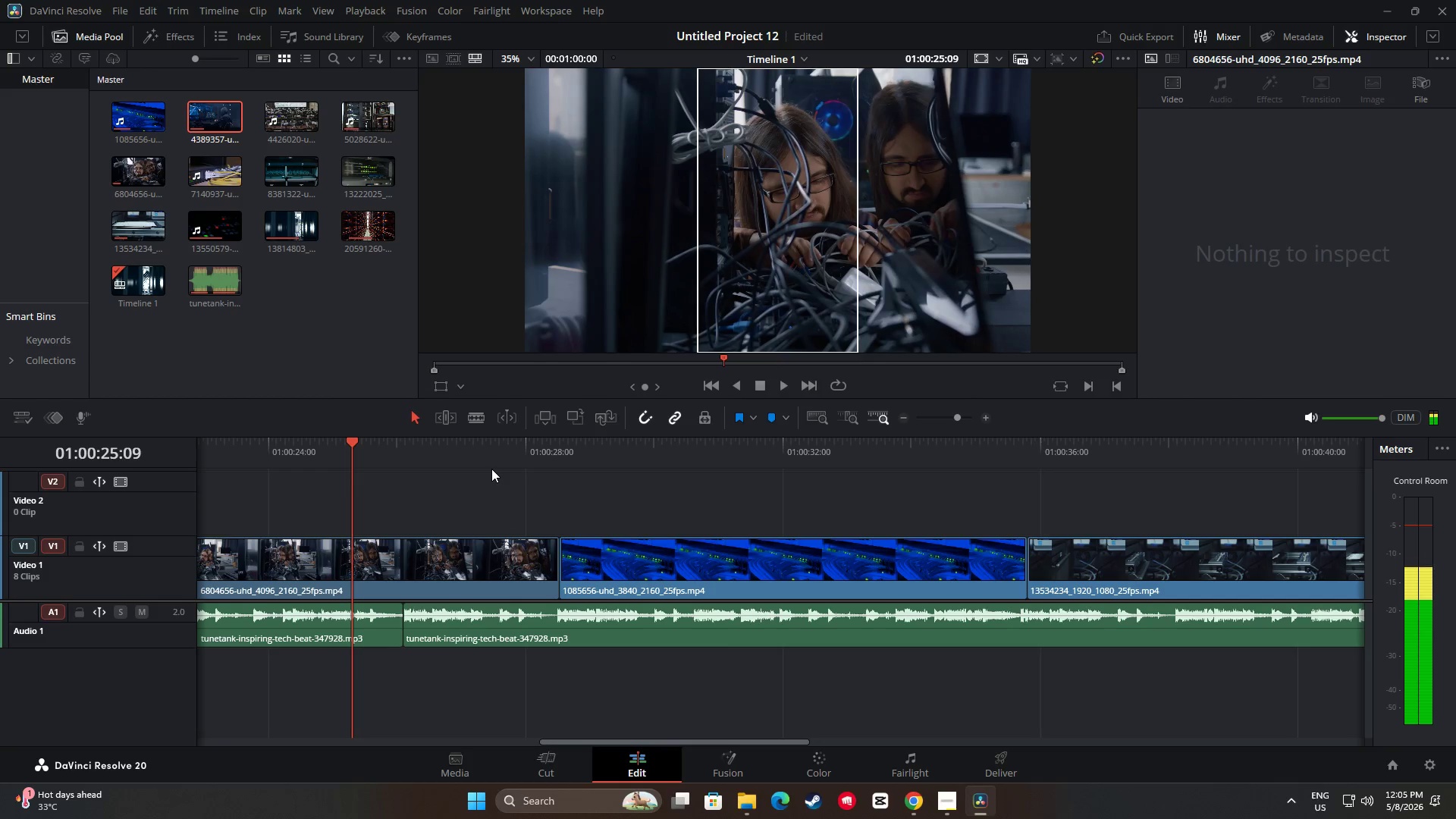 
key(Space)
 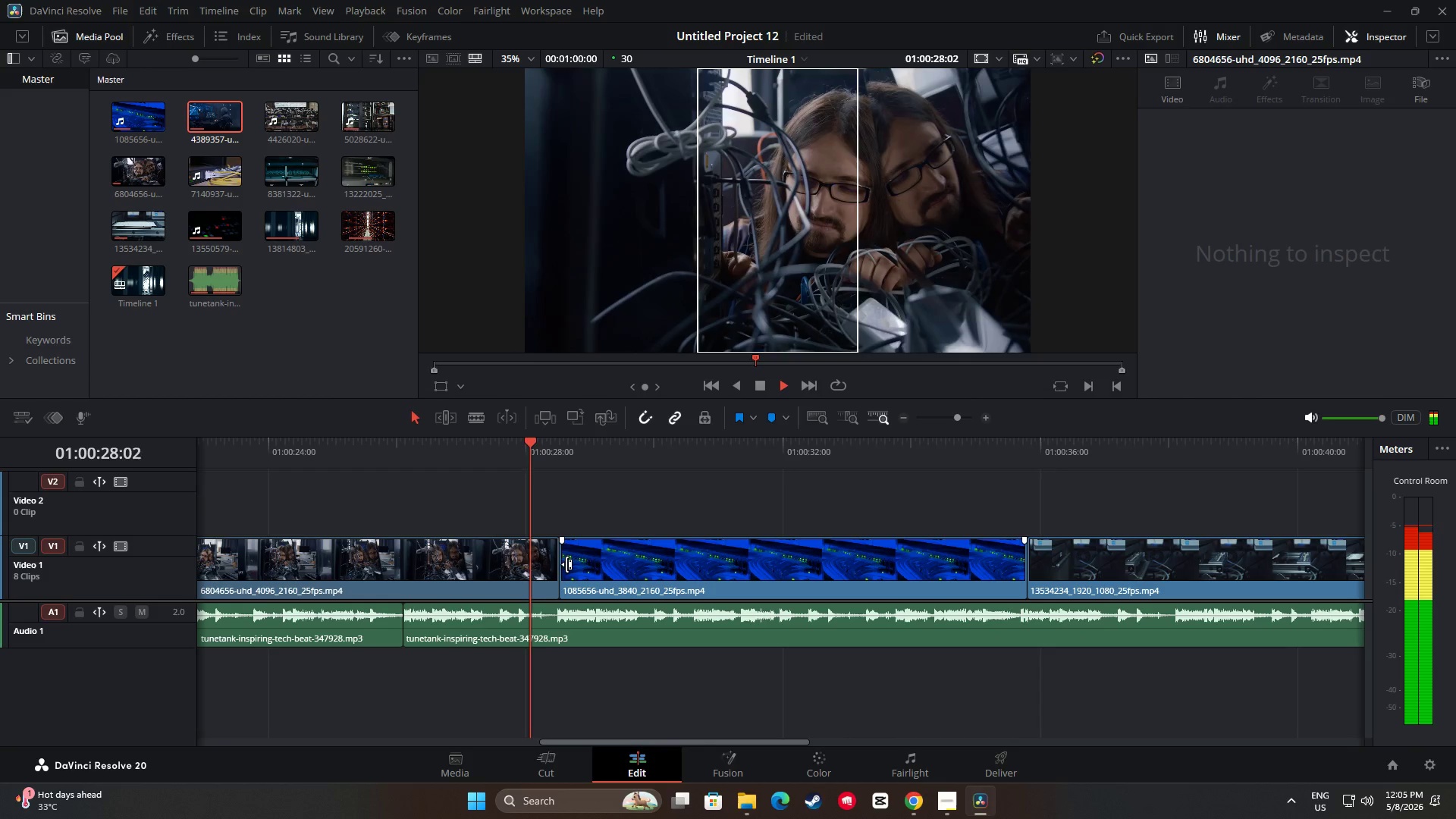 
key(Space)
 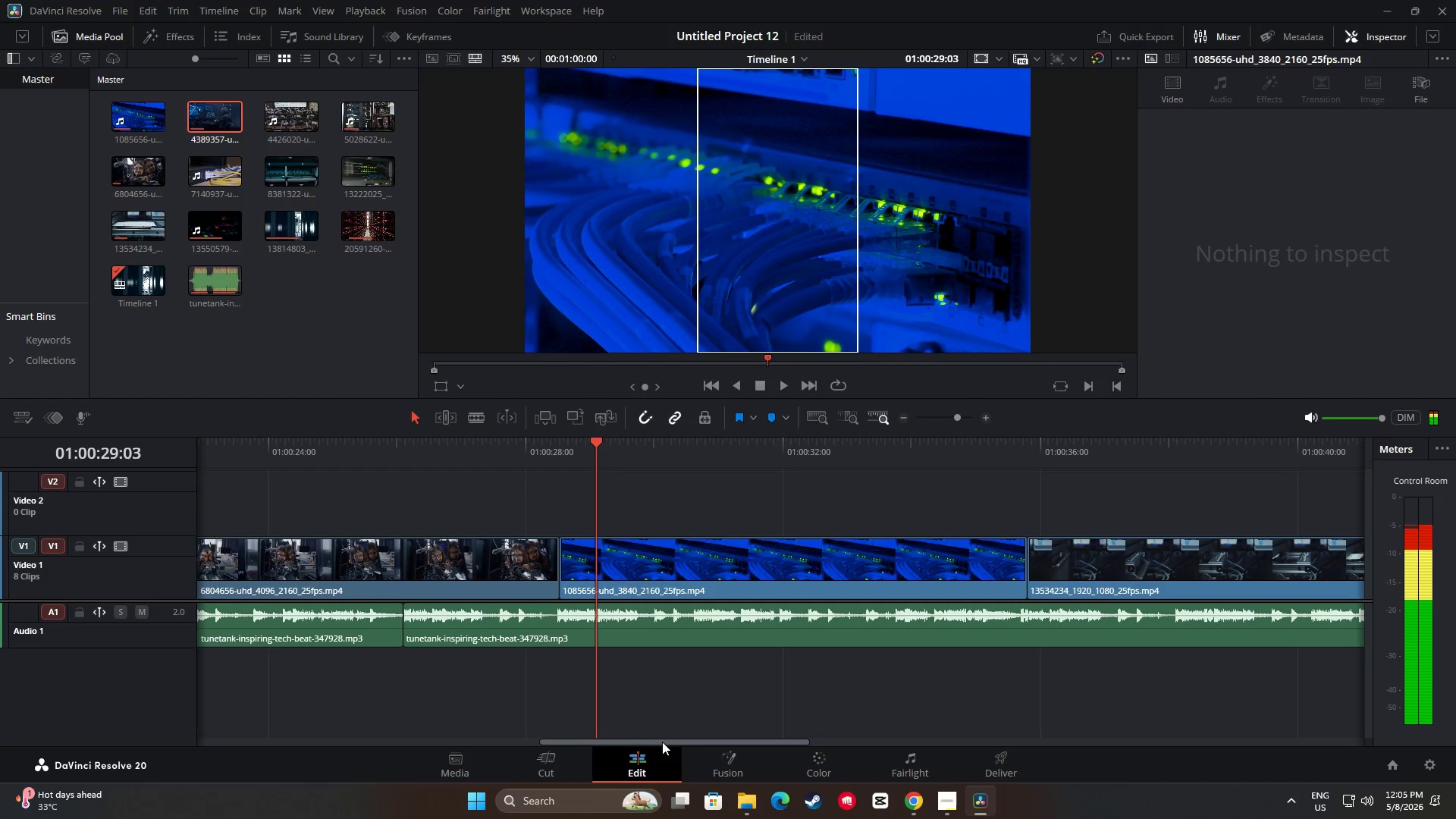 
left_click_drag(start_coordinate=[662, 743], to_coordinate=[618, 748])
 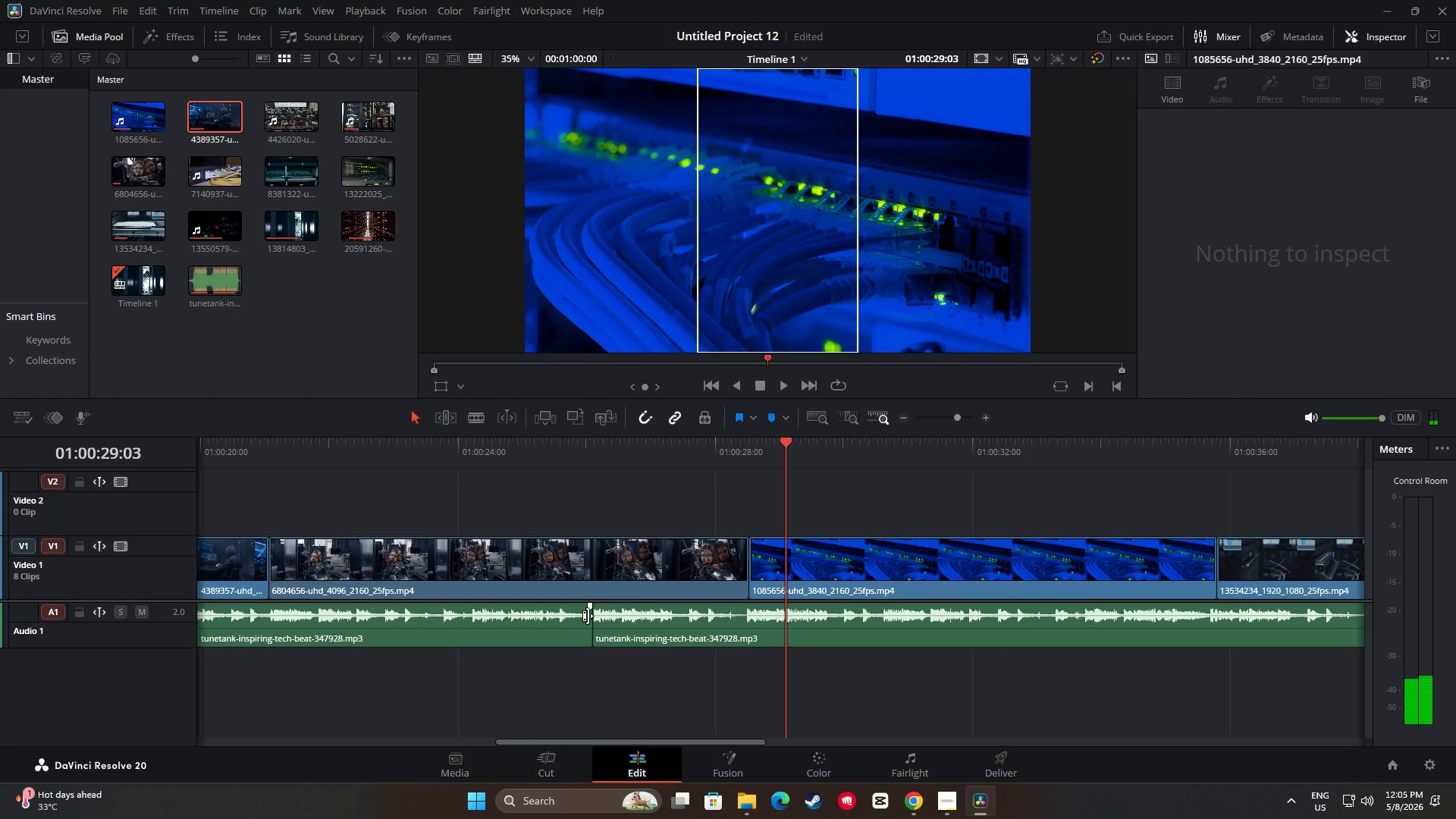 
left_click_drag(start_coordinate=[786, 447], to_coordinate=[538, 457])
 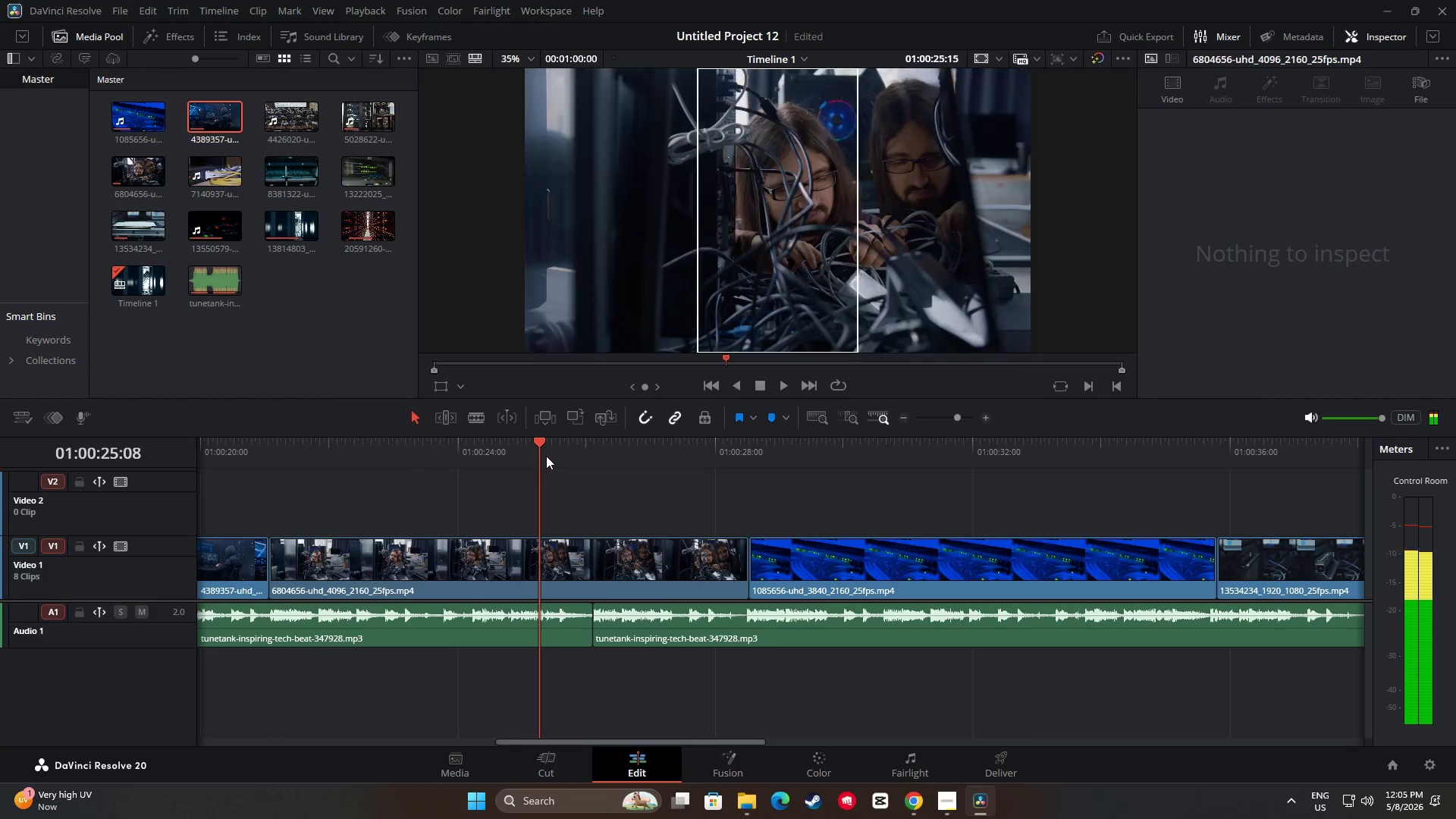 
key(Space)
 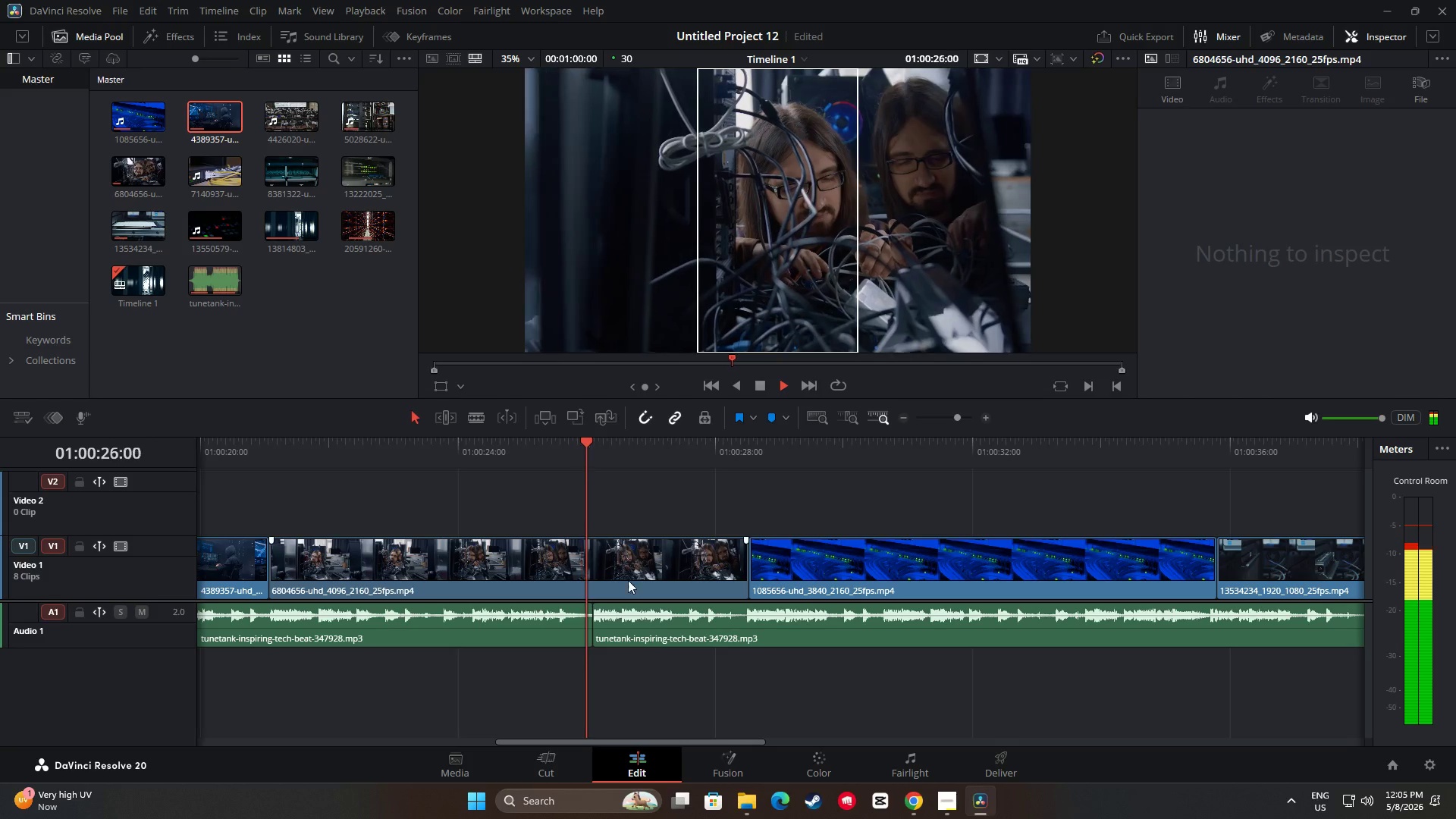 
key(Space)
 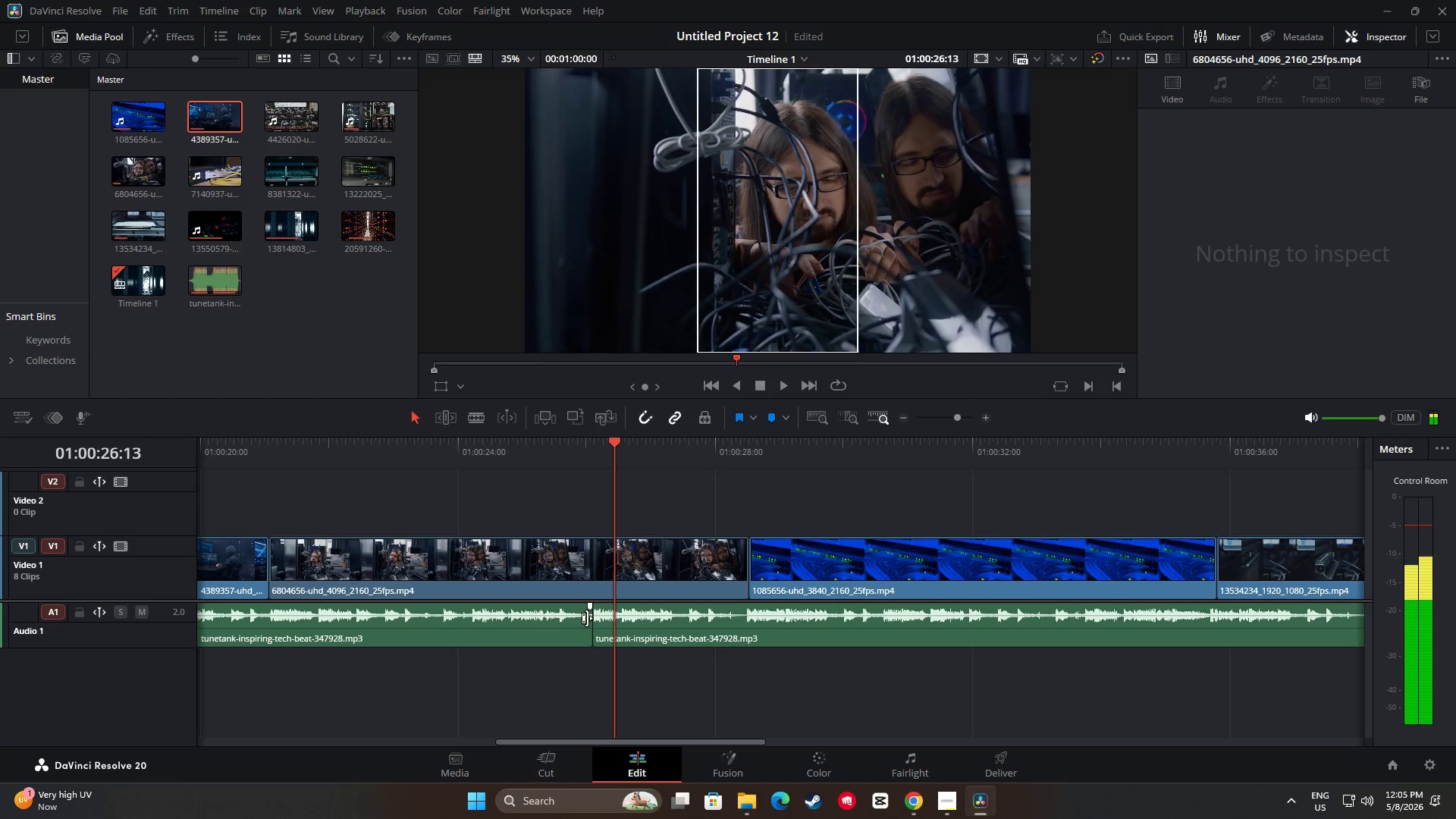 
left_click_drag(start_coordinate=[587, 618], to_coordinate=[577, 618])
 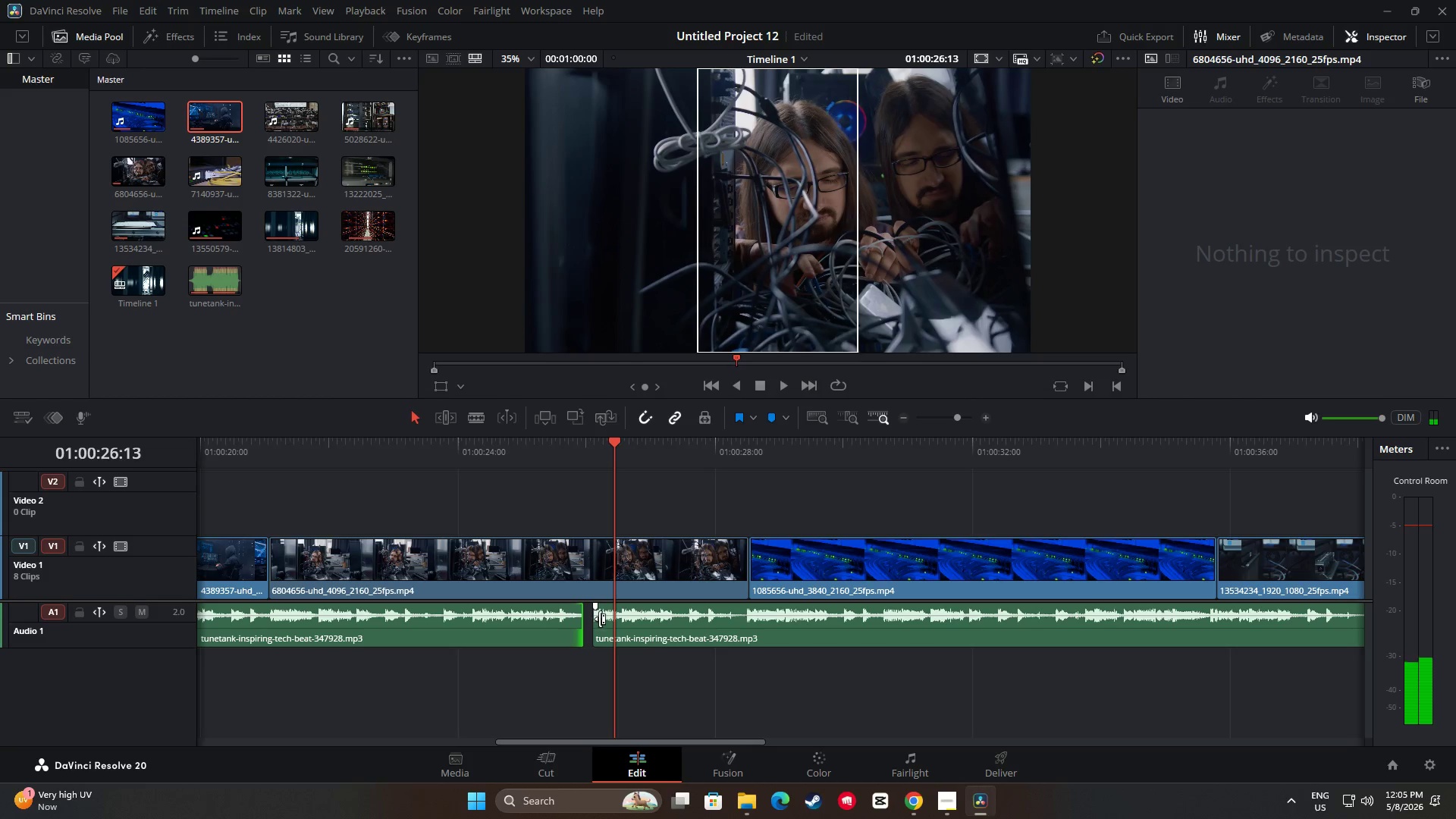 
left_click_drag(start_coordinate=[598, 619], to_coordinate=[589, 619])
 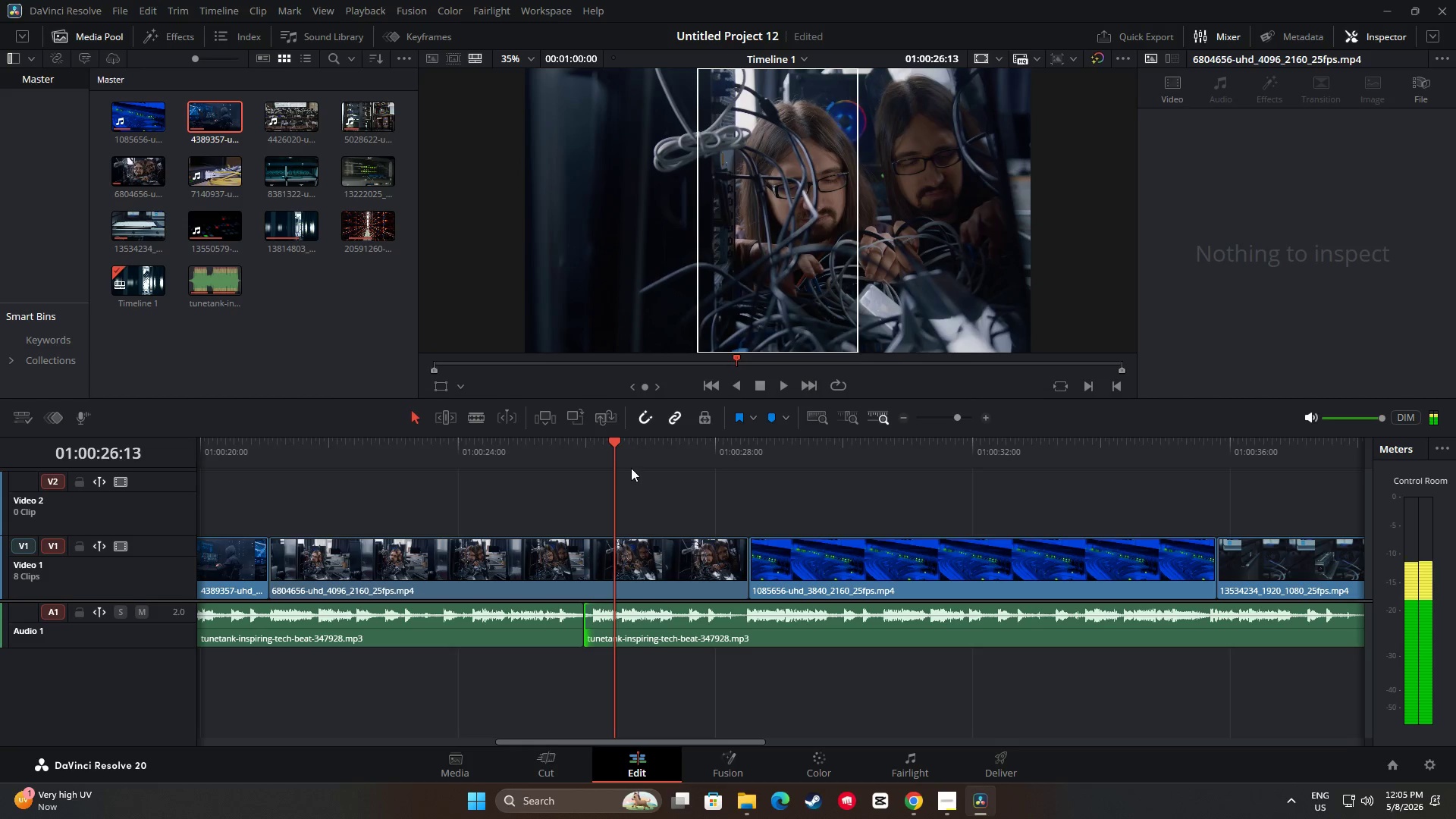 
left_click_drag(start_coordinate=[613, 447], to_coordinate=[540, 455])
 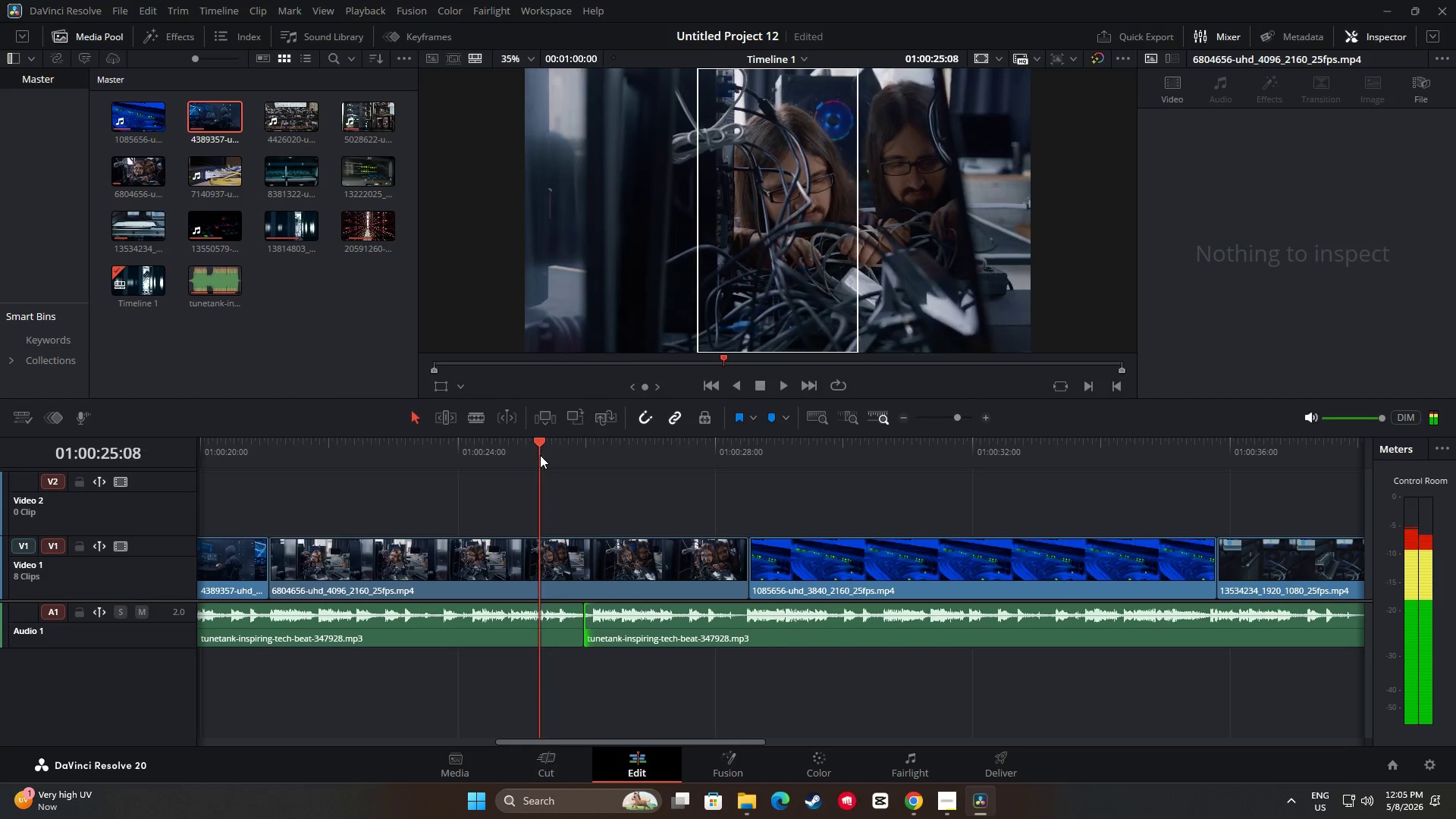 
key(Space)
 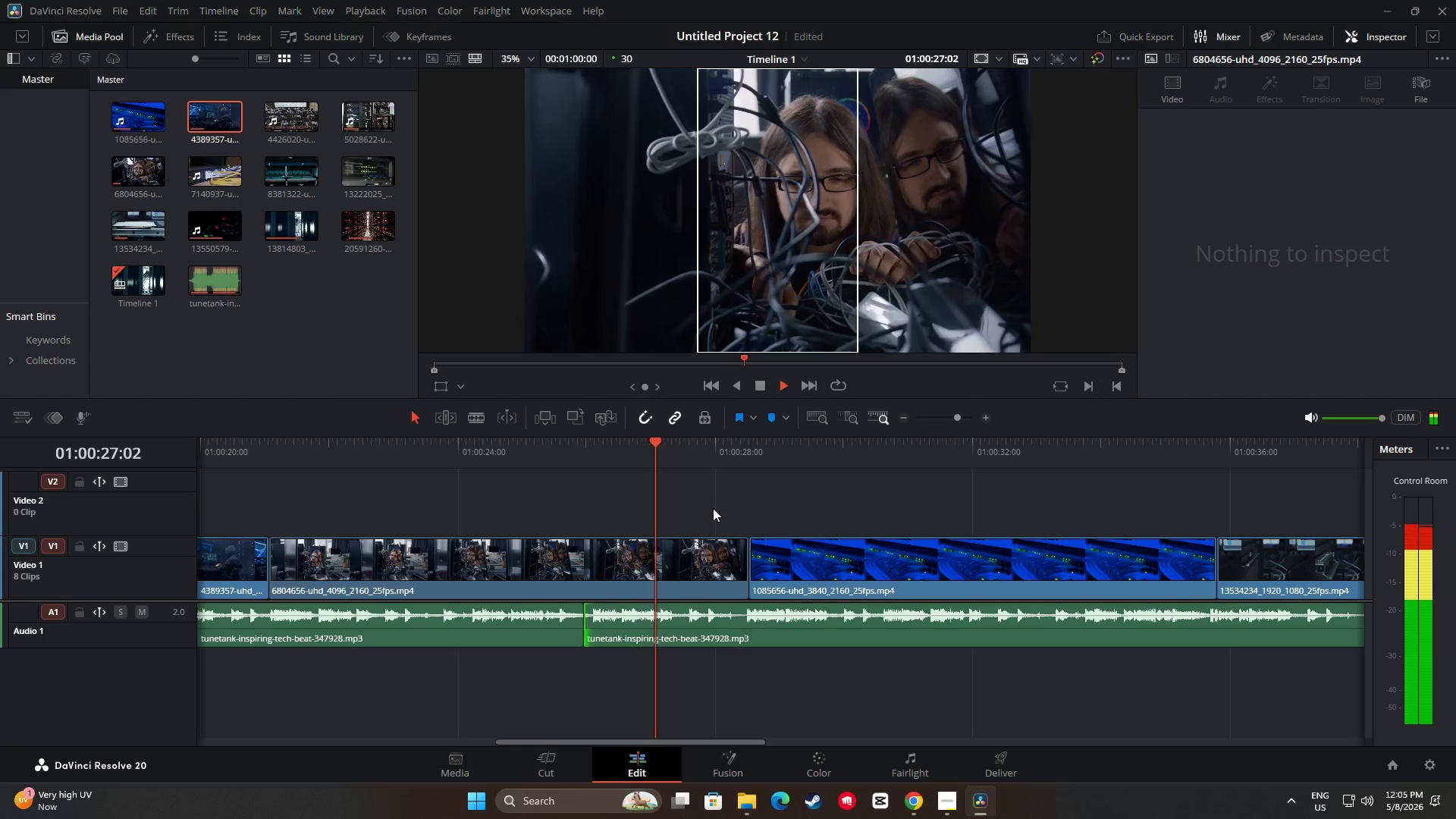 
left_click_drag(start_coordinate=[684, 439], to_coordinate=[419, 461])
 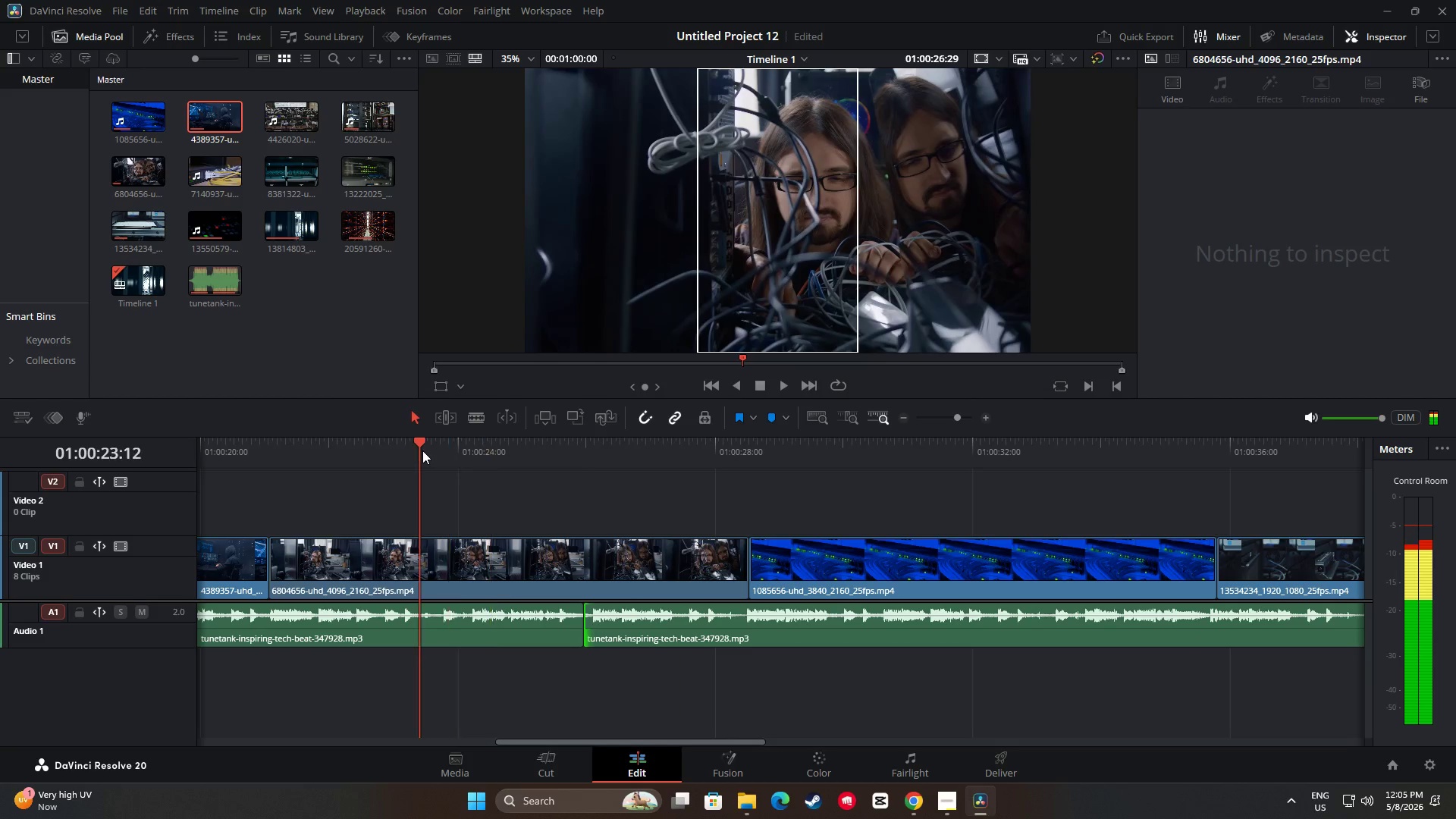 
key(Space)
 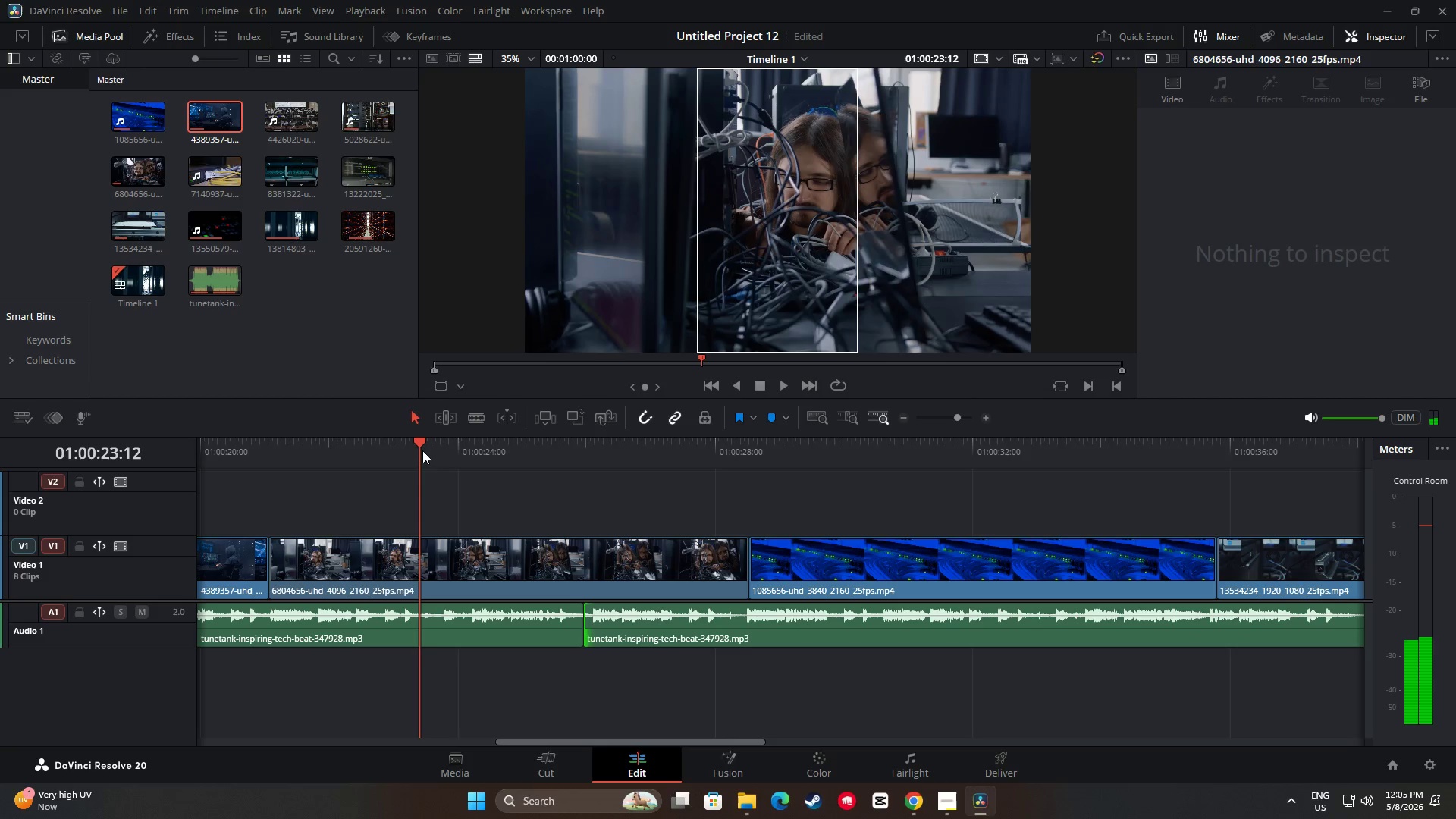 
key(Space)
 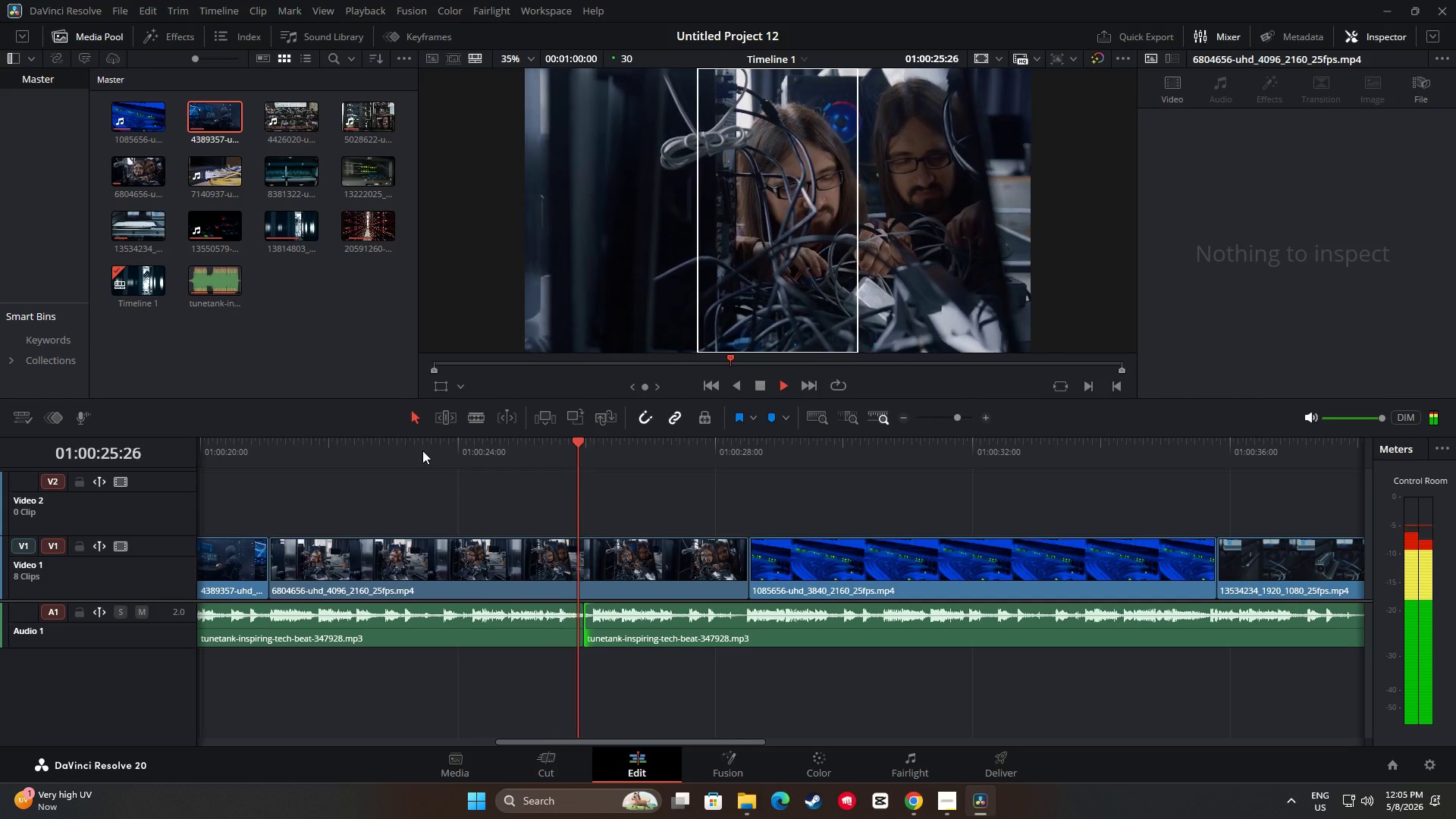 
key(Space)
 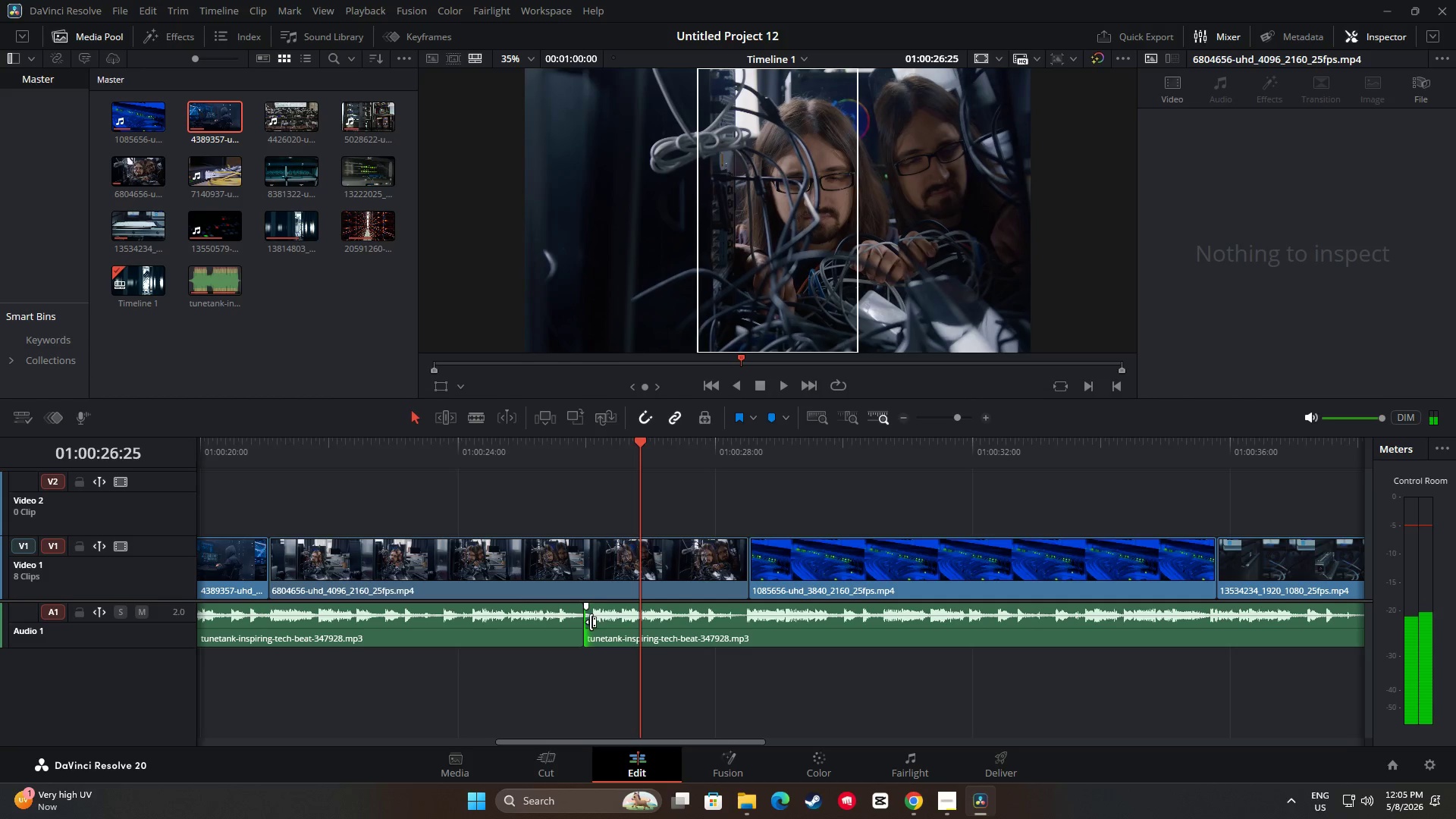 
left_click_drag(start_coordinate=[592, 617], to_coordinate=[580, 617])
 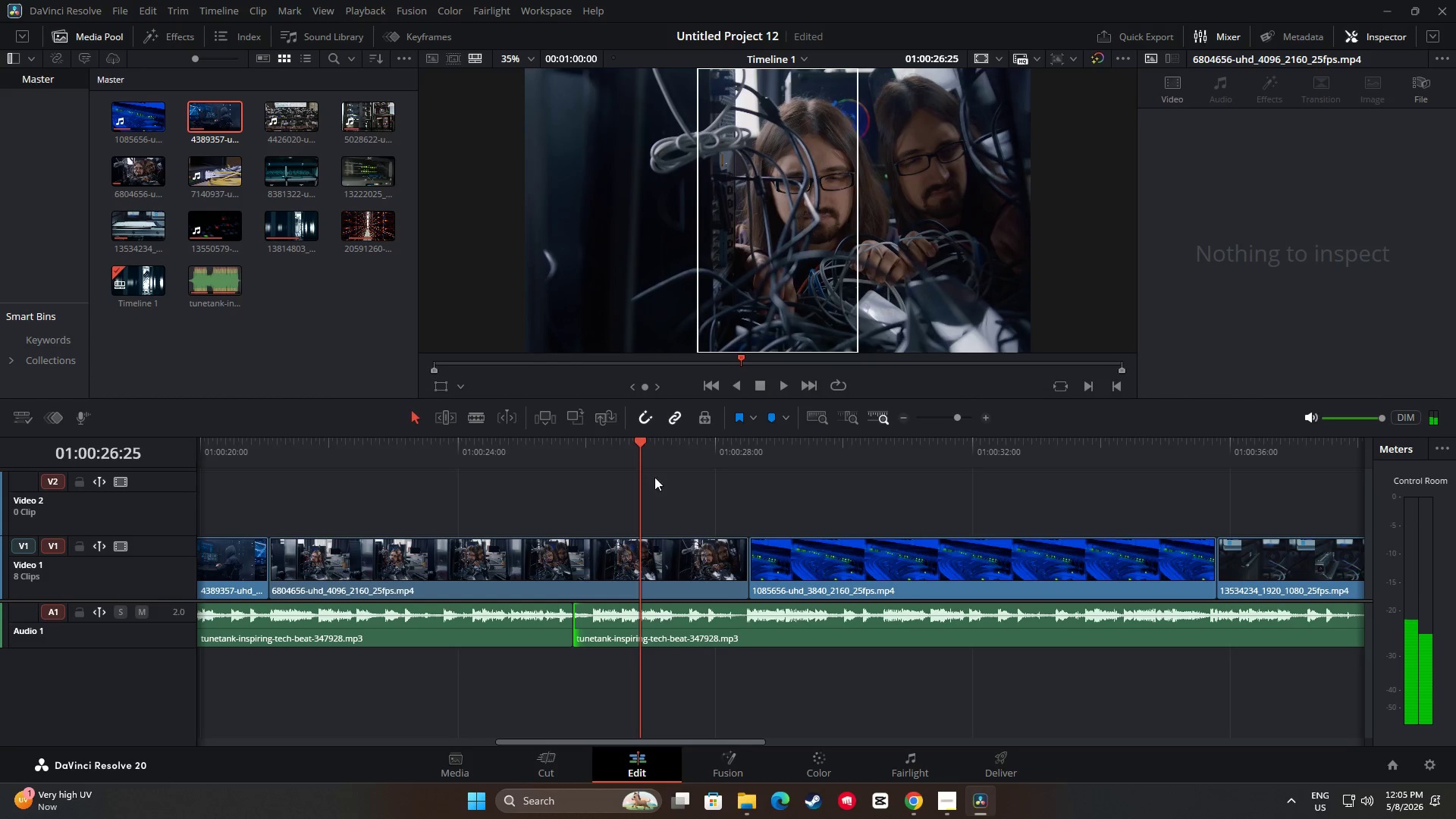 
left_click_drag(start_coordinate=[644, 450], to_coordinate=[537, 453])
 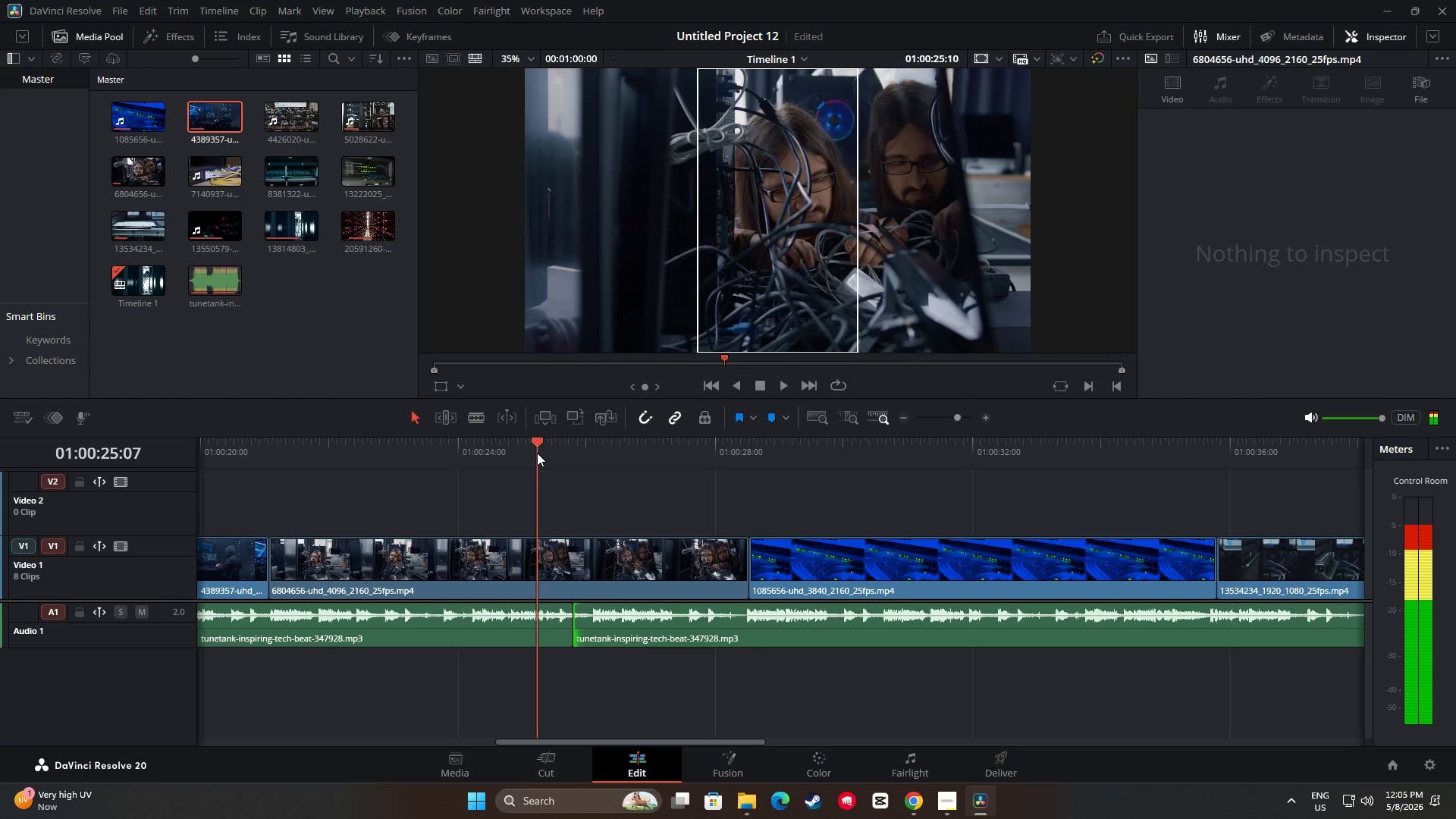 
key(Space)
 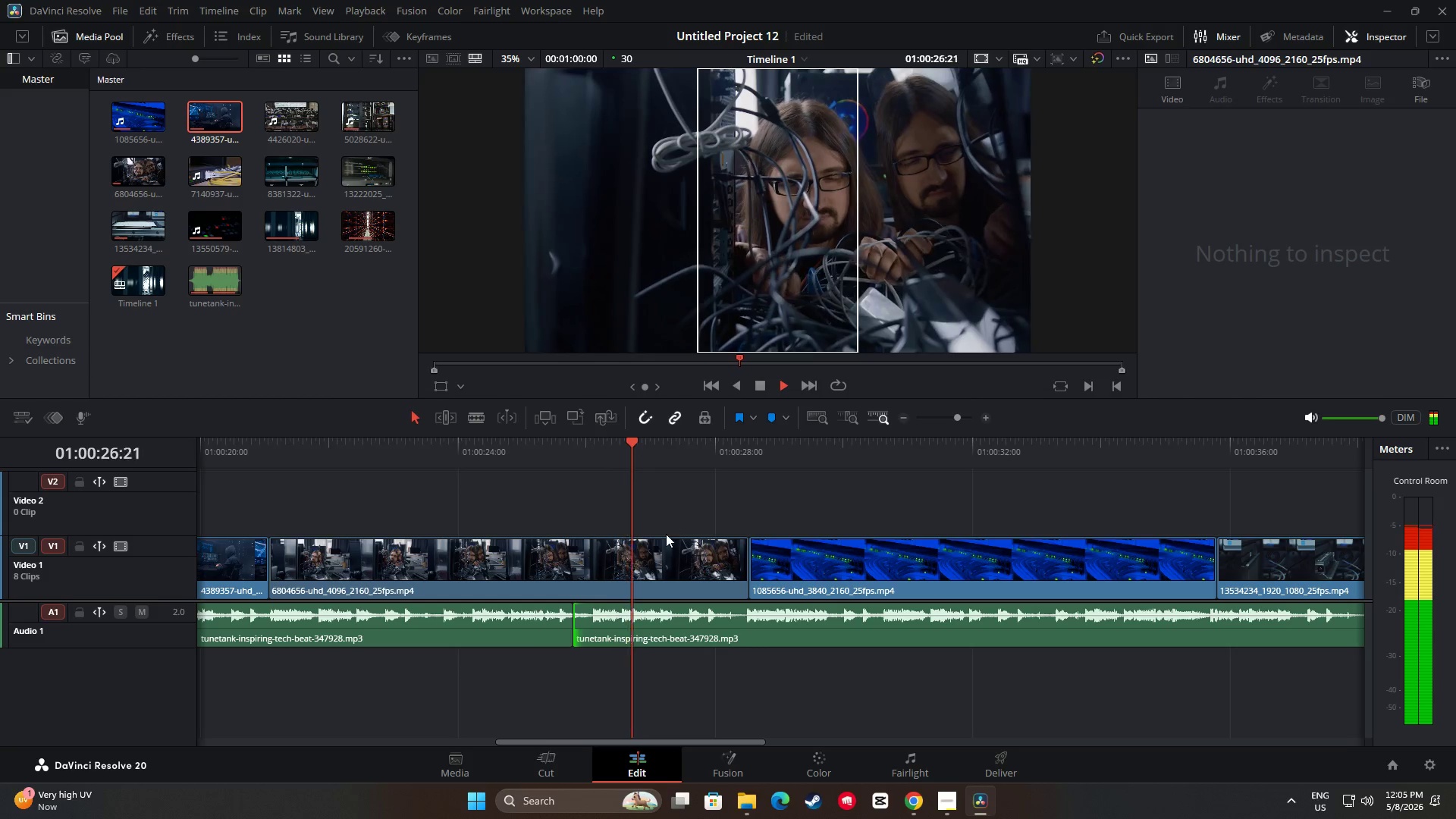 
key(Space)
 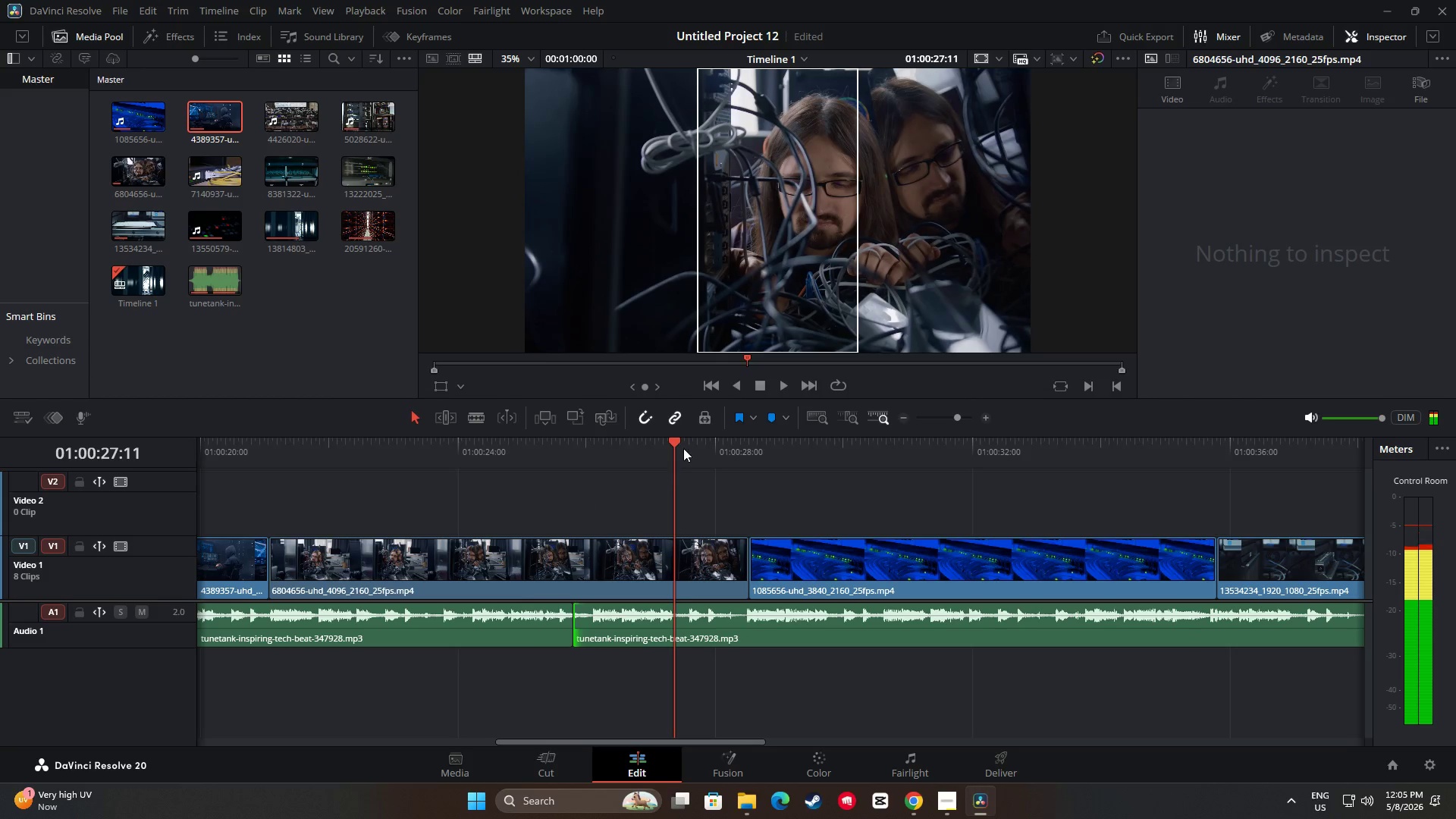 
left_click_drag(start_coordinate=[683, 448], to_coordinate=[510, 455])
 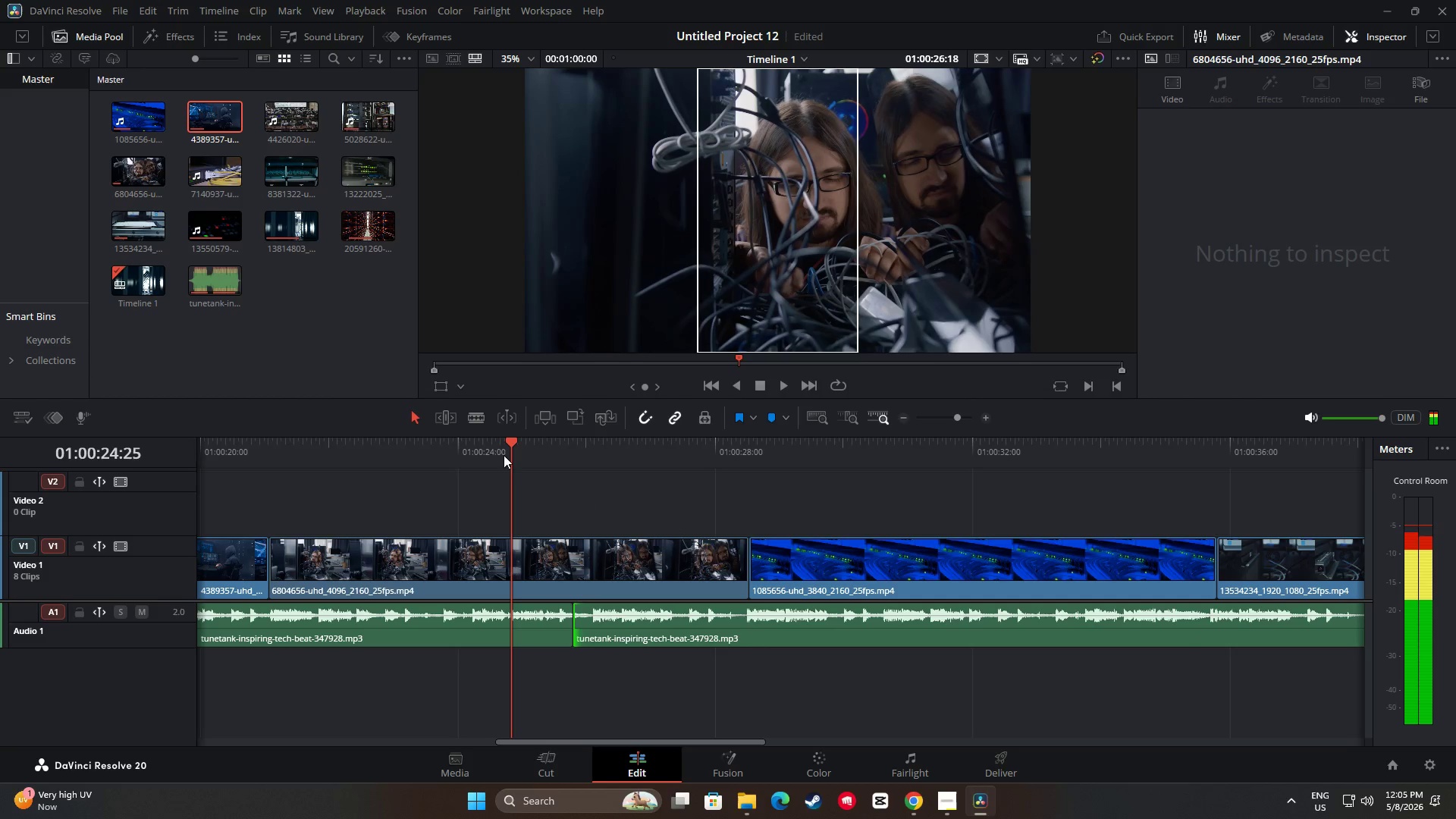 
key(Space)
 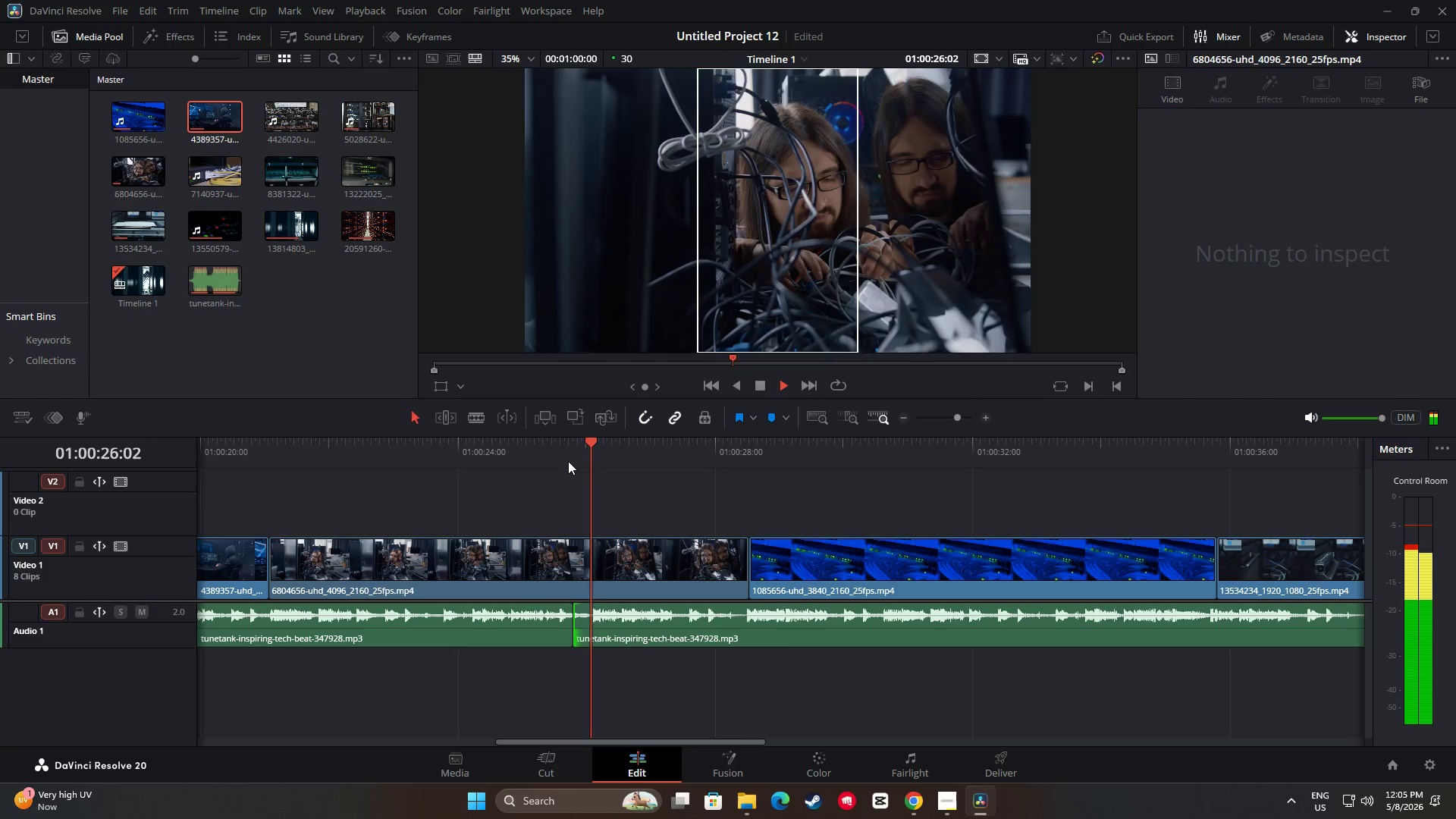 
key(Space)
 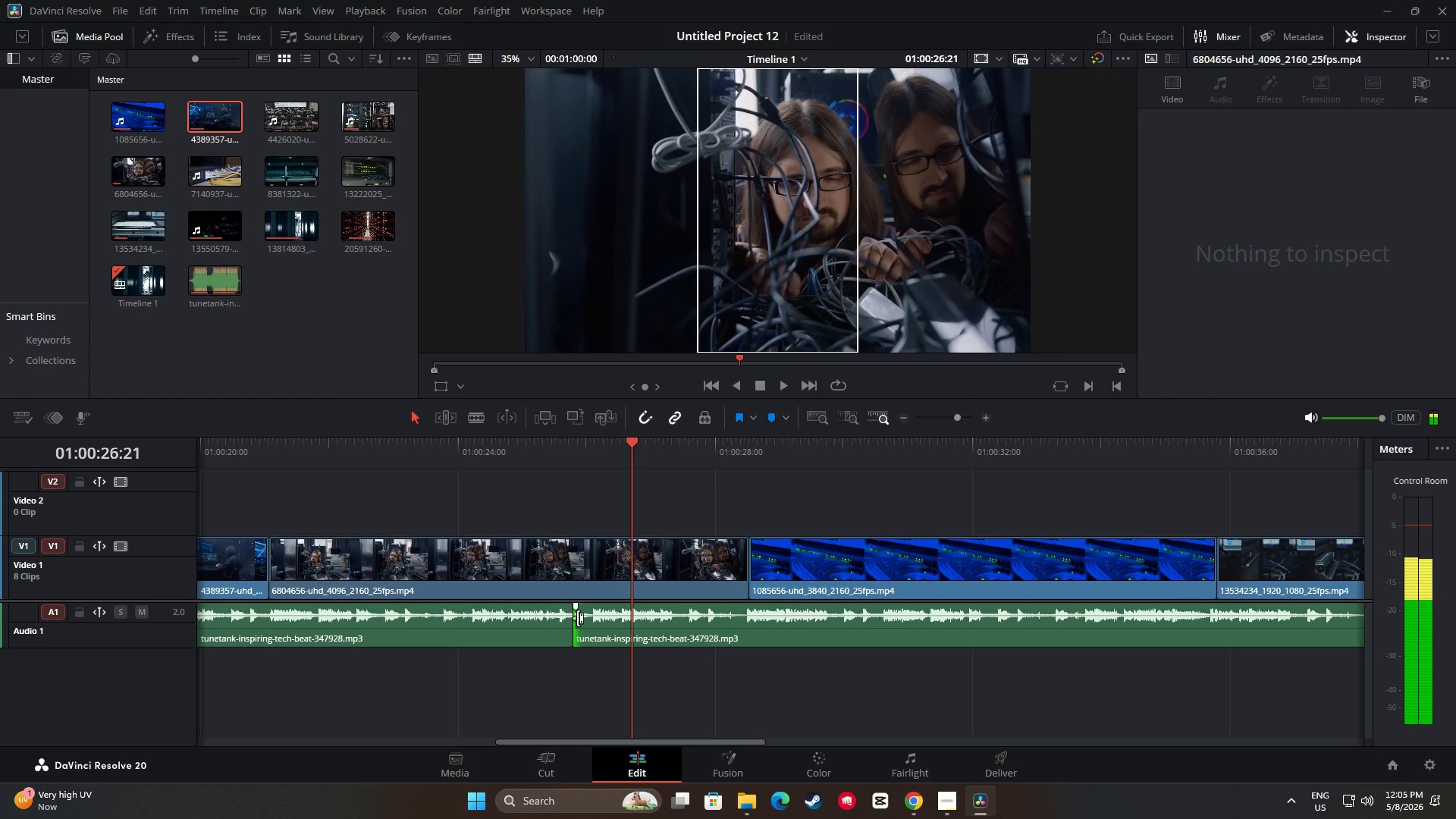 
left_click_drag(start_coordinate=[578, 618], to_coordinate=[566, 618])
 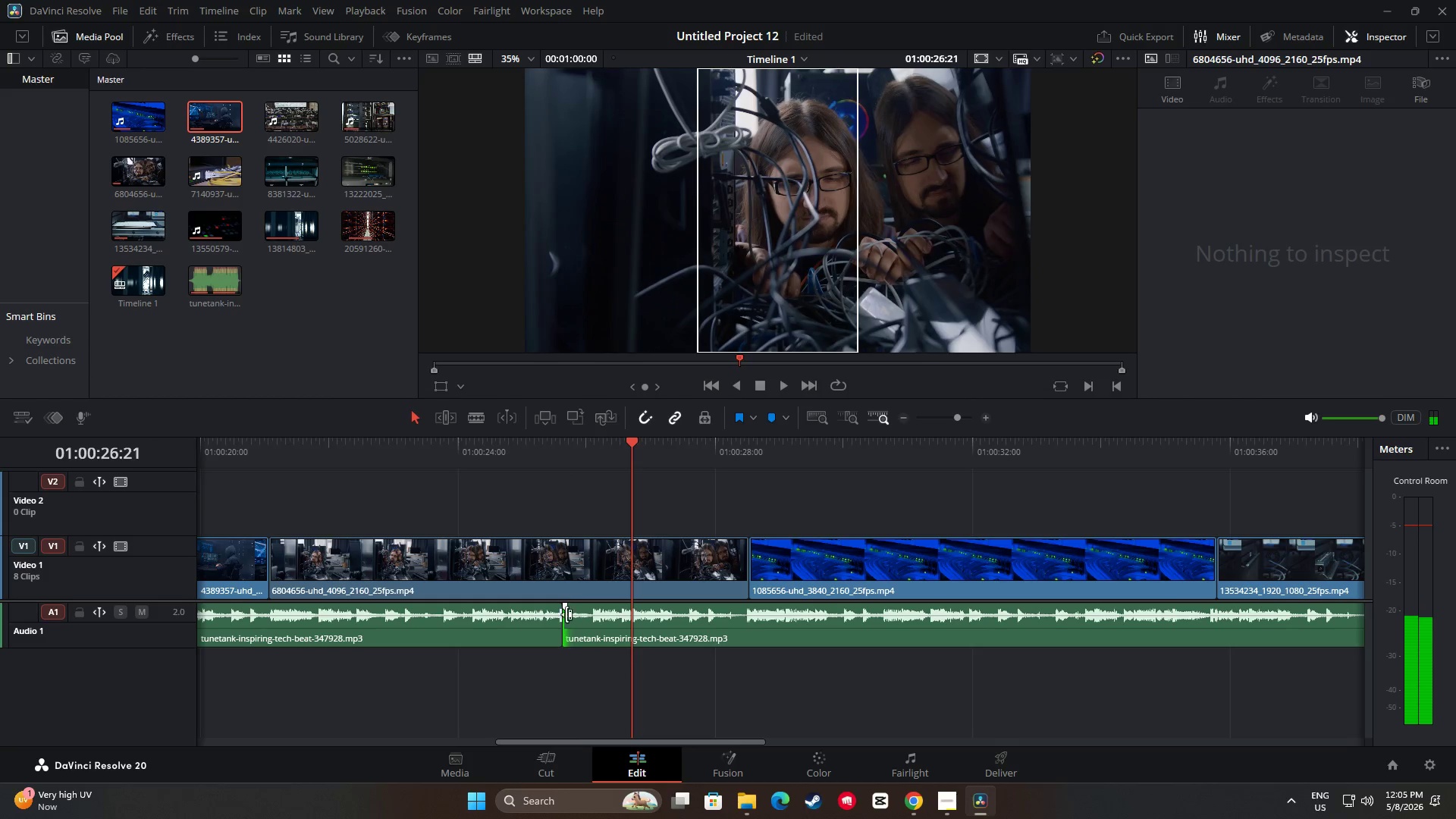 
left_click_drag(start_coordinate=[565, 617], to_coordinate=[560, 617])
 